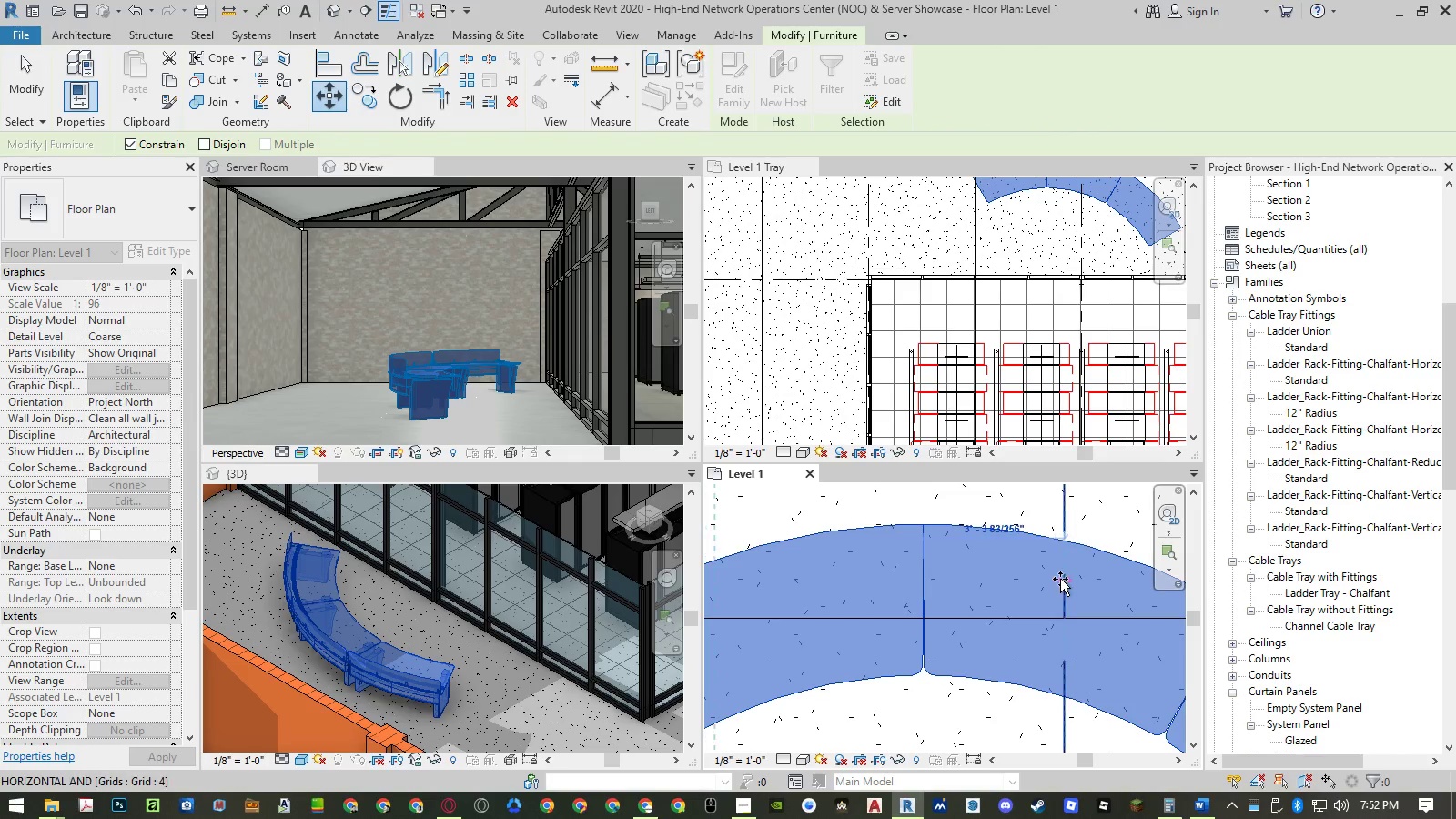 
left_click([1062, 578])
 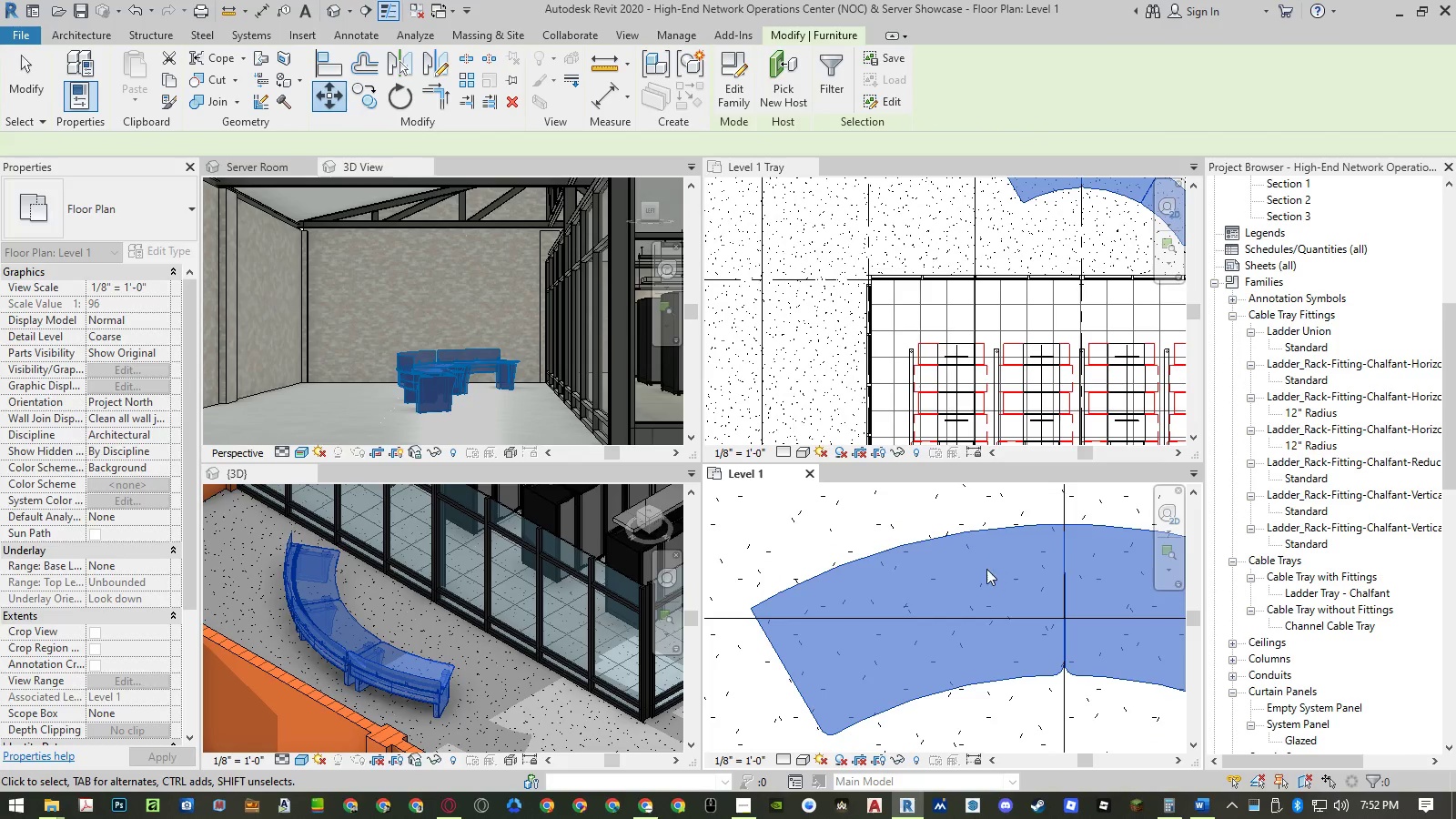 
scroll: coordinate [961, 565], scroll_direction: down, amount: 9.0
 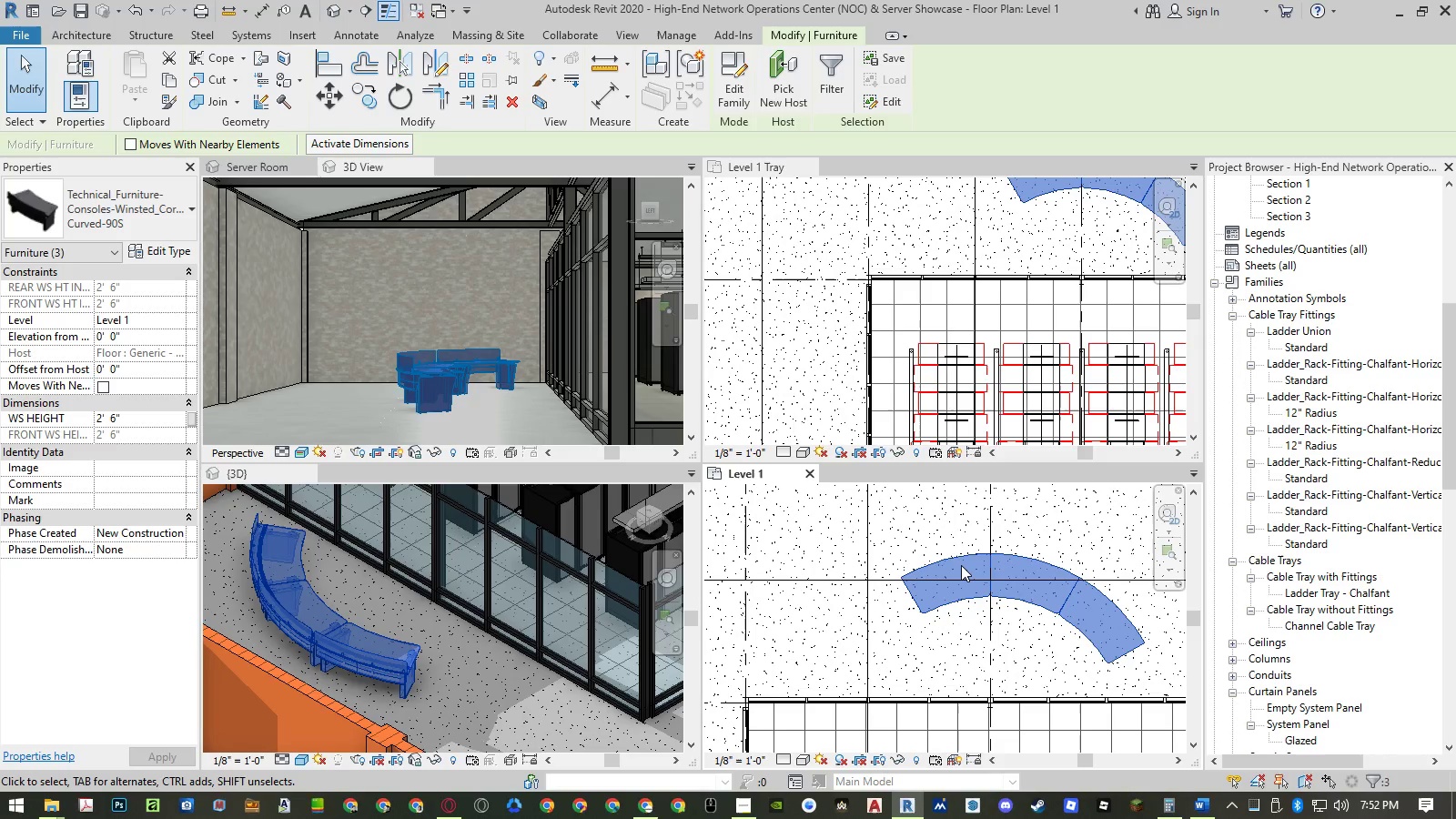 
left_click([1087, 542])
 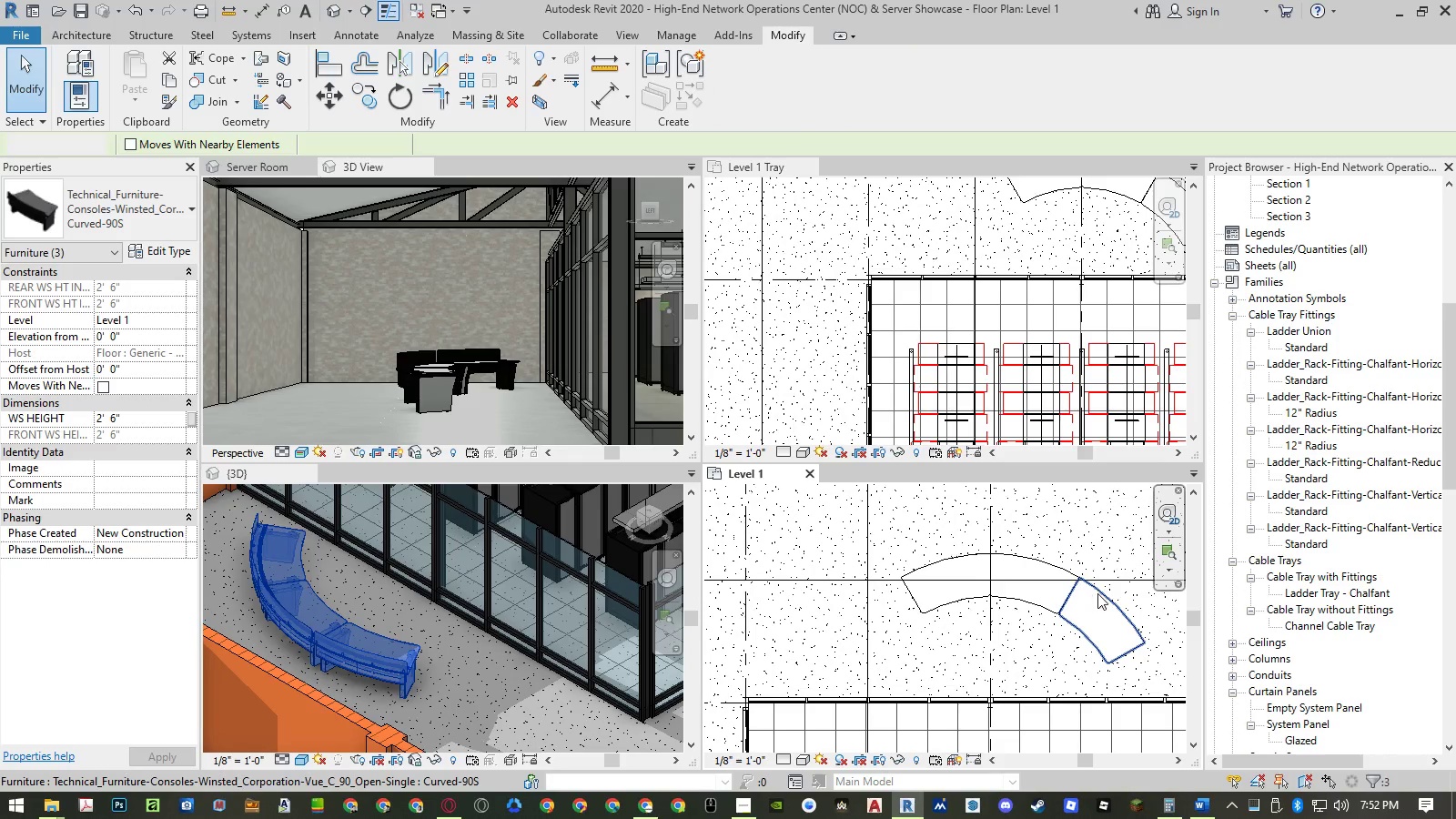 
left_click([1097, 593])
 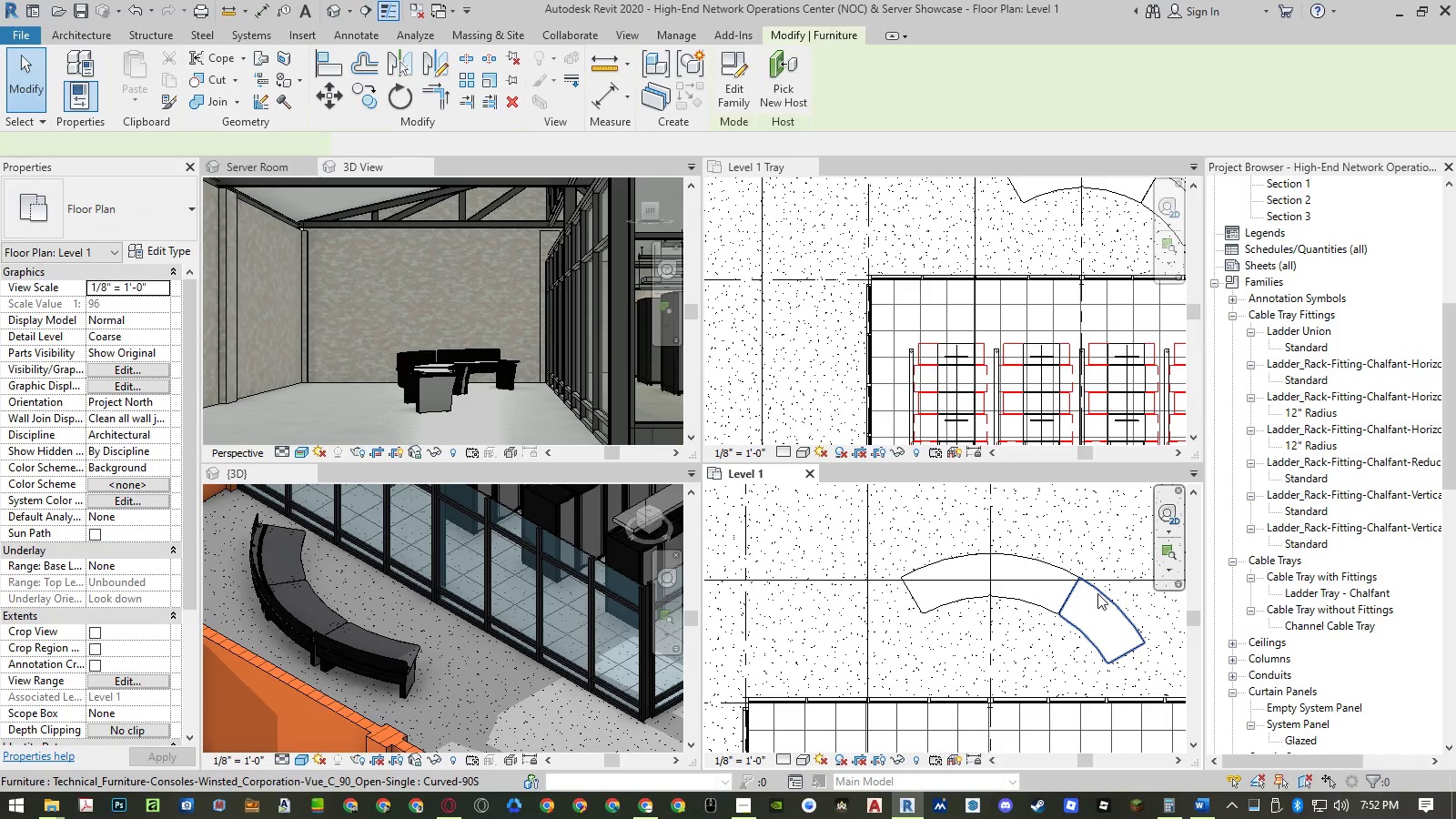 
type(mm)
 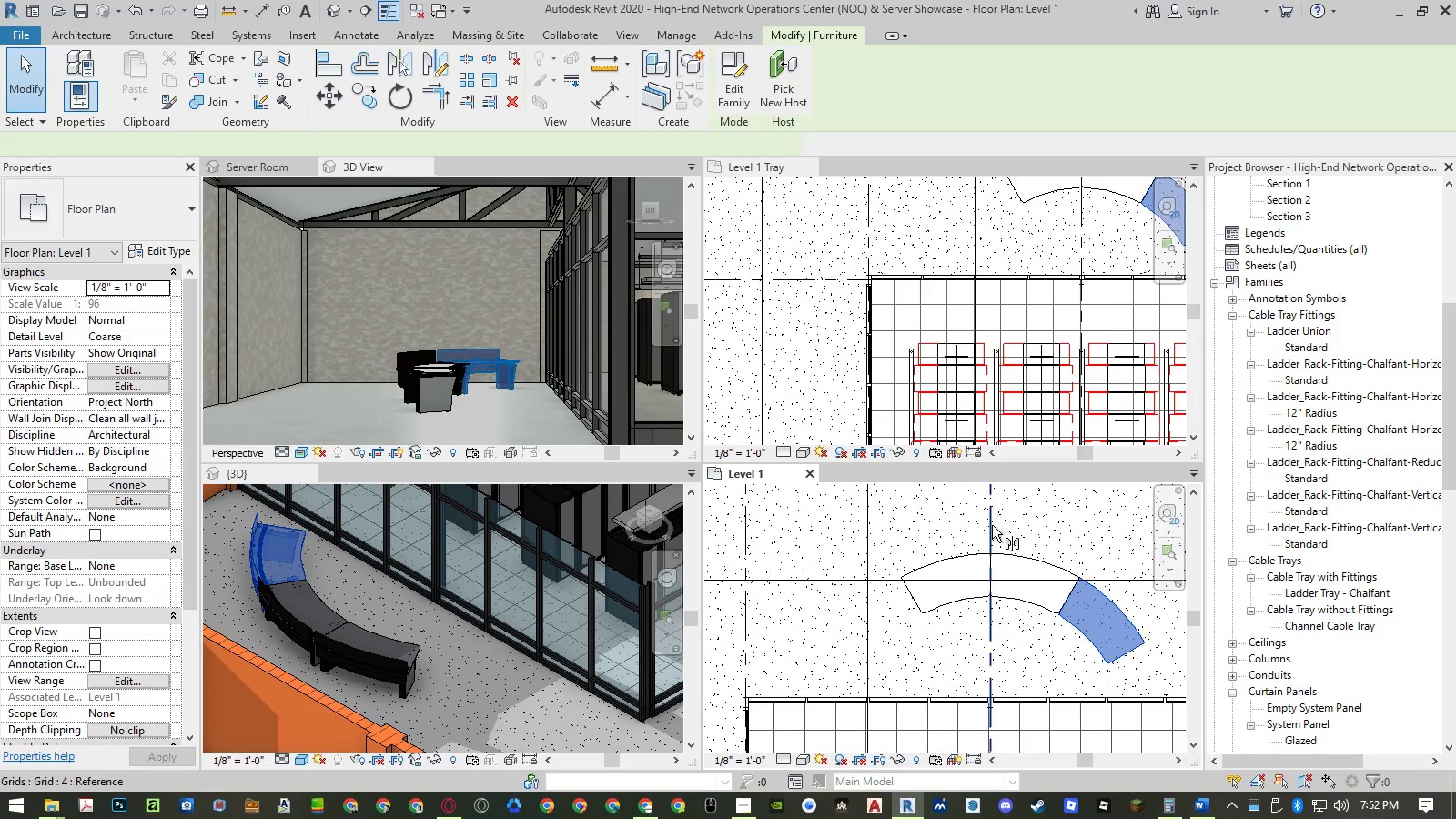 
left_click([992, 525])
 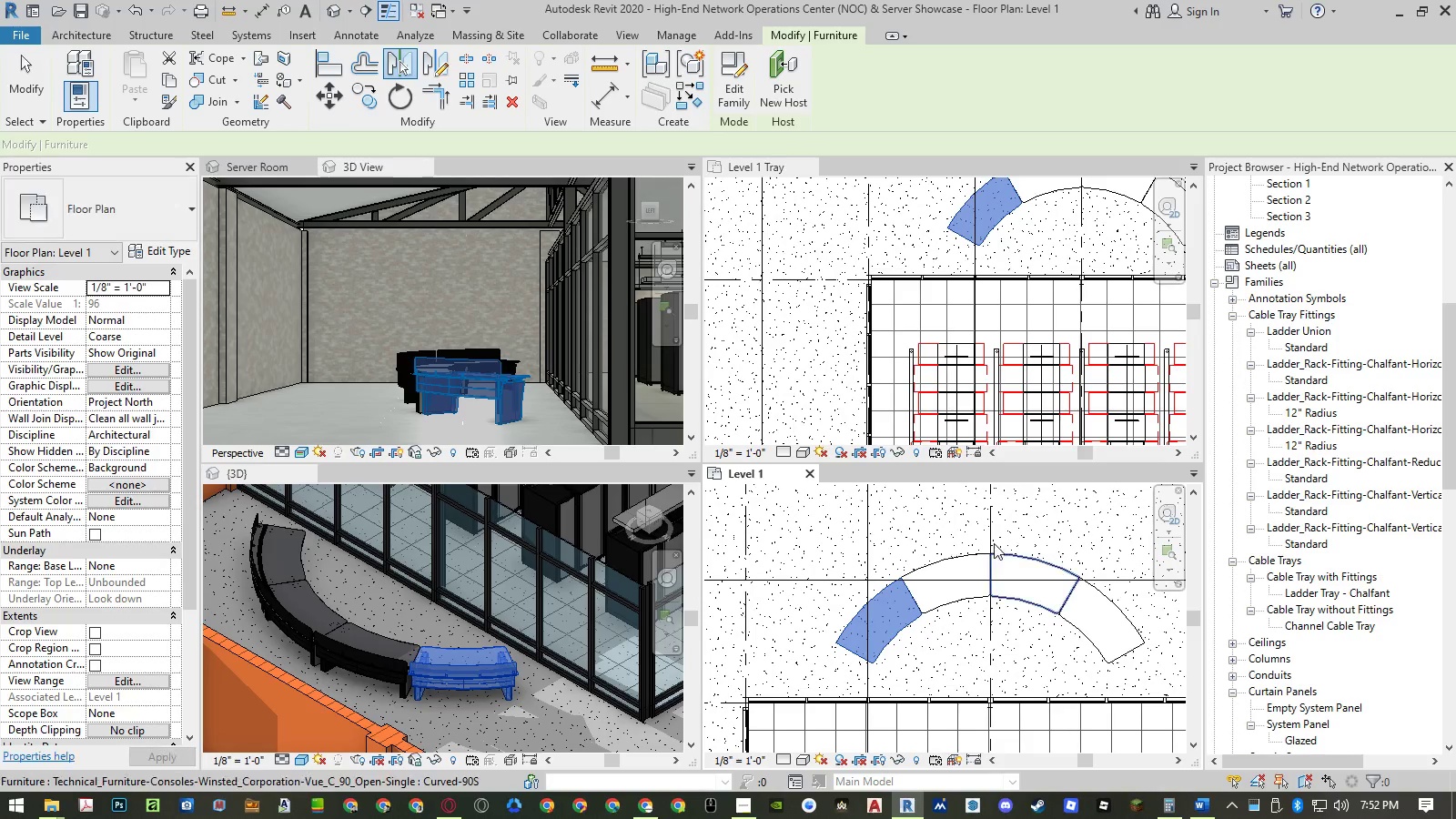 
key(Escape)
 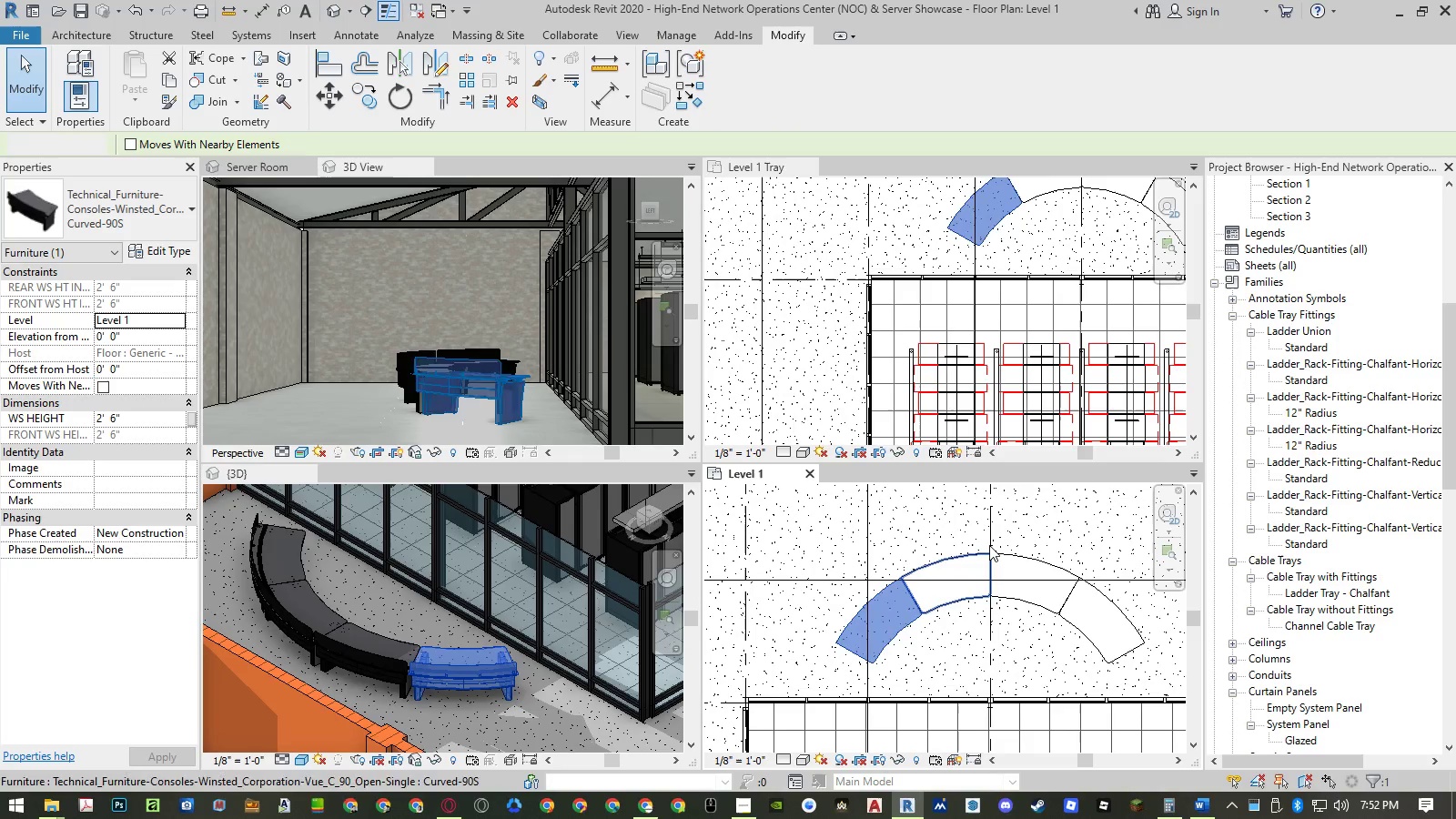 
key(Escape)
 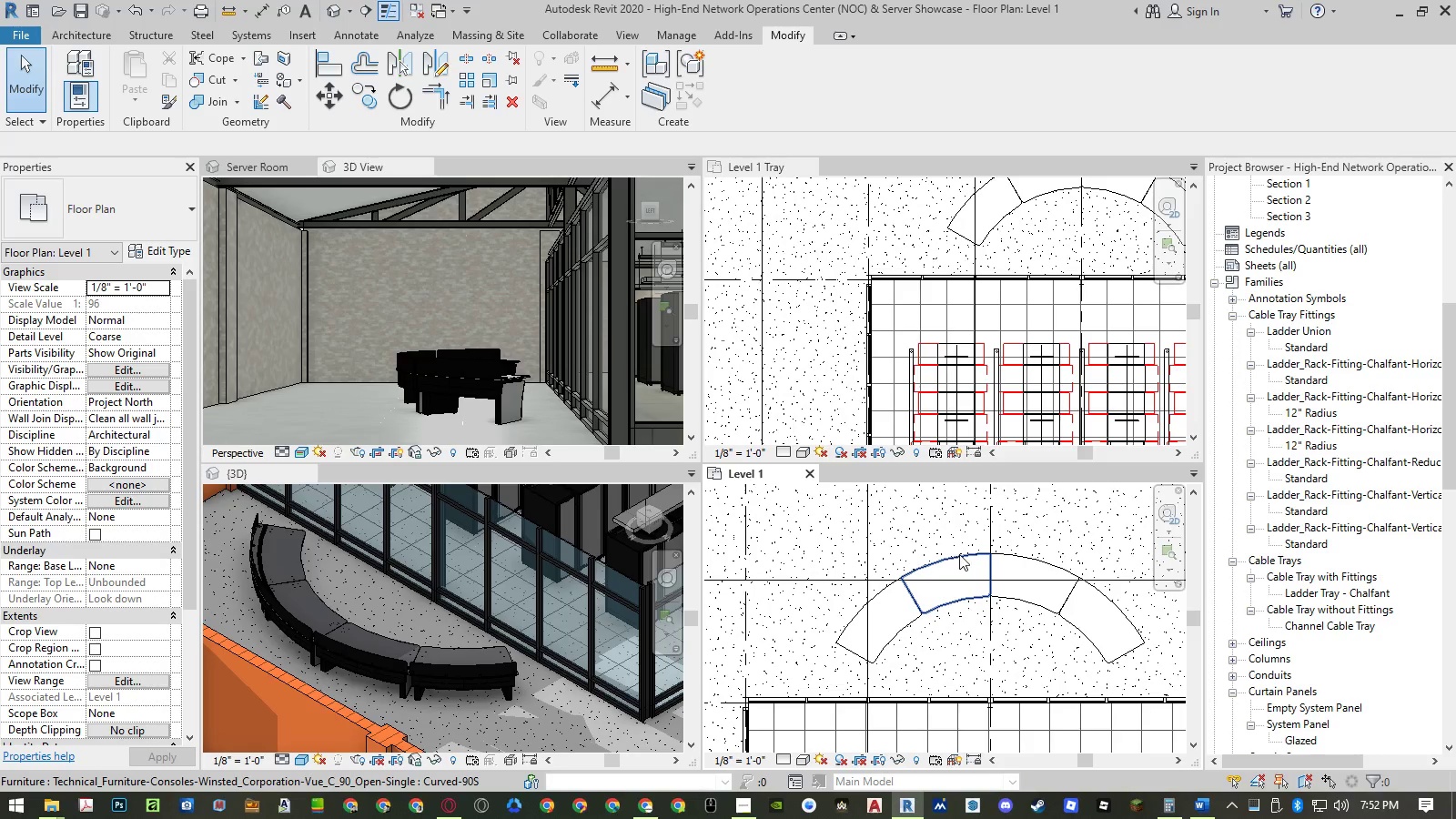 
scroll: coordinate [1015, 622], scroll_direction: down, amount: 6.0
 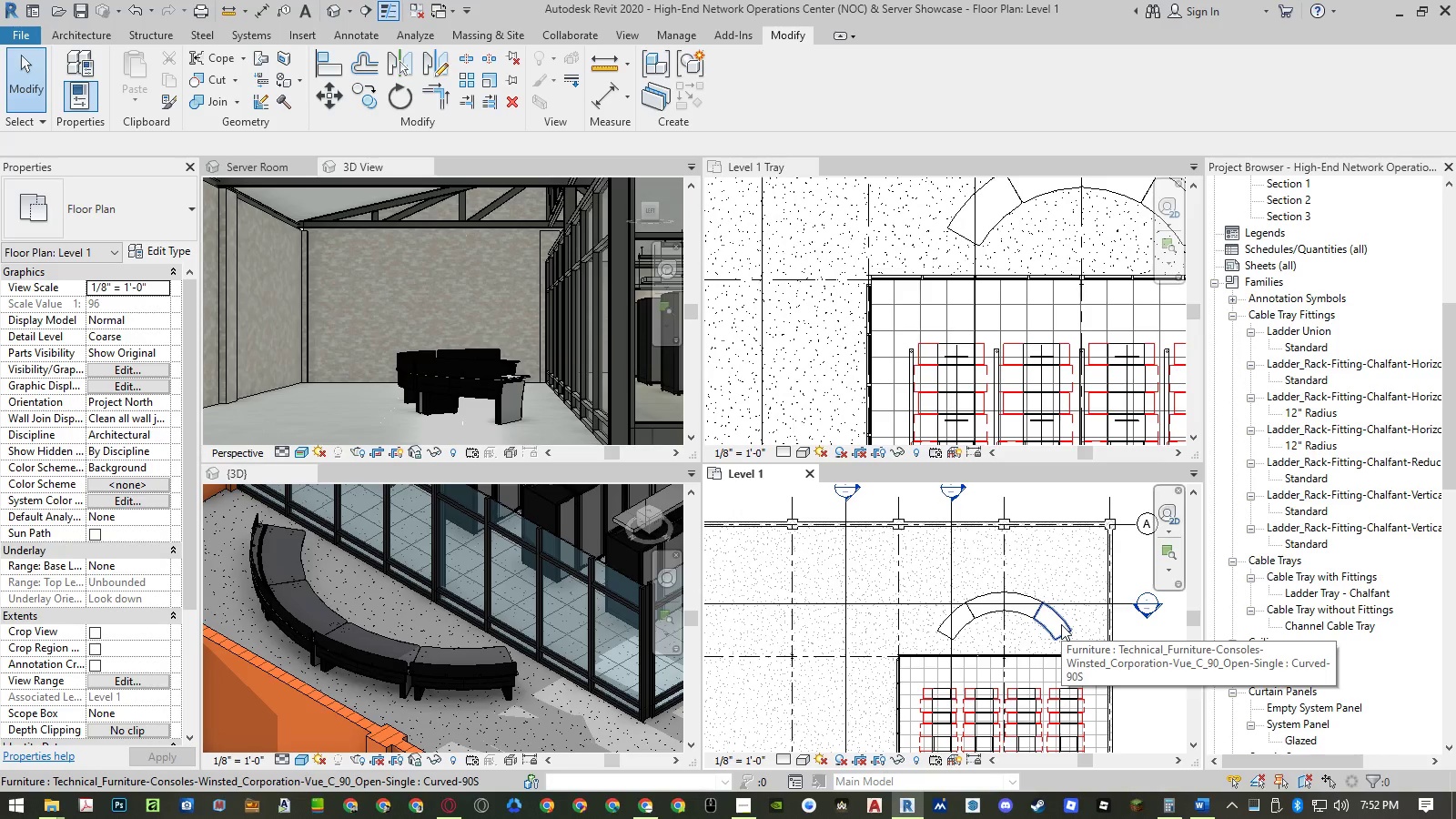 
left_click([1061, 624])
 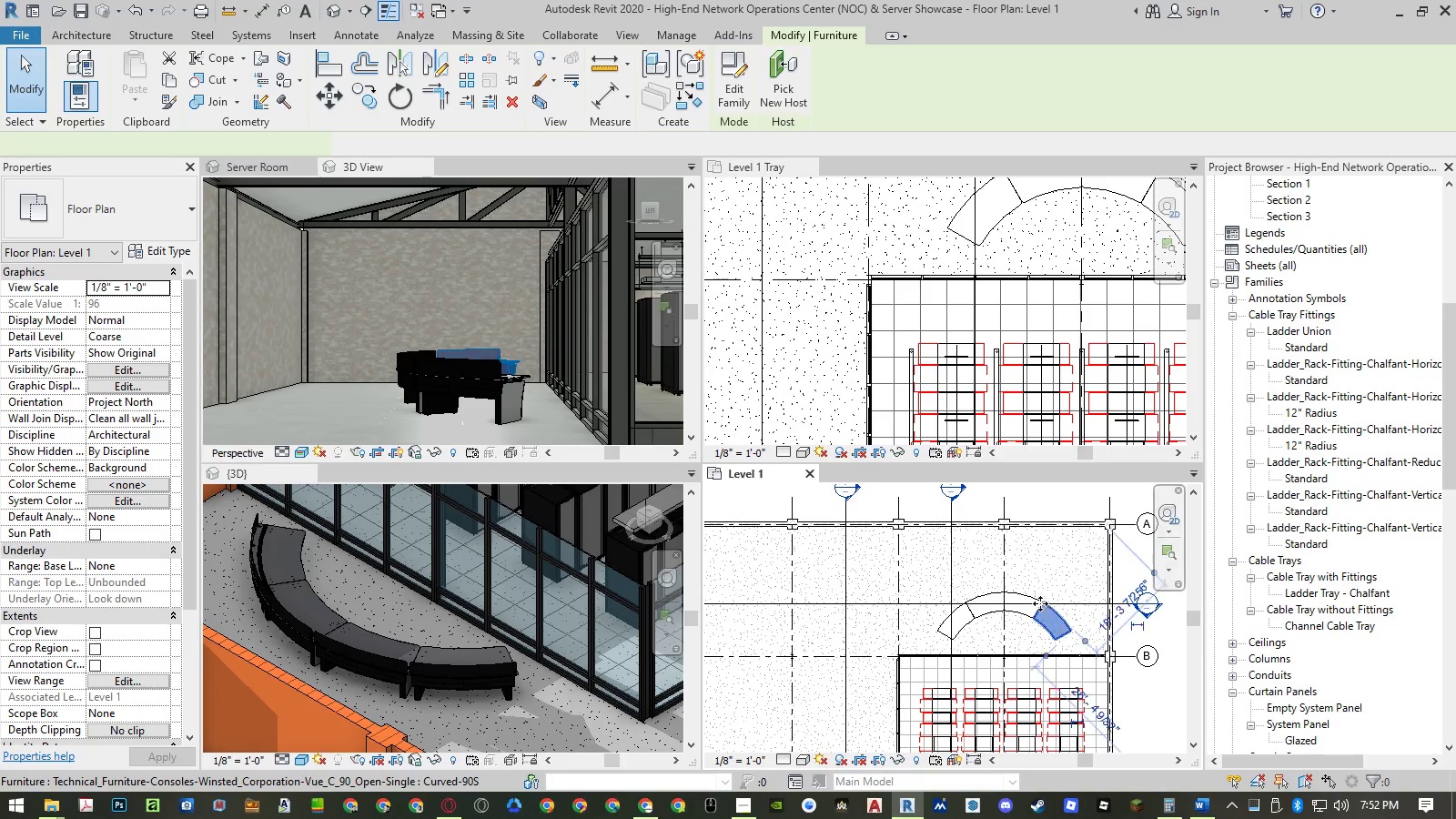 
hold_key(key=ControlLeft, duration=1.5)
left_click([1026, 594])
 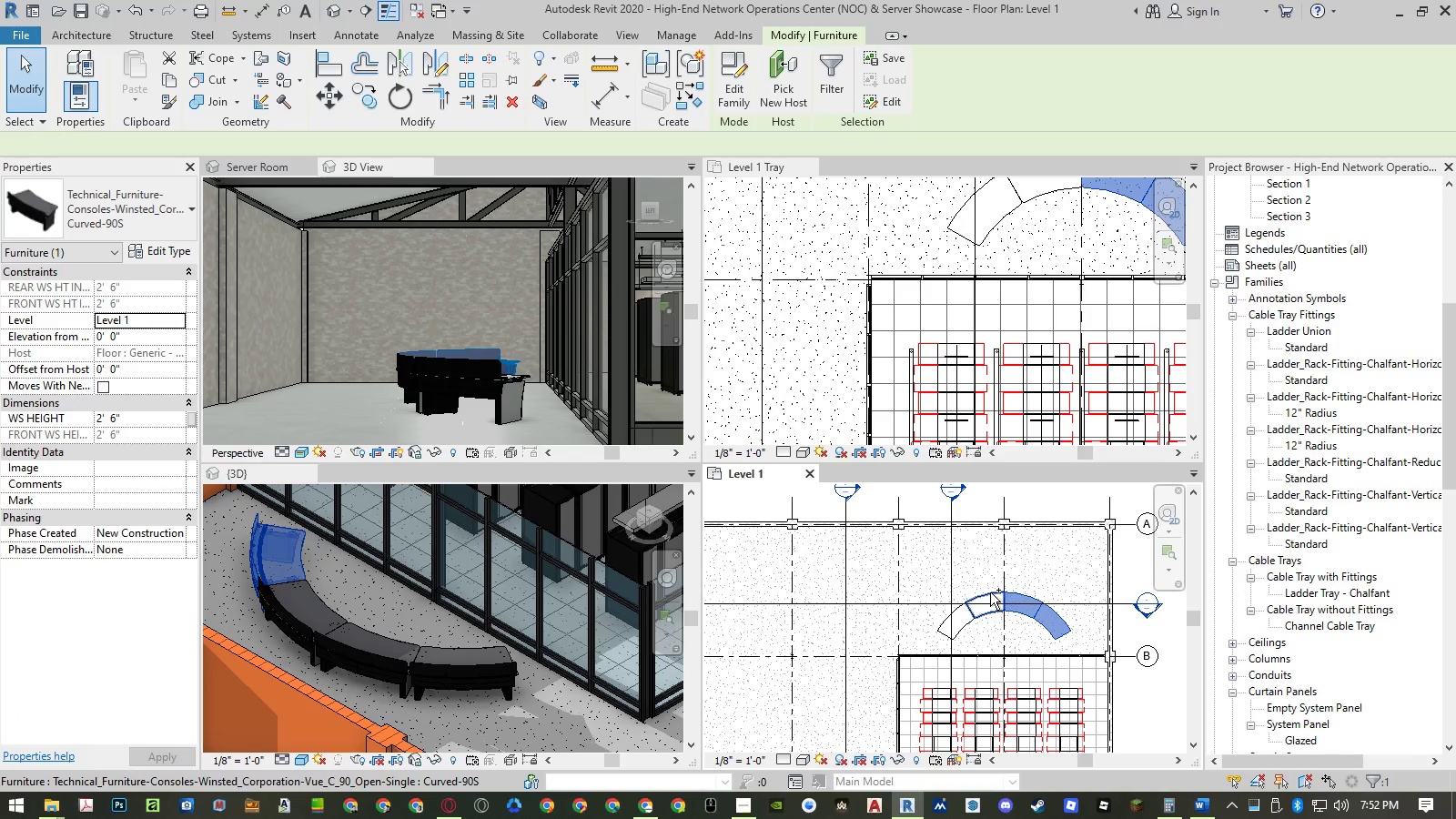 
left_click([990, 592])
 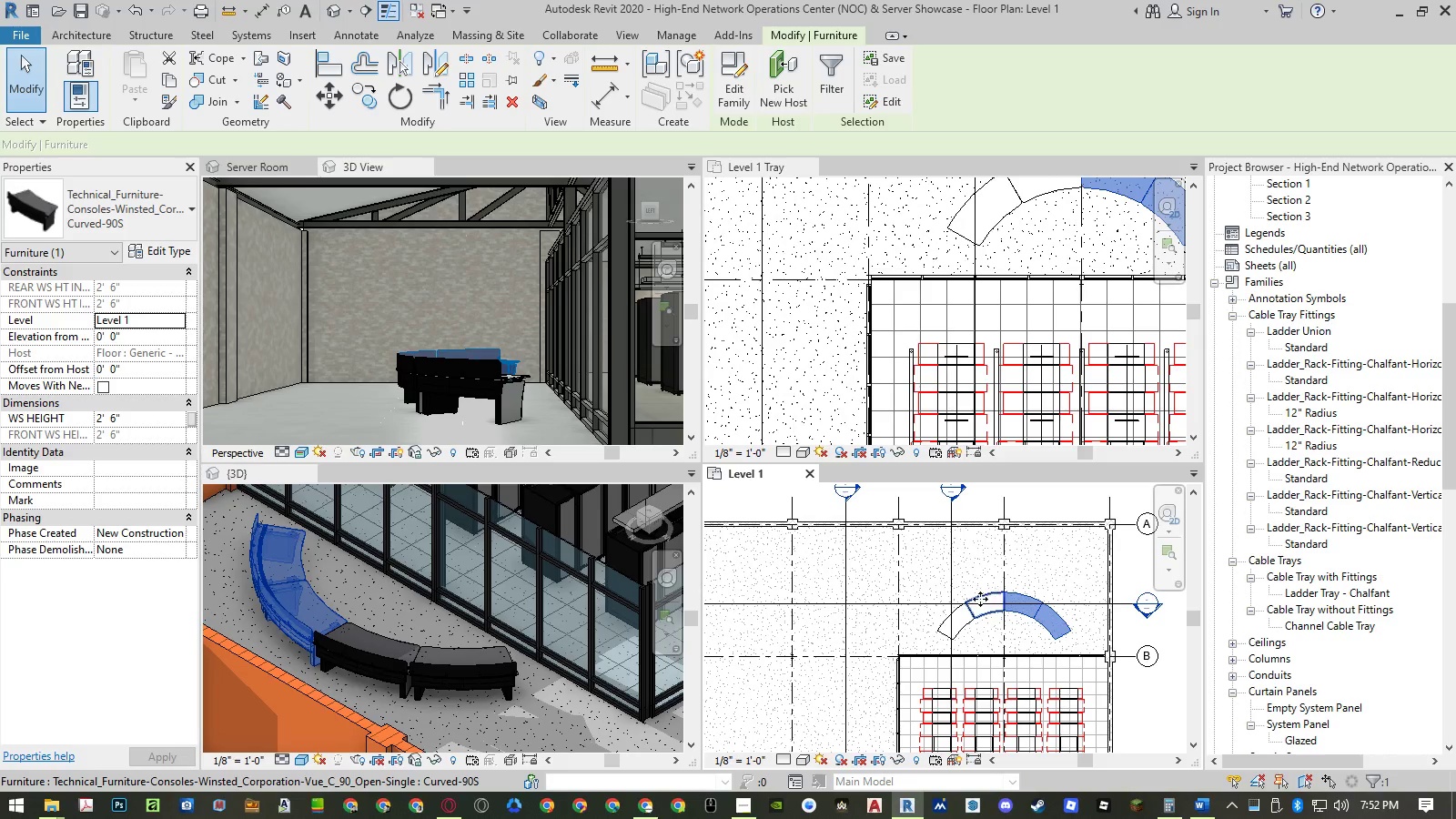 
hold_key(key=ControlLeft, duration=1.47)
left_click([945, 622])
 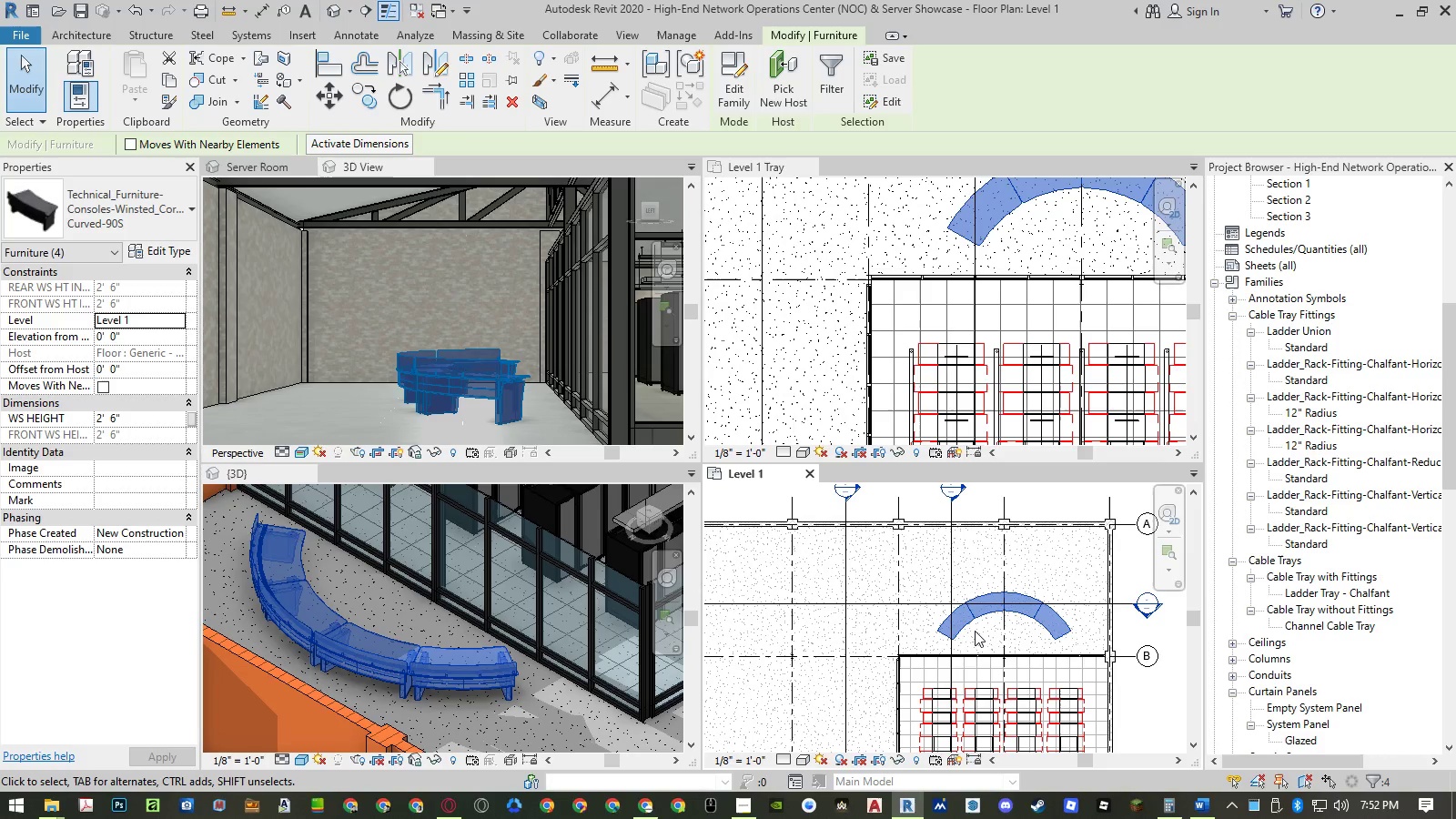 
scroll: coordinate [977, 632], scroll_direction: up, amount: 2.0
 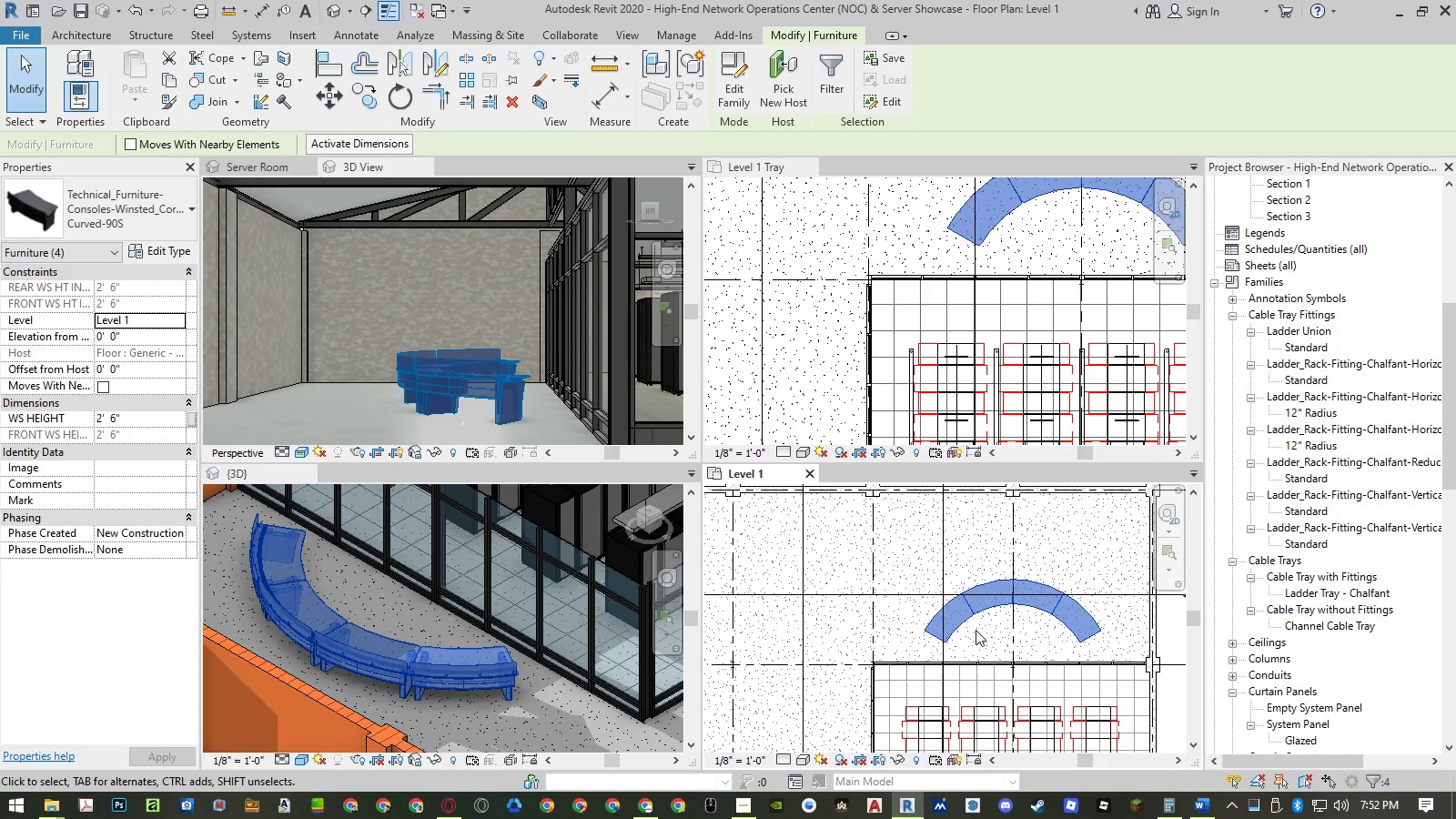 
wait(5.38)
 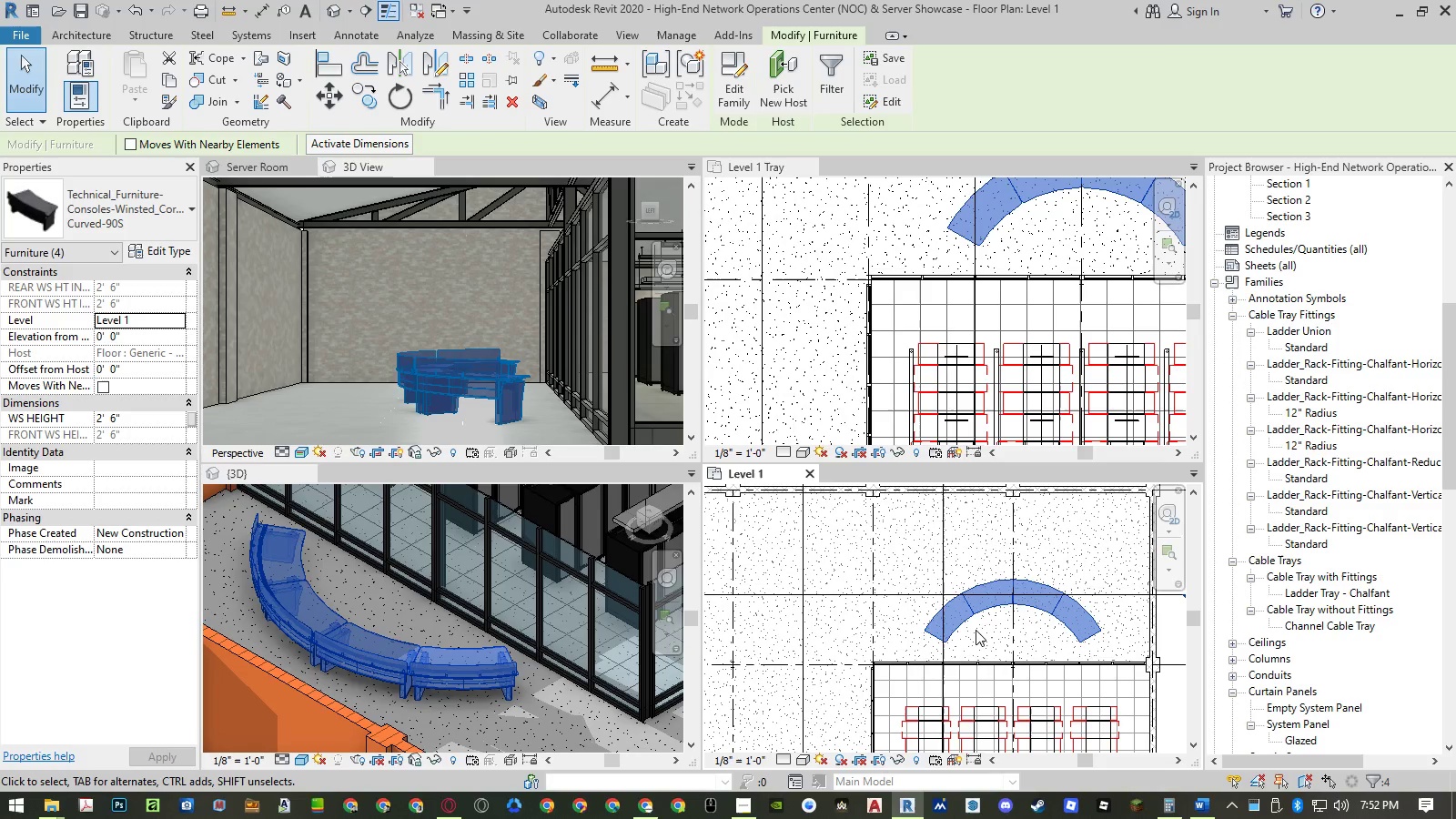 
type(mv)
 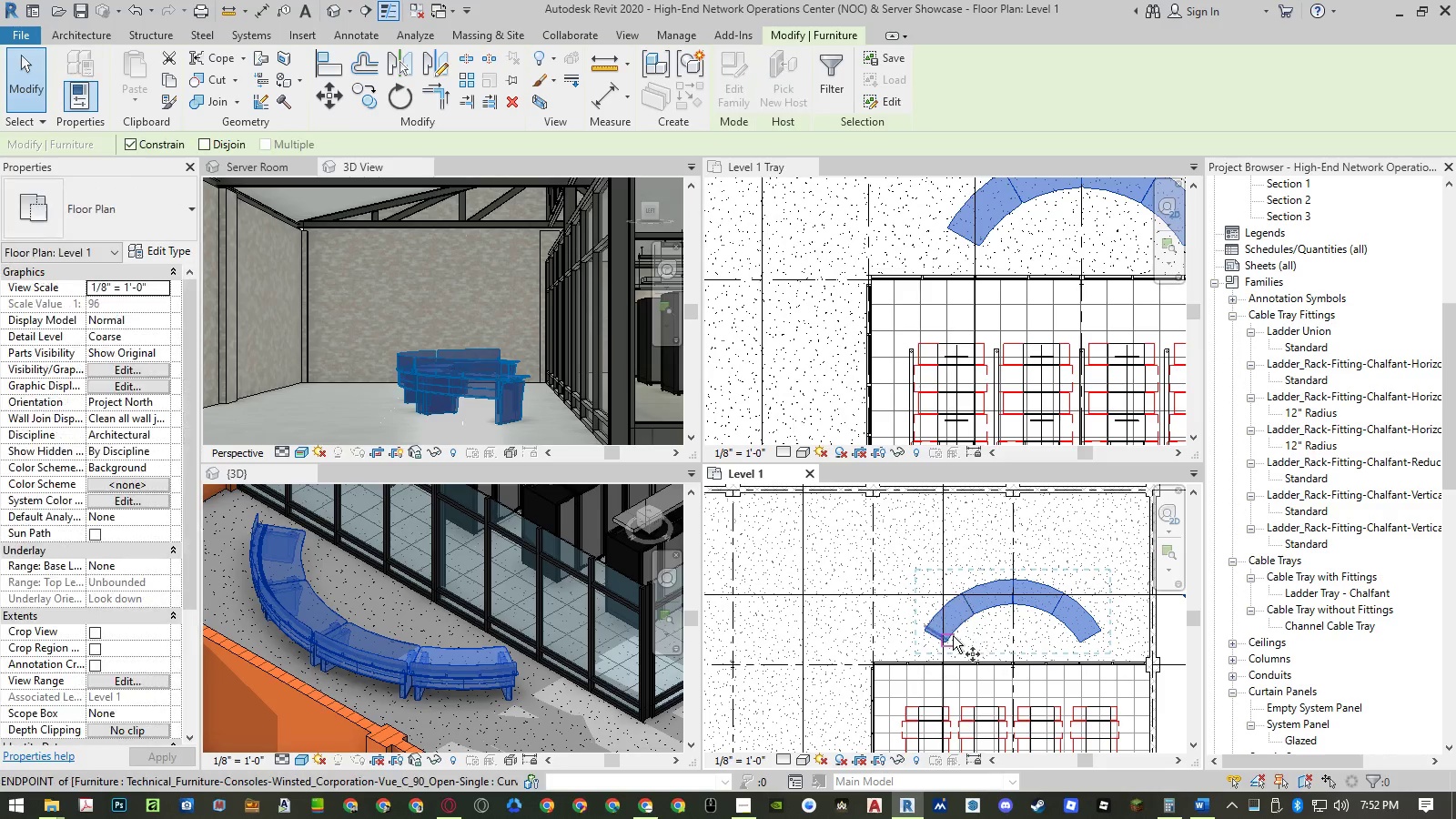 
scroll: coordinate [945, 651], scroll_direction: up, amount: 9.0
 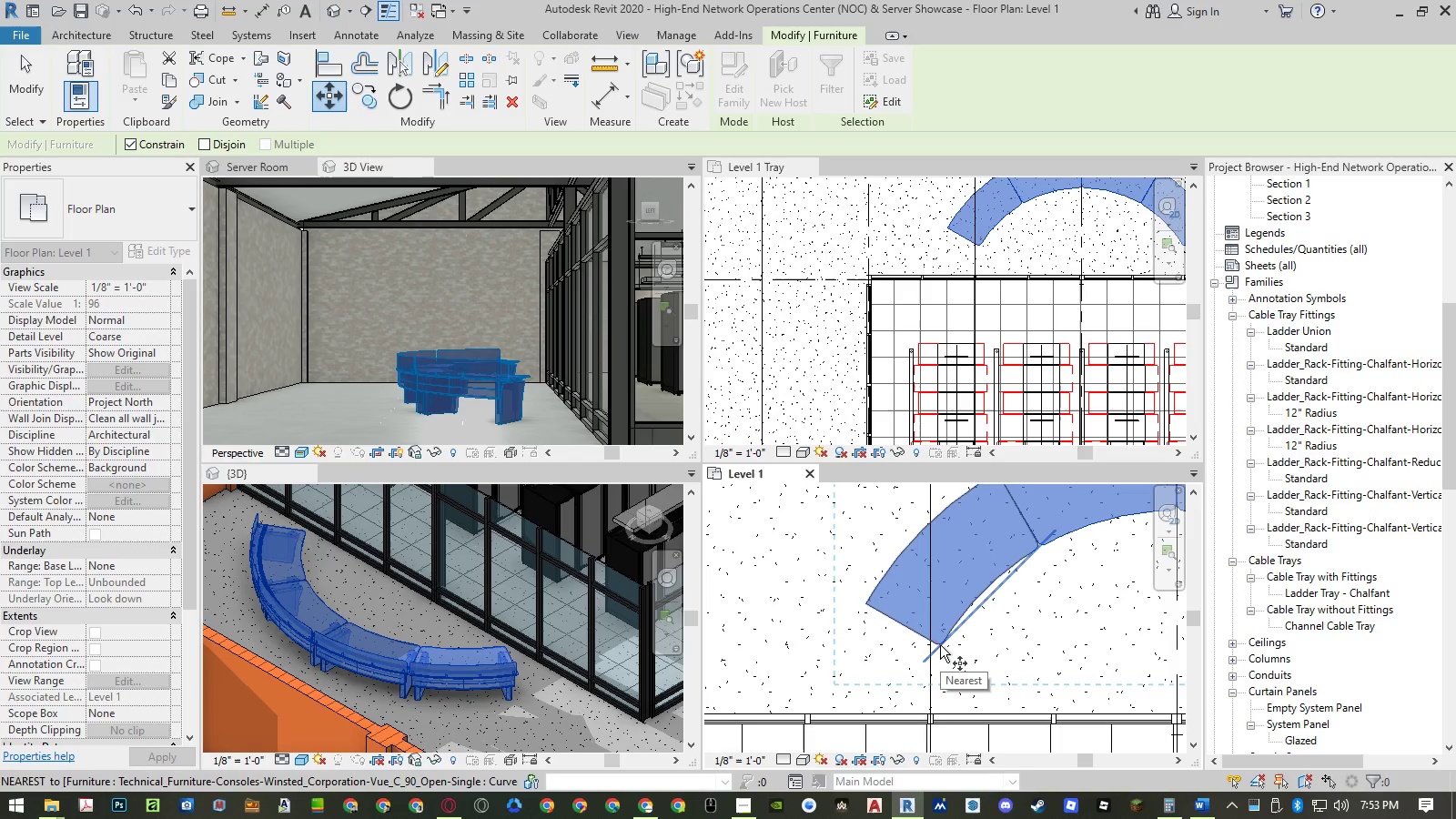 
left_click([940, 645])
 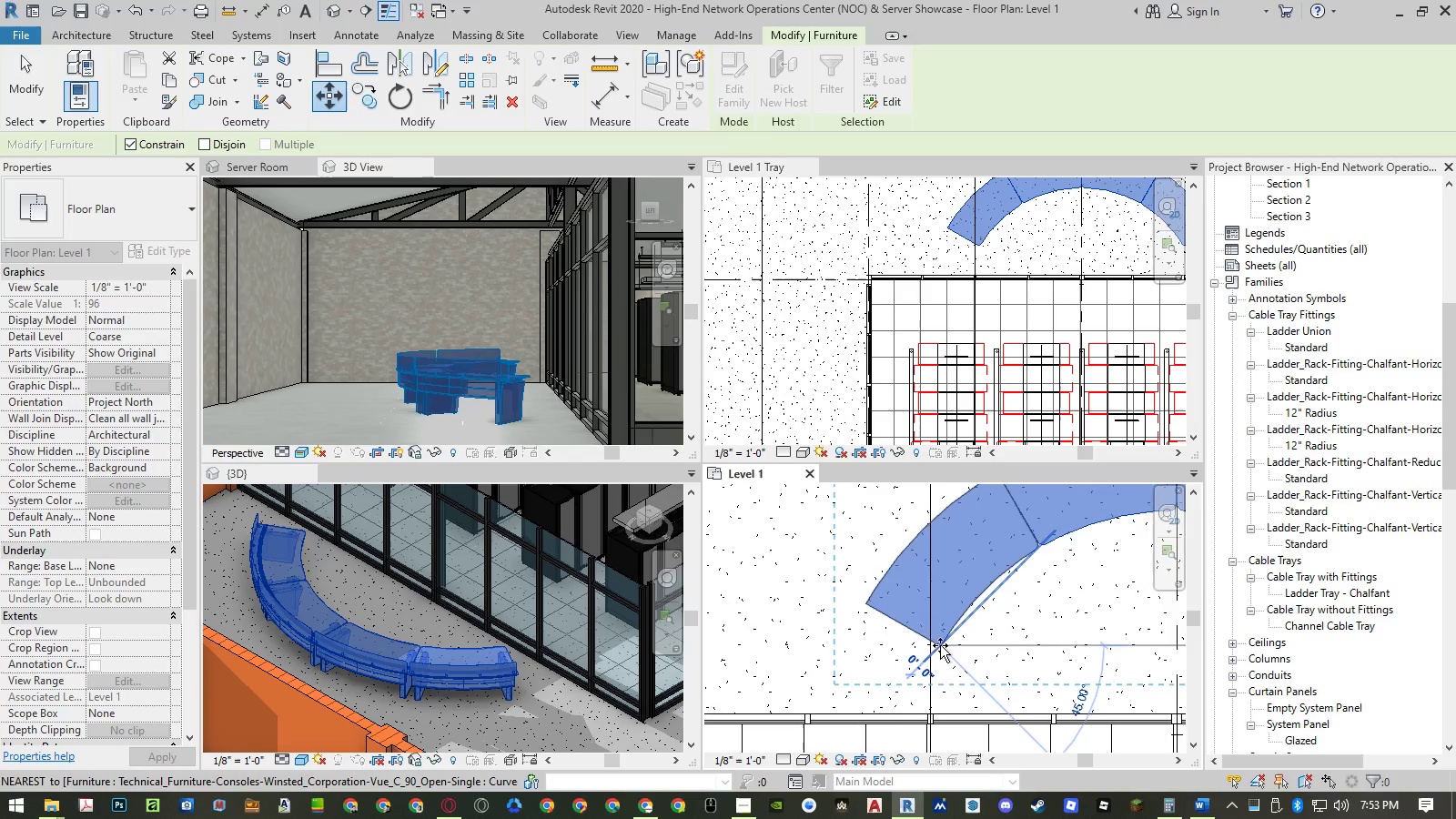 
scroll: coordinate [940, 645], scroll_direction: down, amount: 2.0
 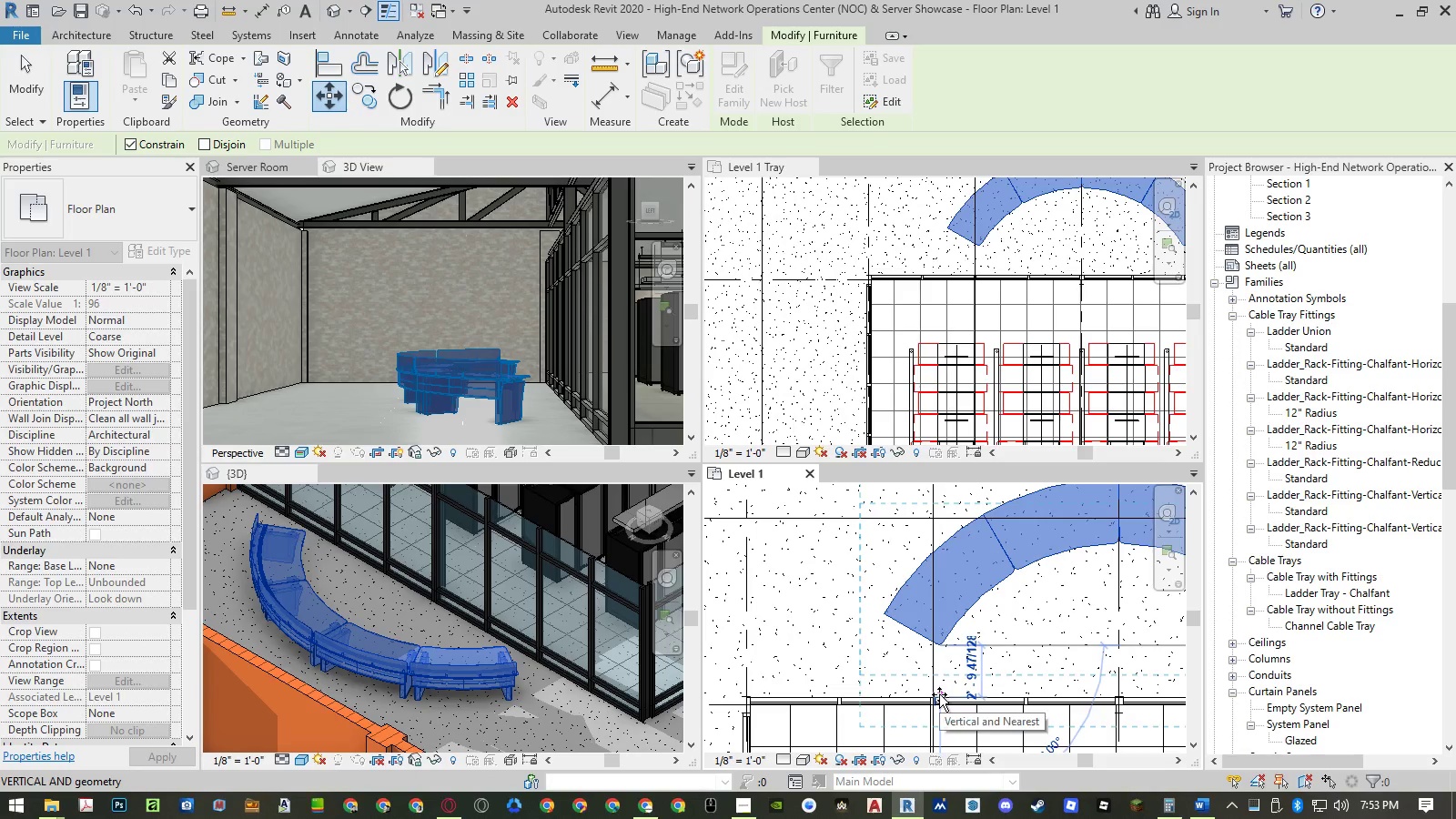 
left_click([939, 694])
 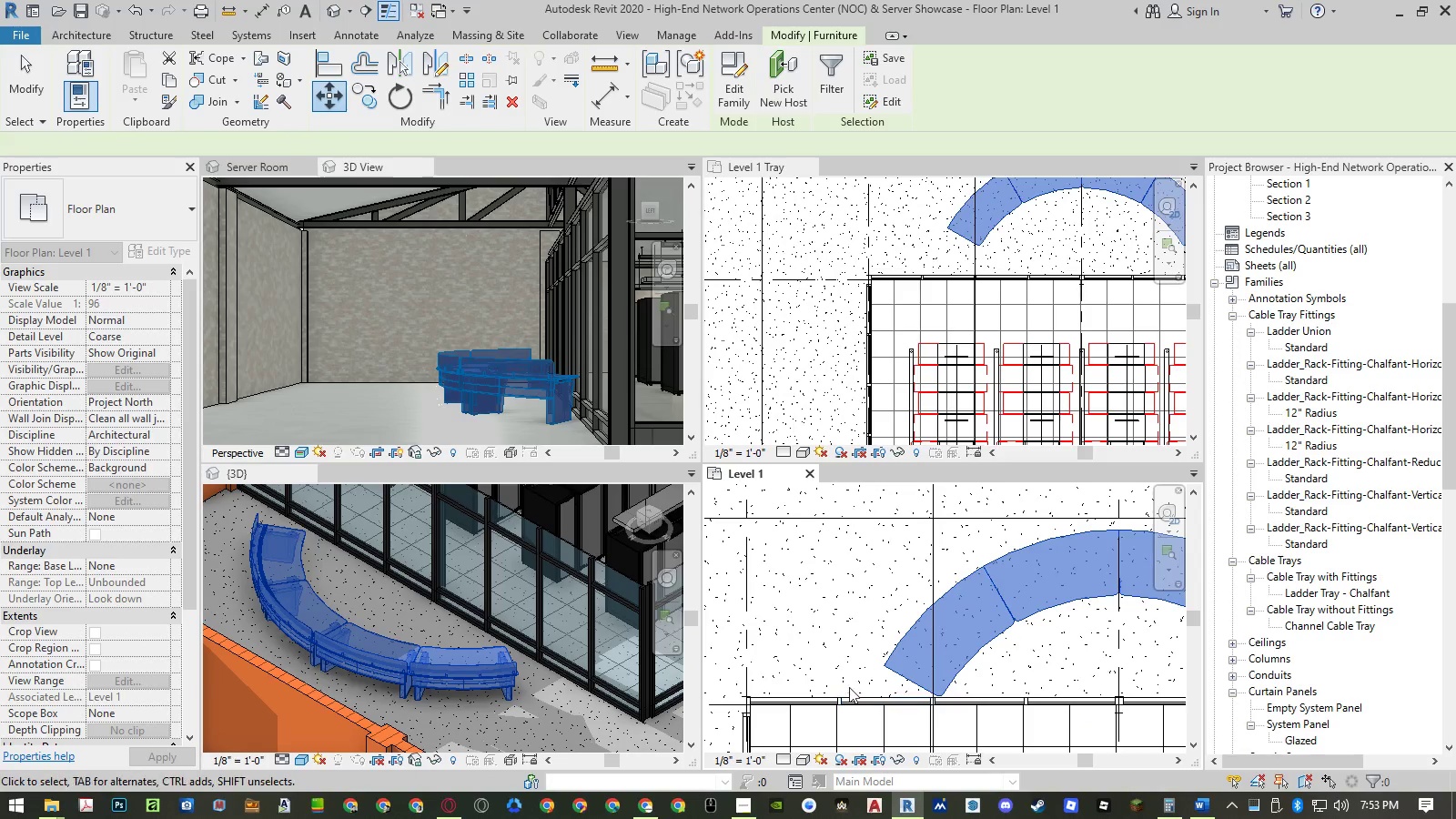 
type(mv)
 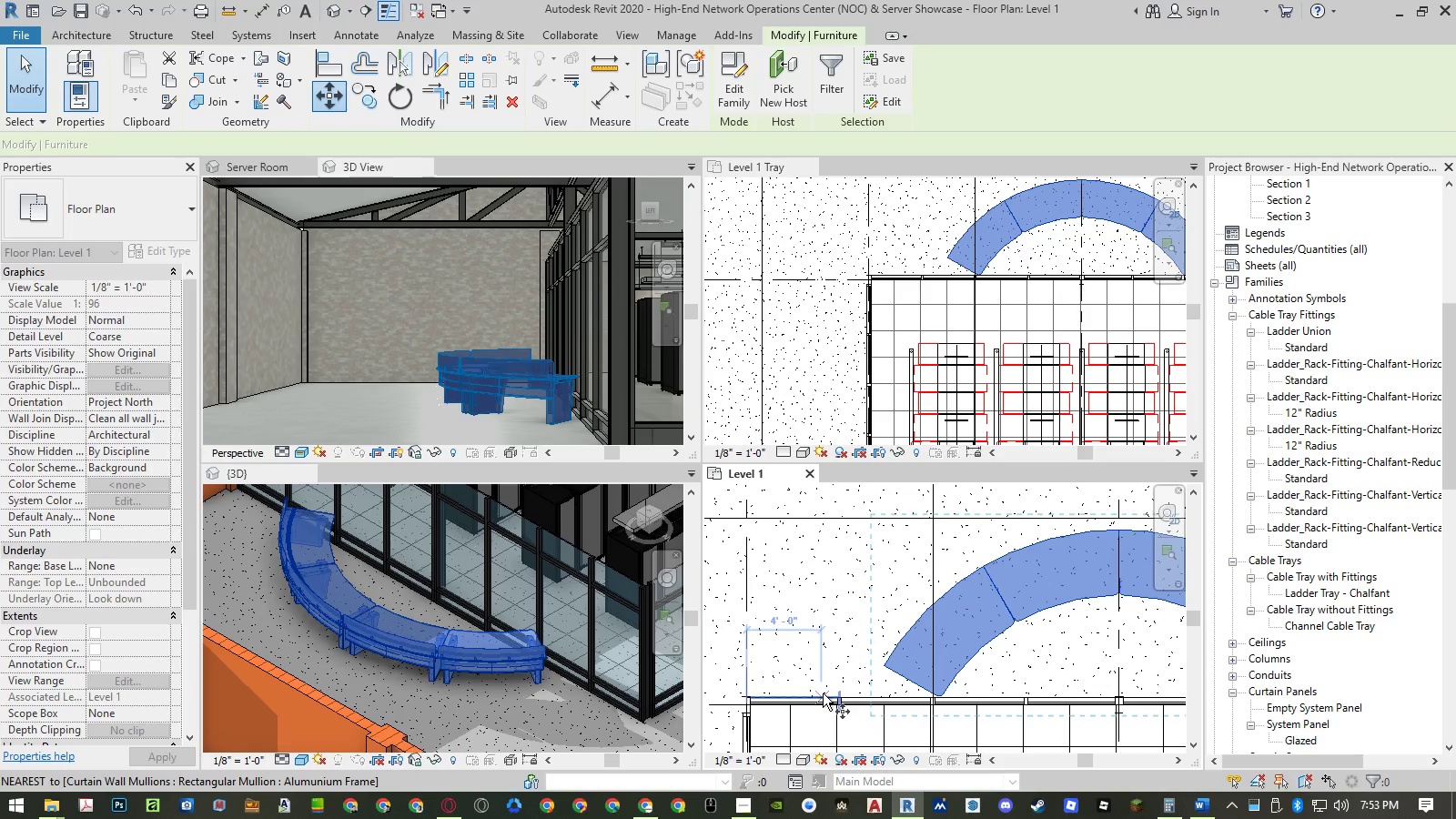 
left_click([823, 693])
 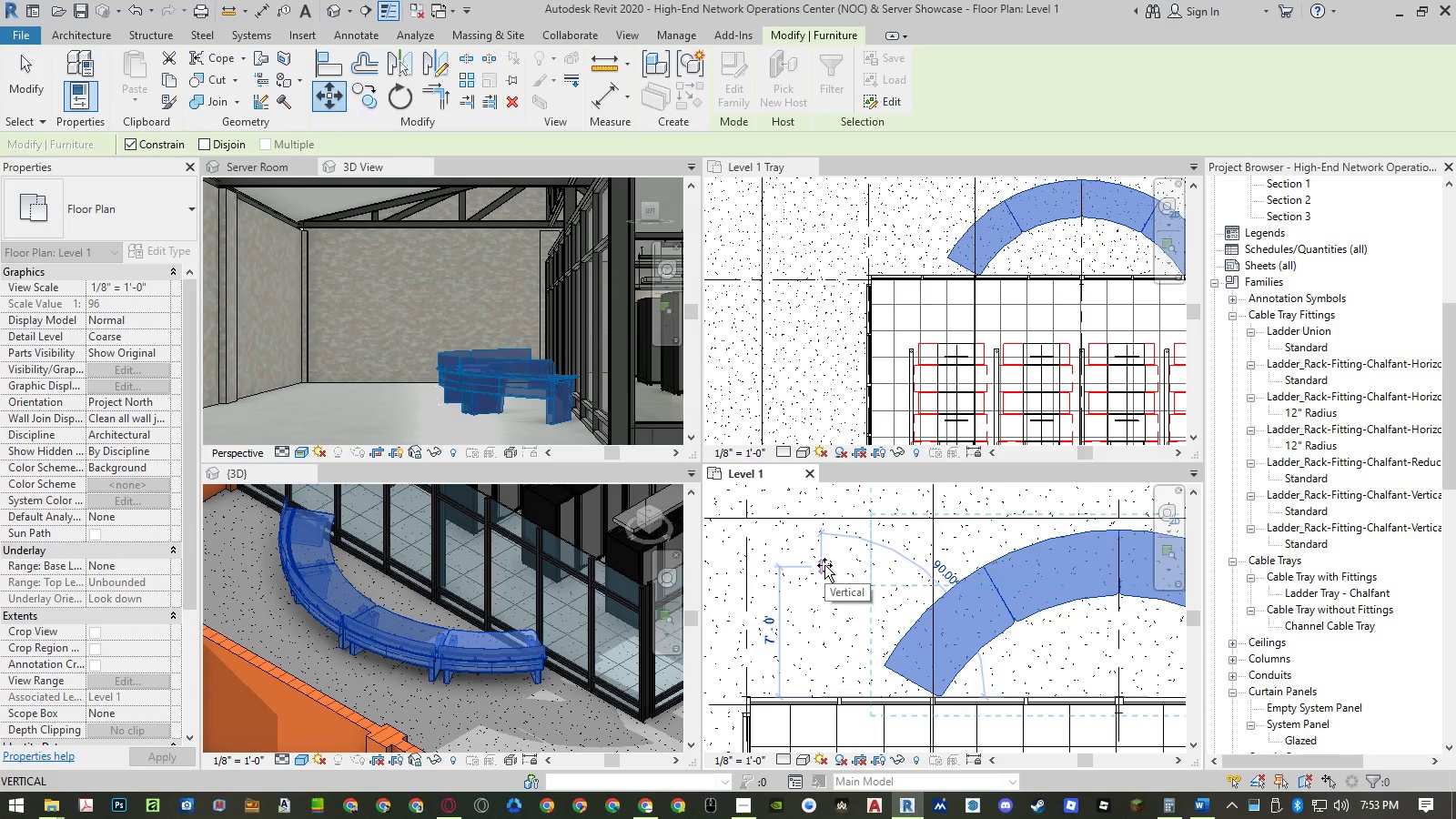 
key(Numpad8)
 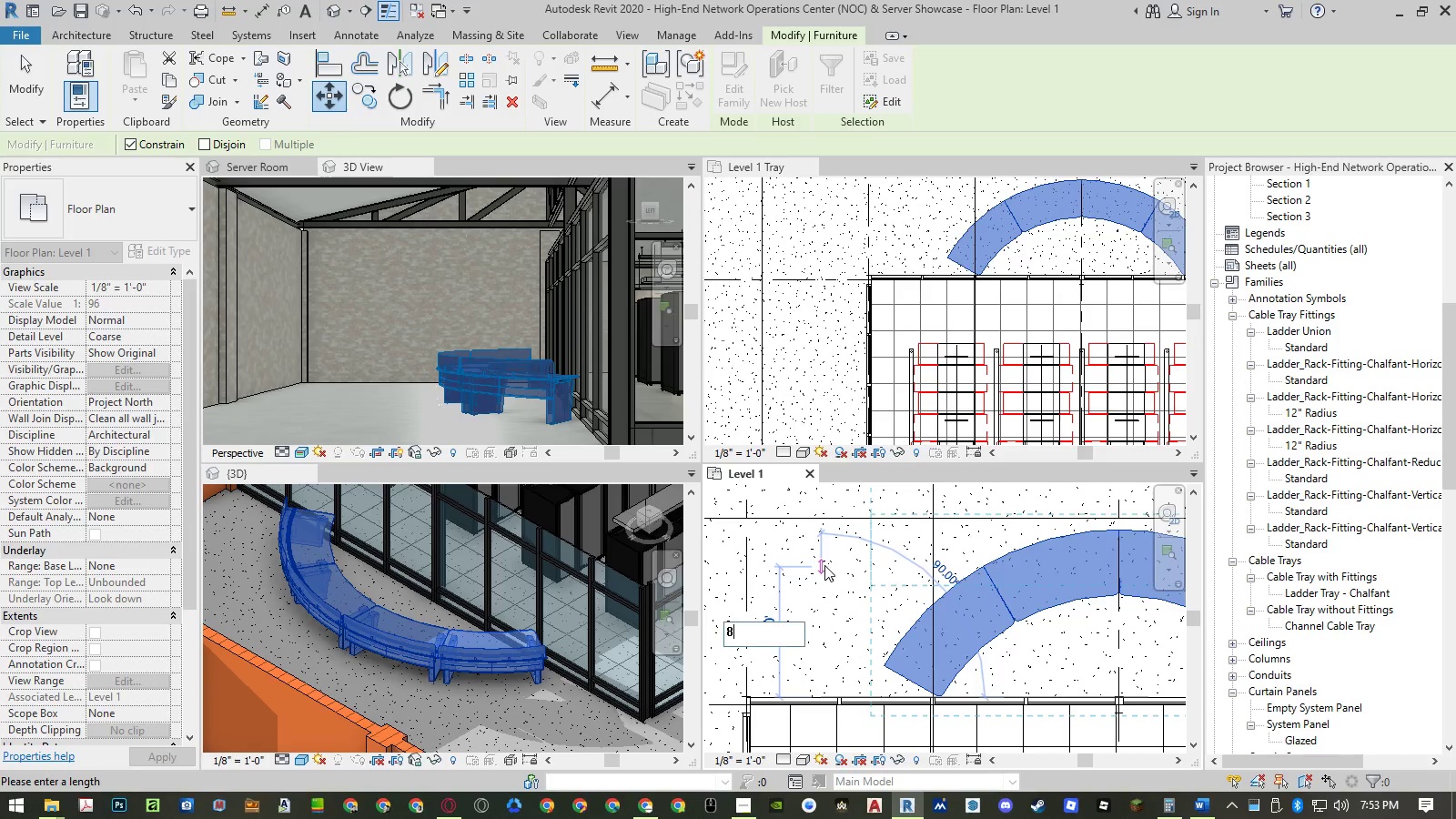 
key(NumpadEnter)
 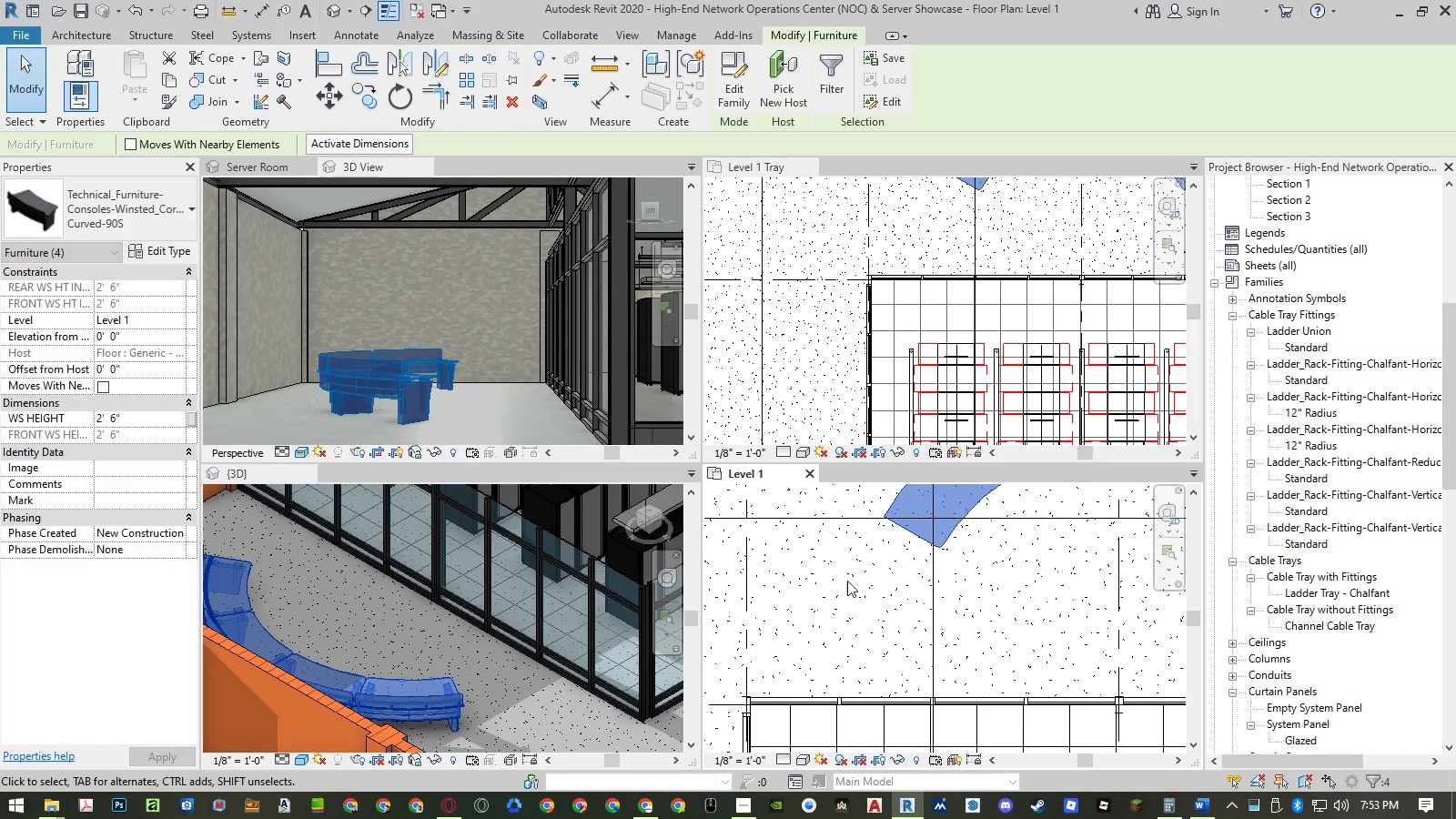 
scroll: coordinate [886, 622], scroll_direction: down, amount: 8.0
 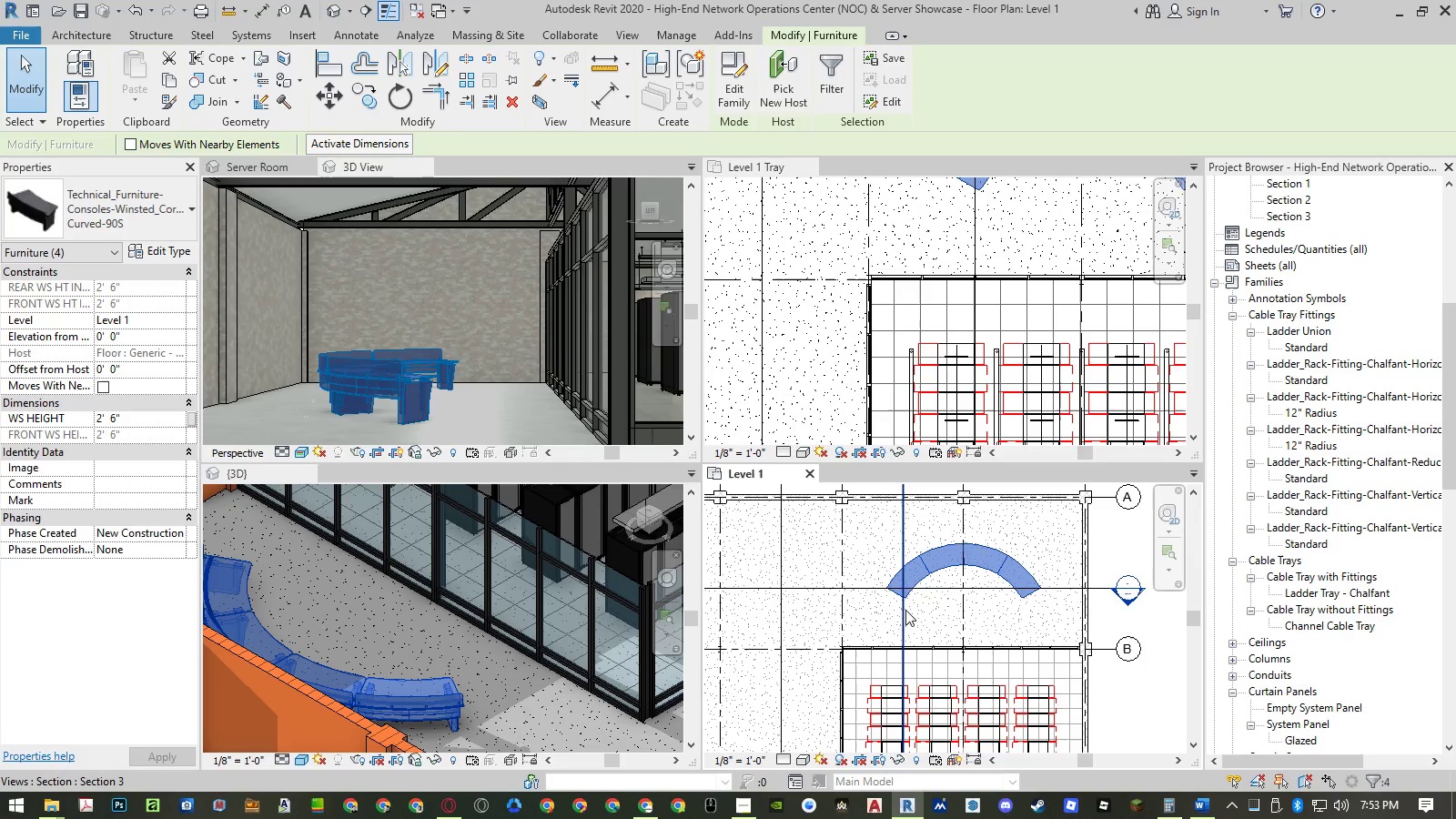 
wait(12.77)
 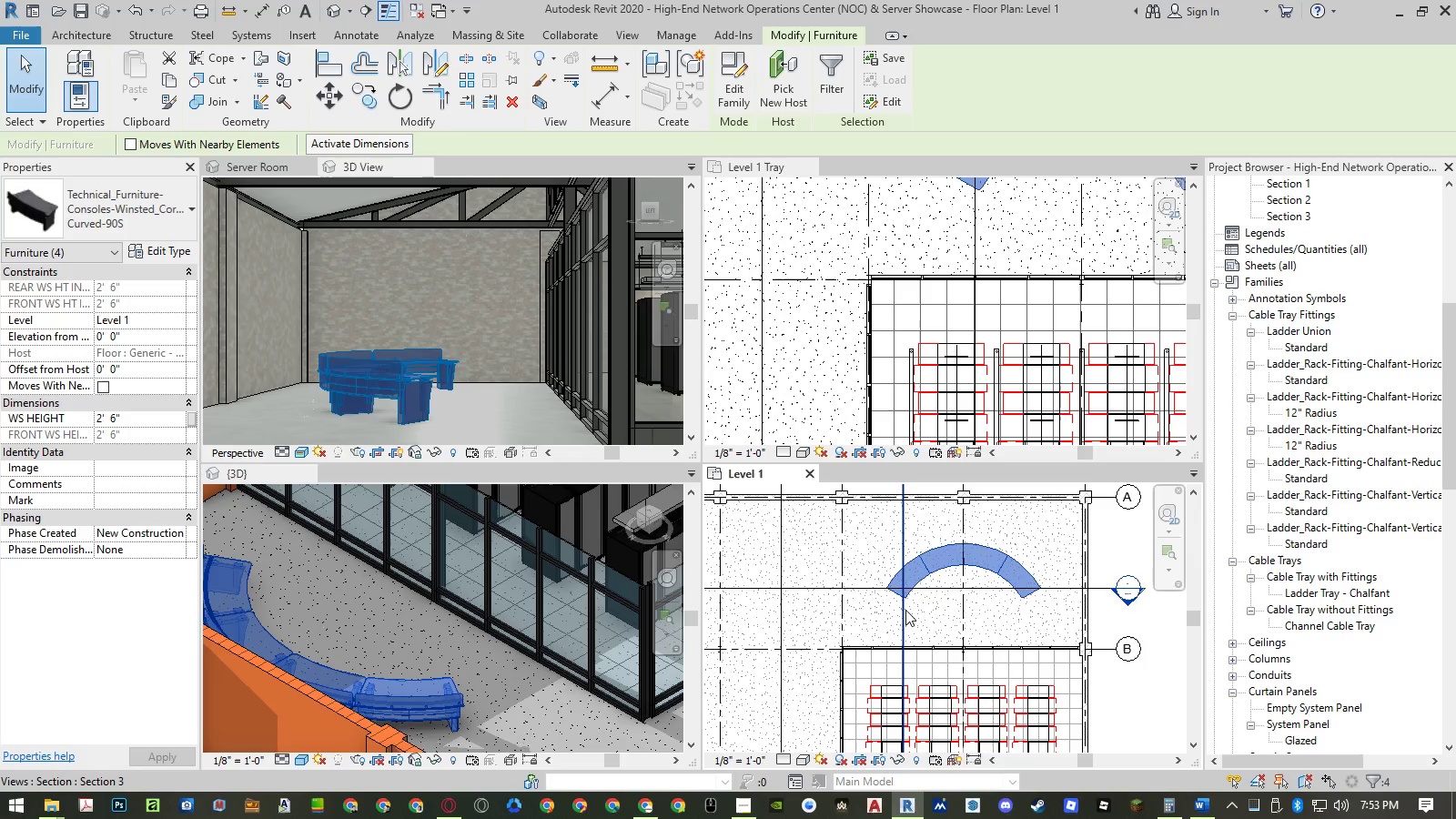 
type(ro)
 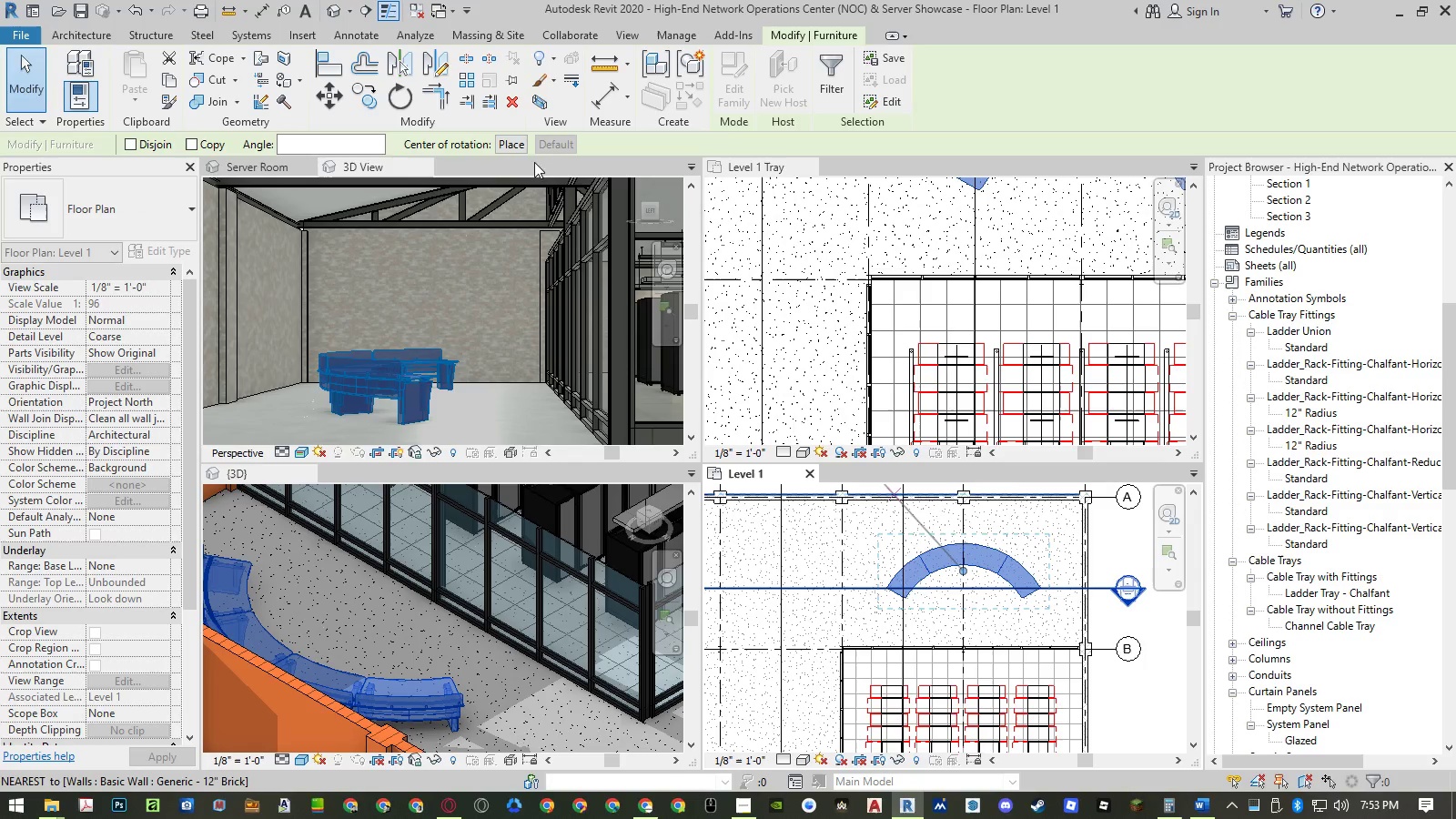 
left_click([506, 136])
 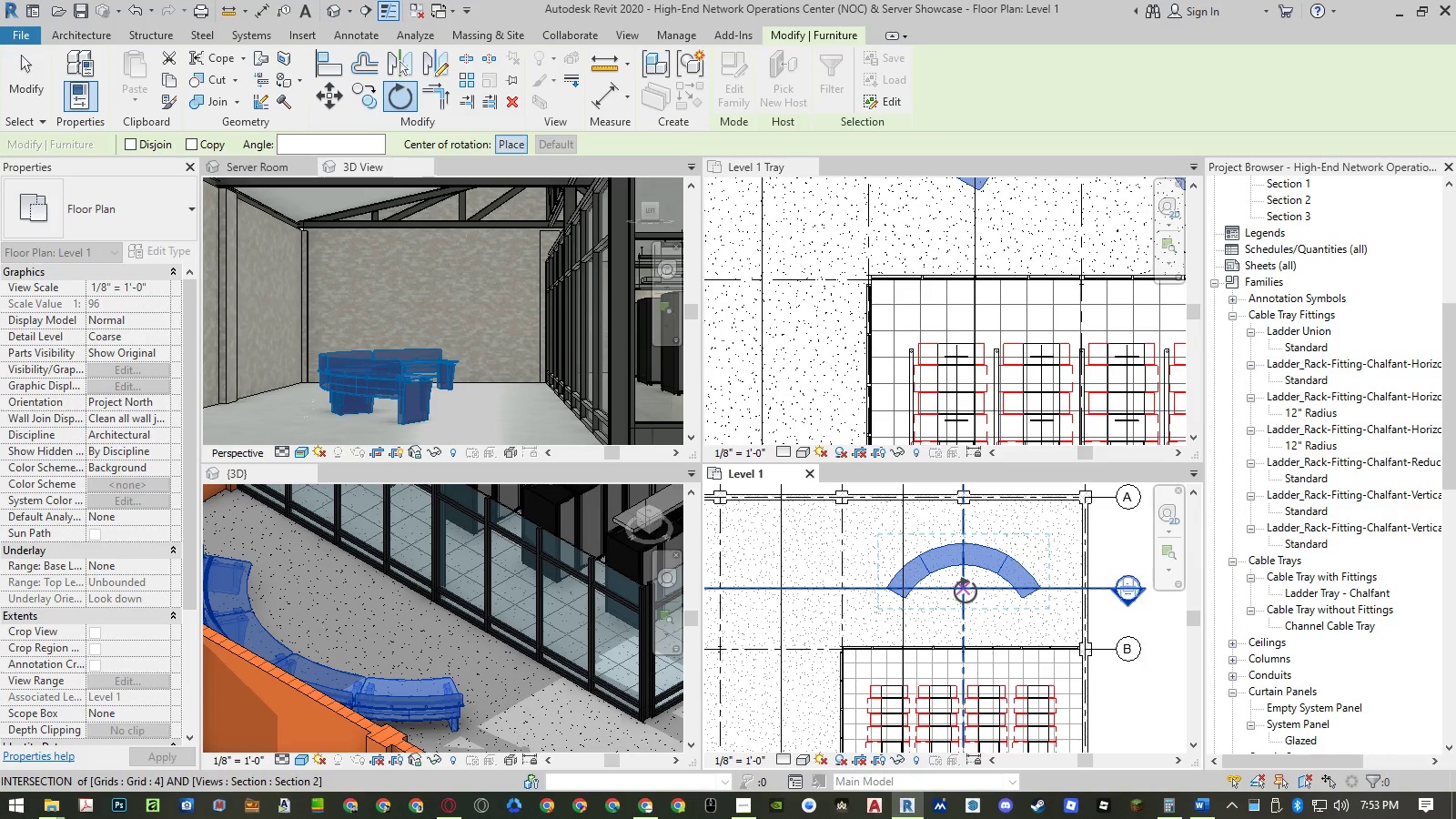 
left_click([966, 591])
 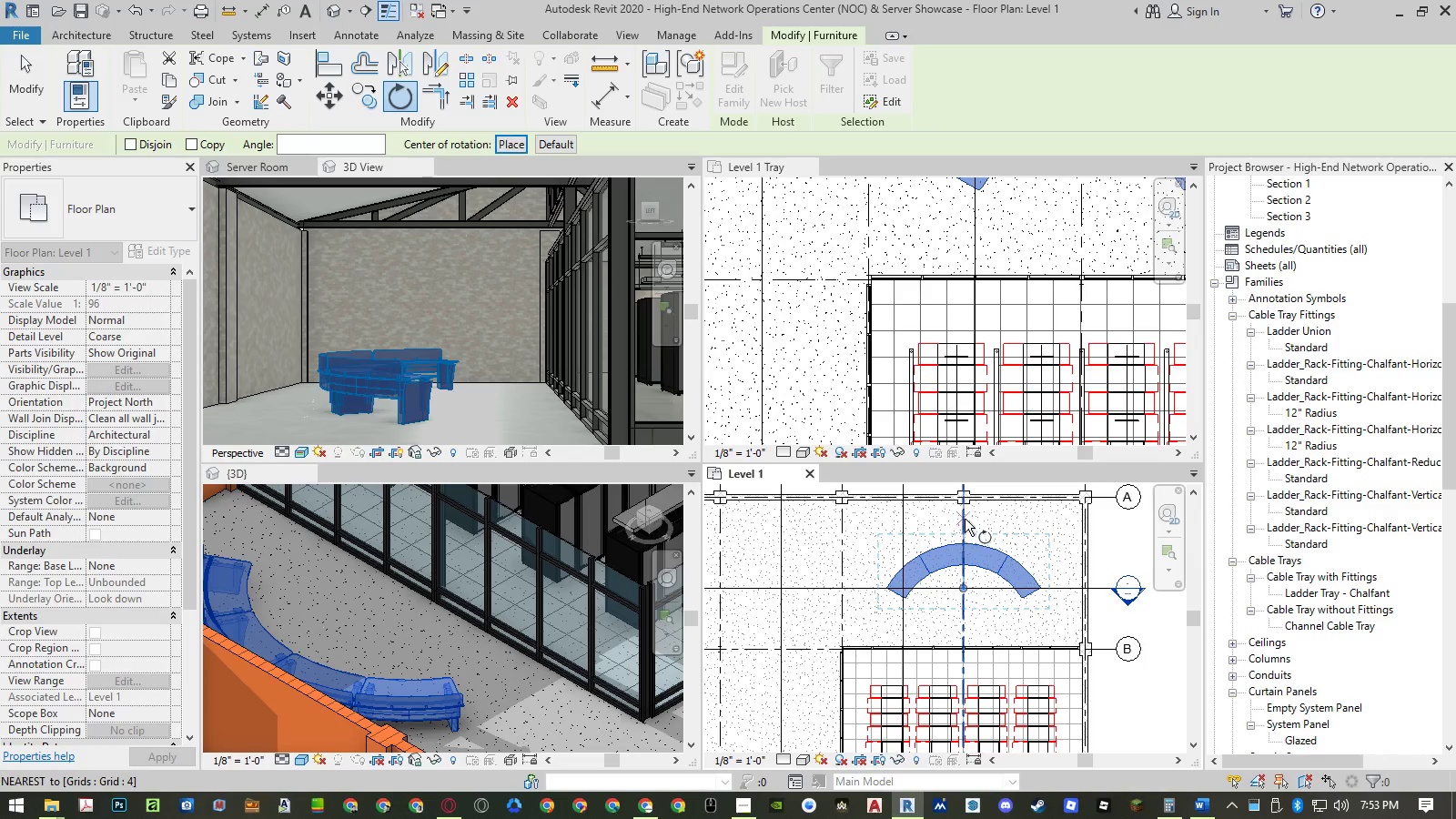 
left_click([965, 519])
 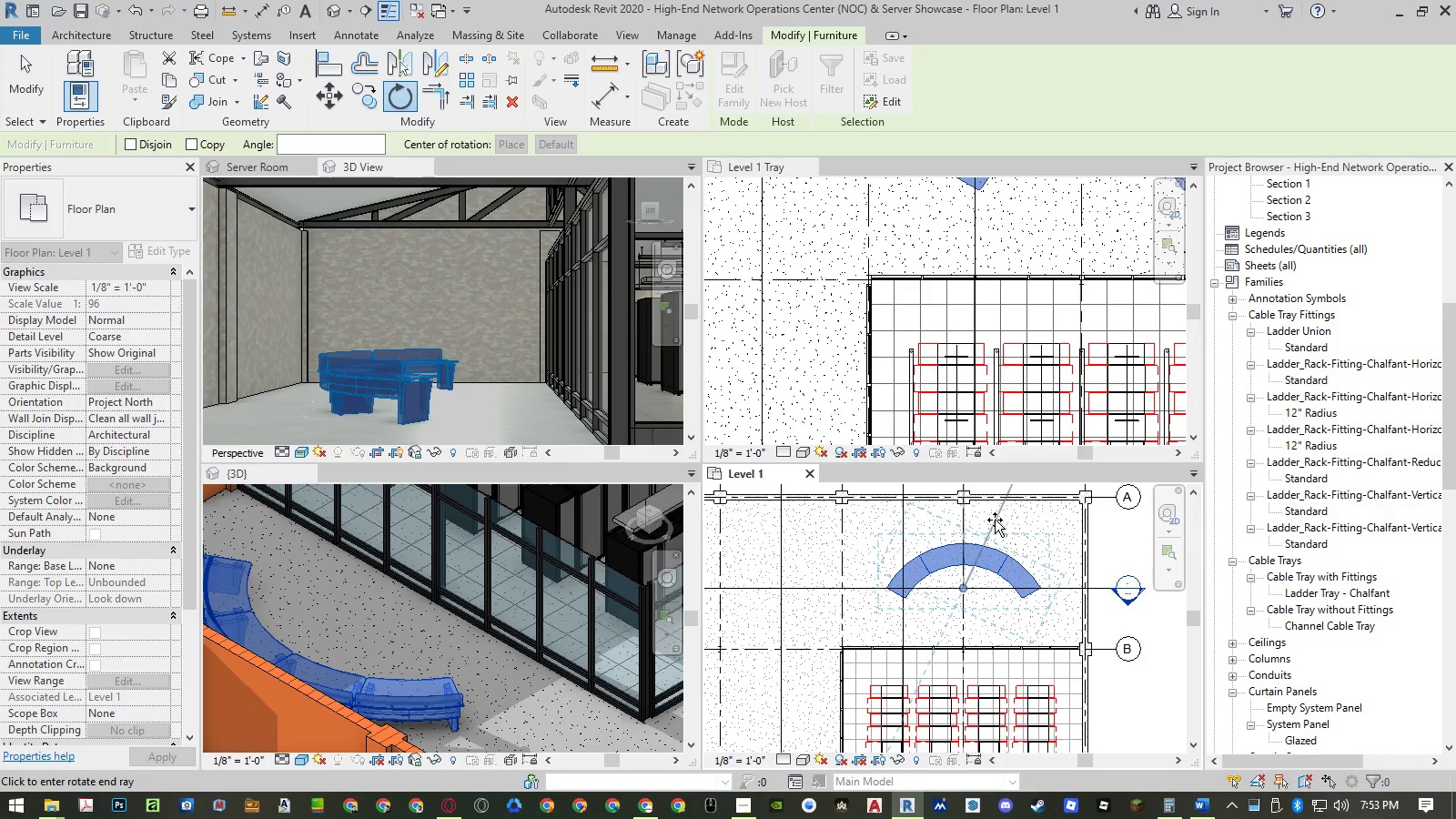 
key(Numpad3)
 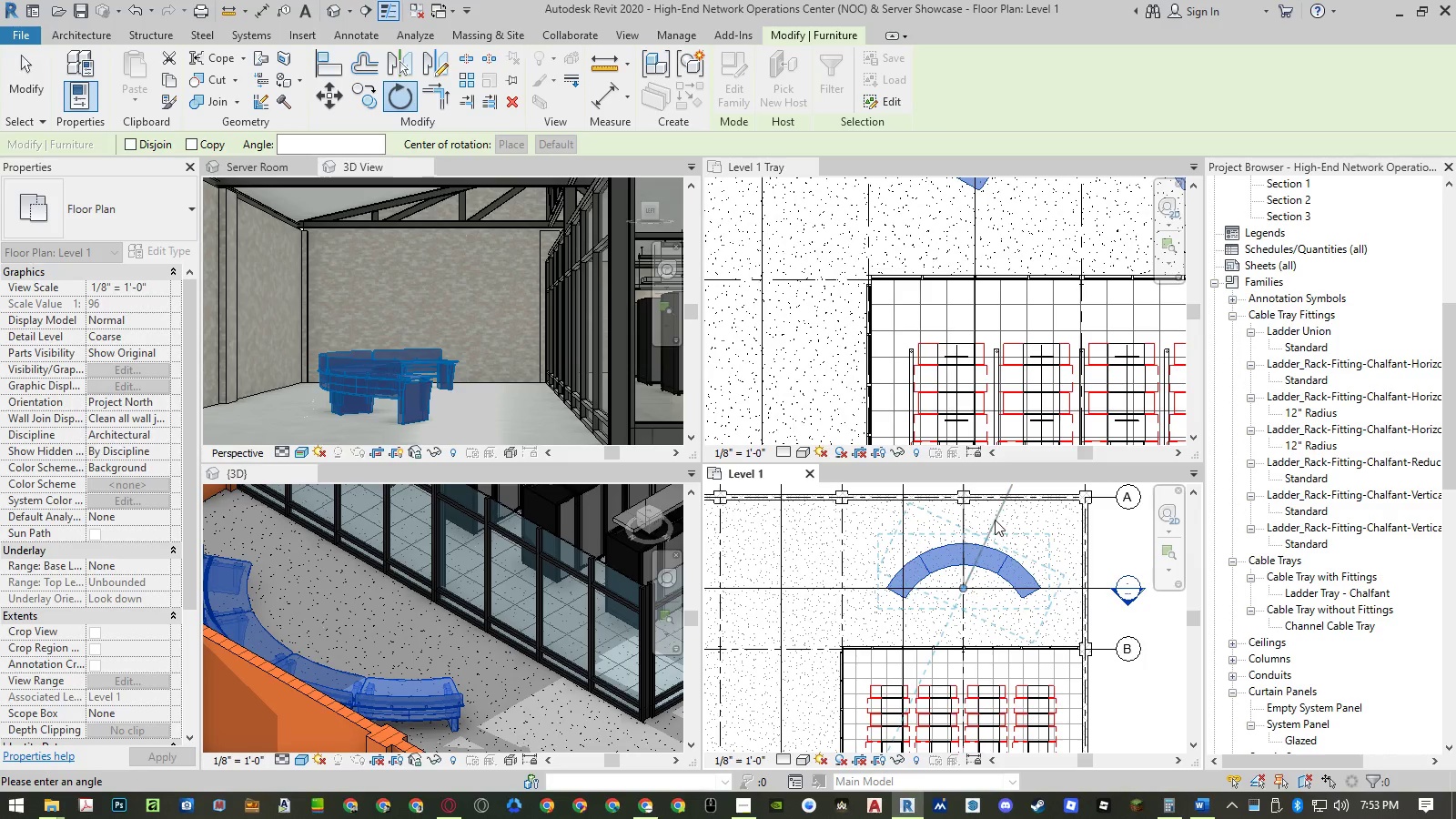 
key(Numpad0)
 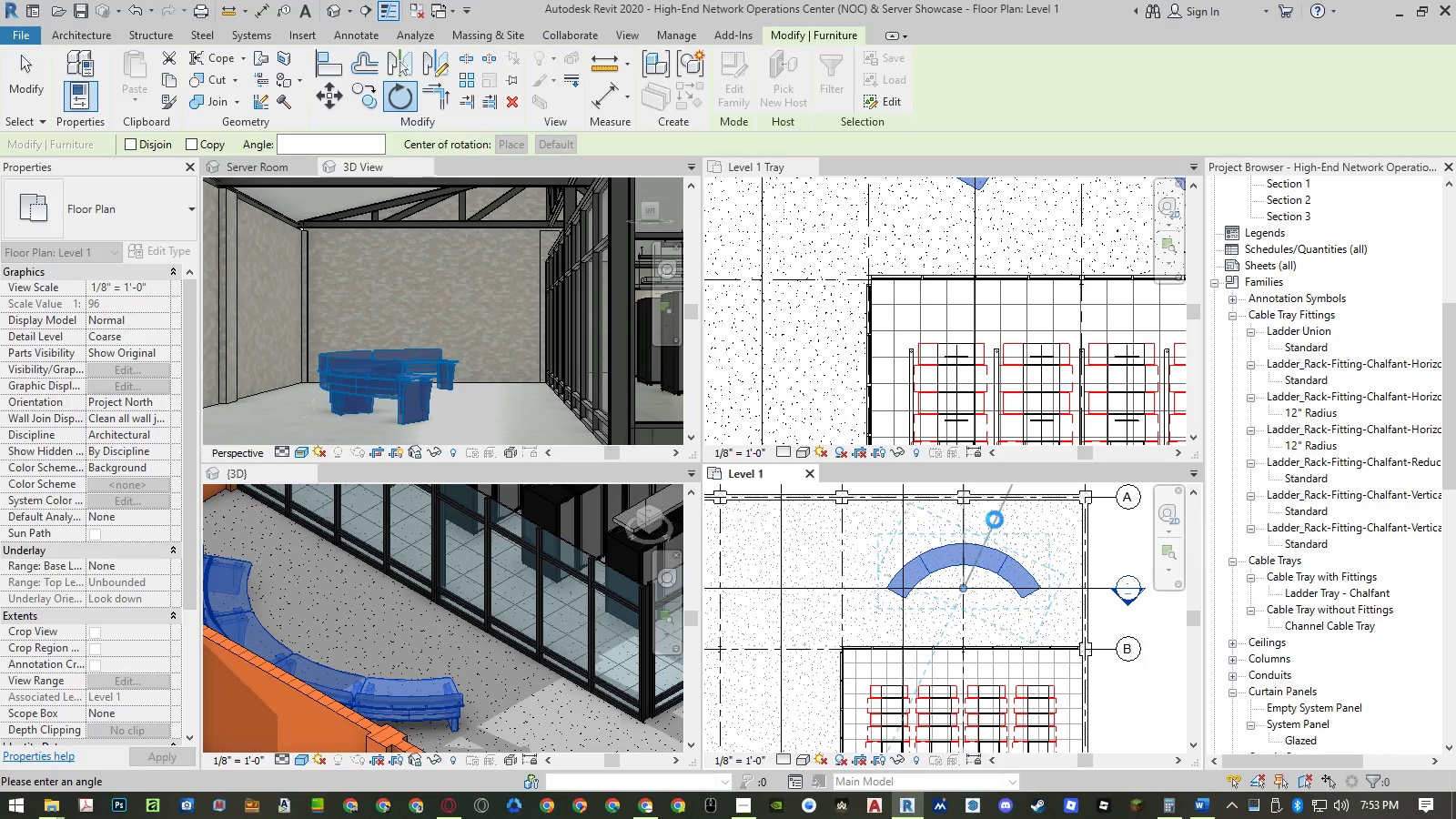 
key(NumpadEnter)
 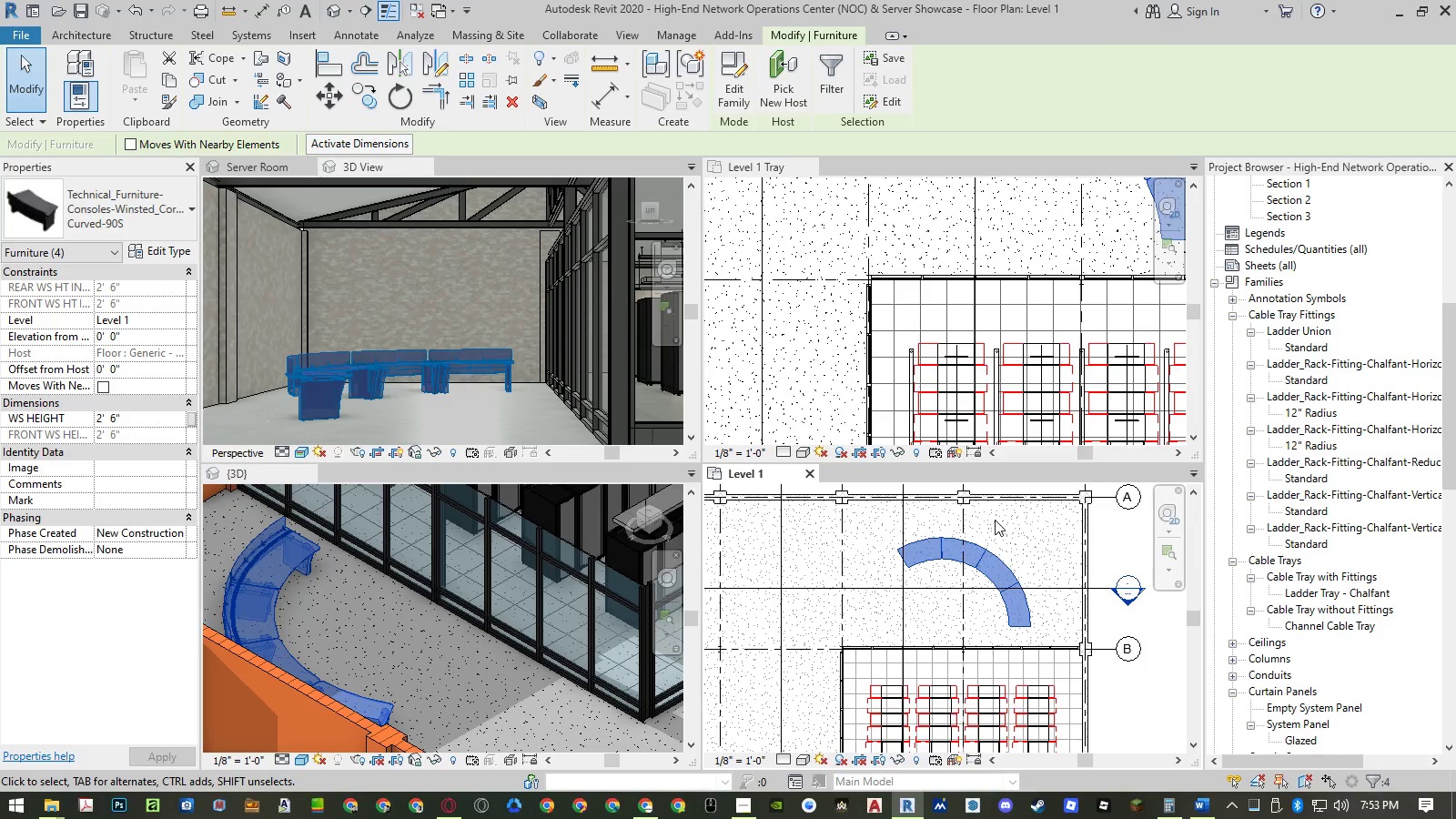 
wait(7.84)
 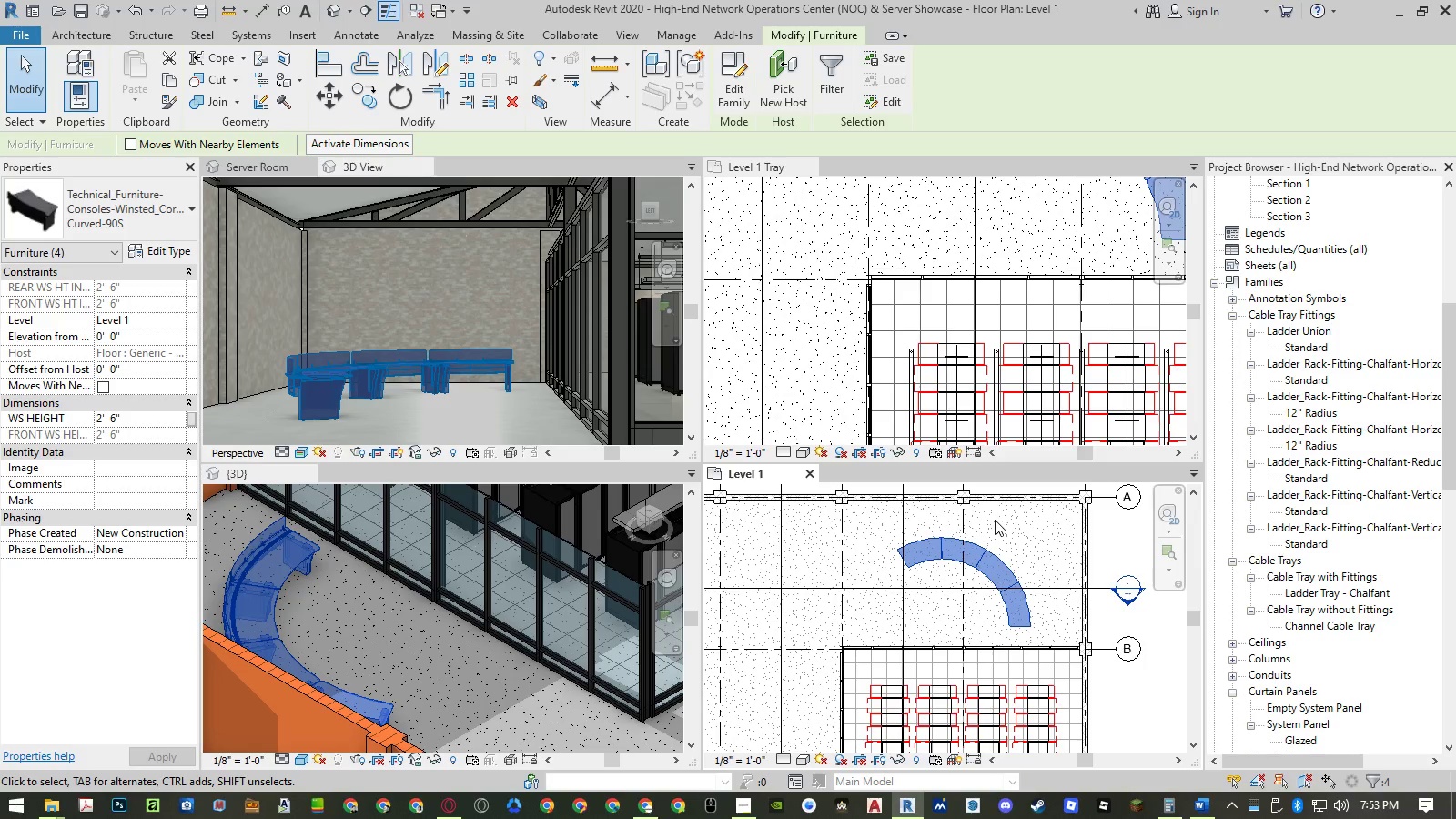 
type(mv)
 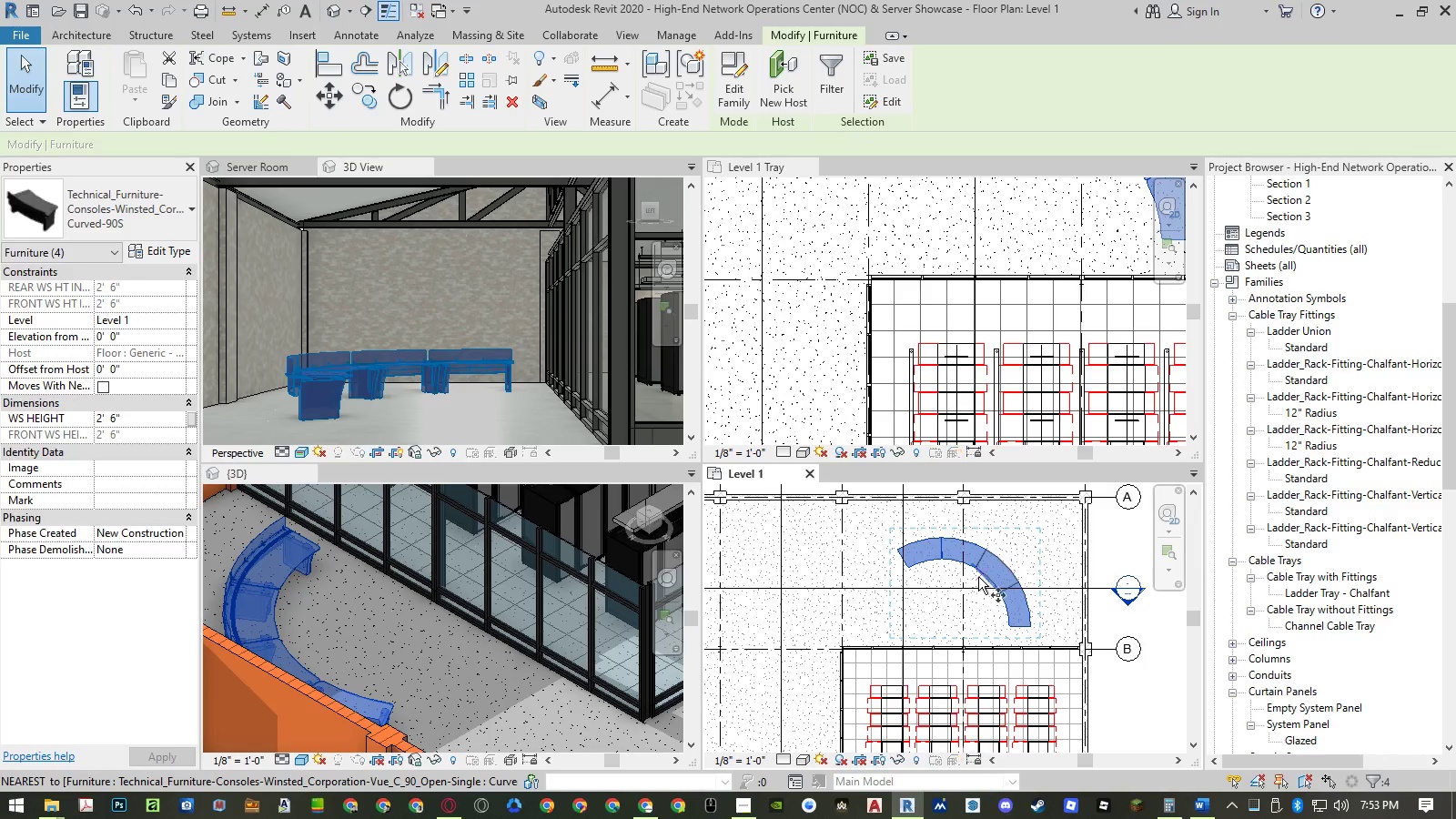 
scroll: coordinate [988, 538], scroll_direction: up, amount: 13.0
 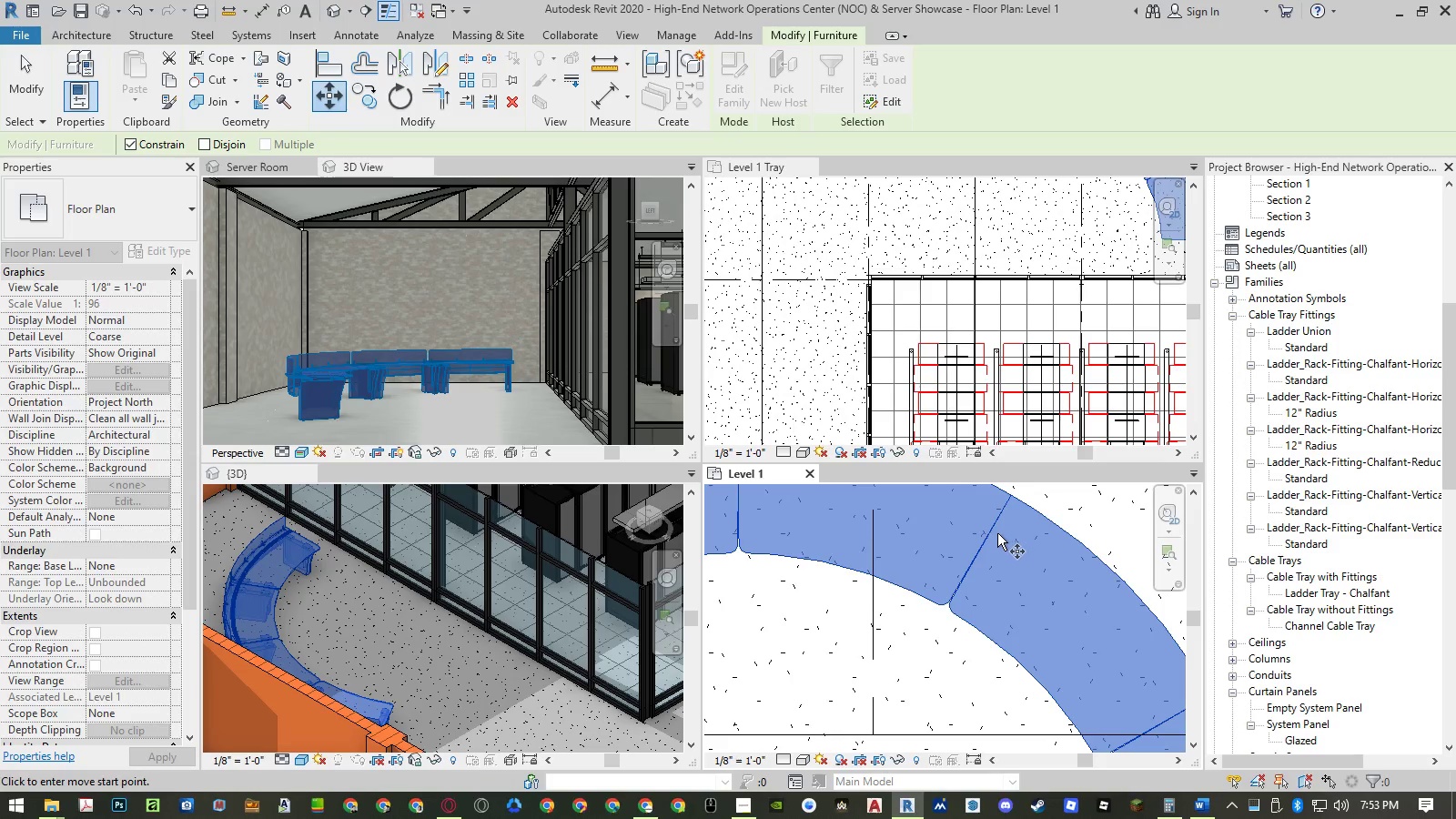 
left_click([983, 536])
 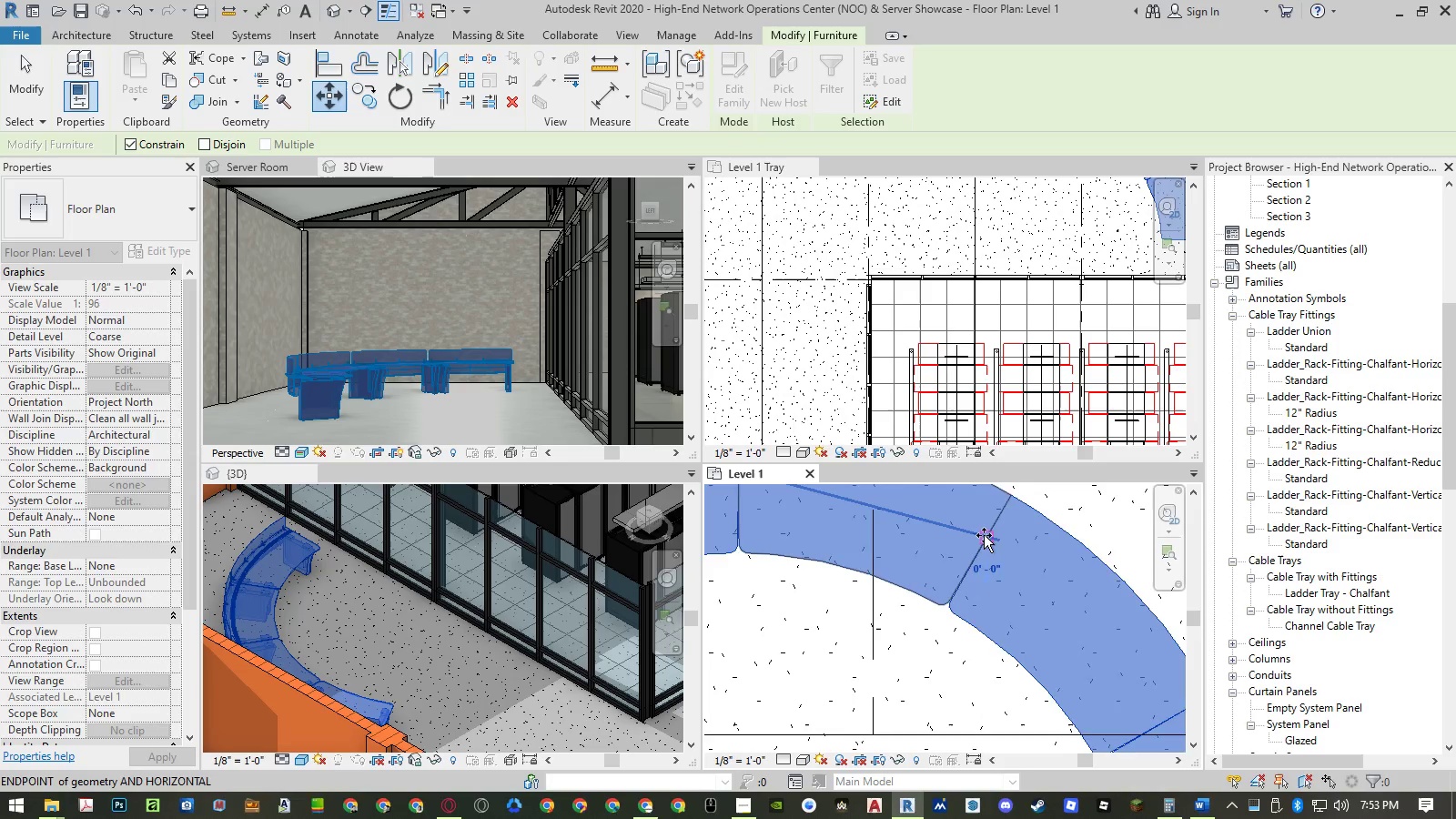 
scroll: coordinate [985, 535], scroll_direction: down, amount: 11.0
 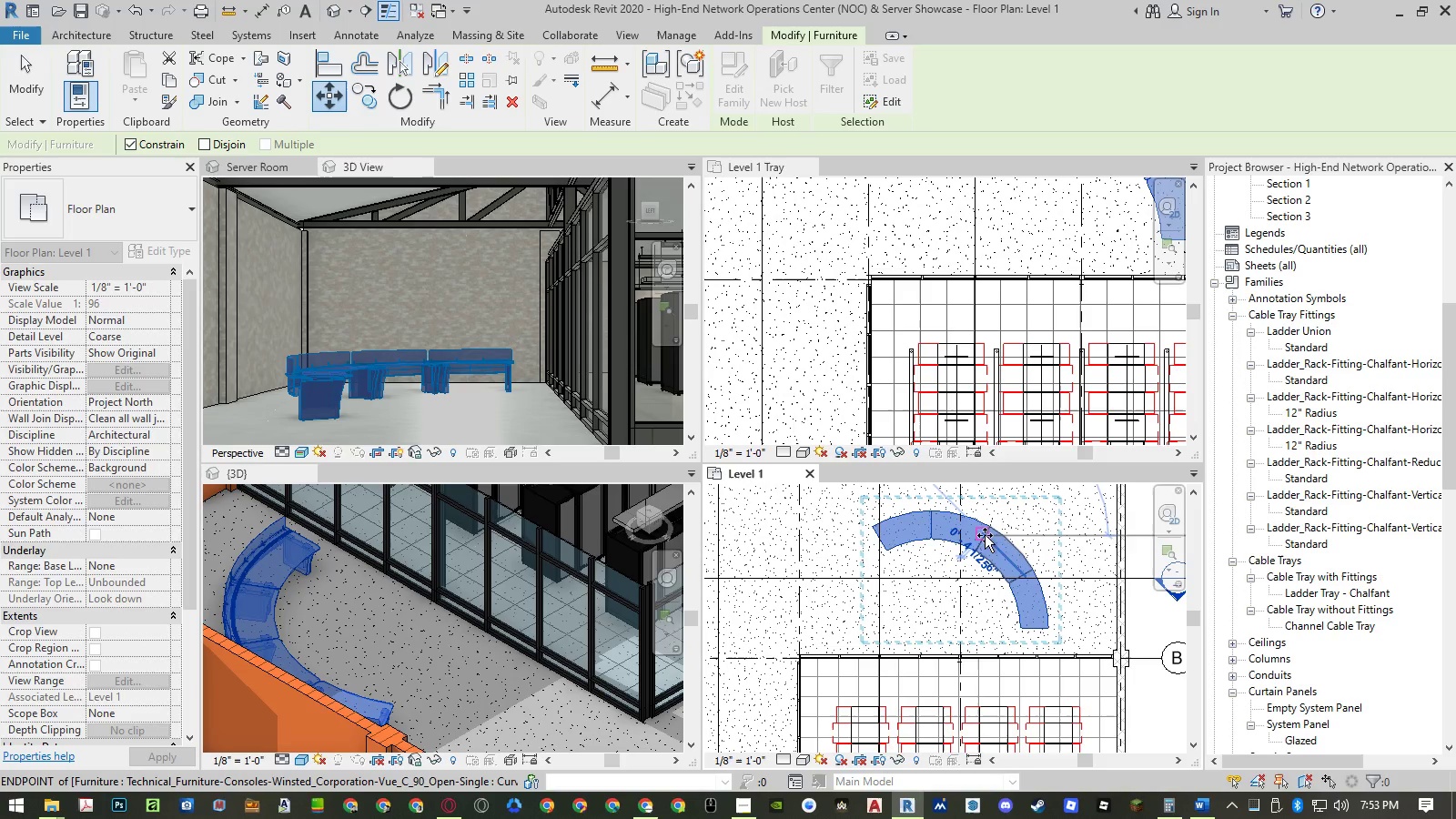 
key(Escape)
 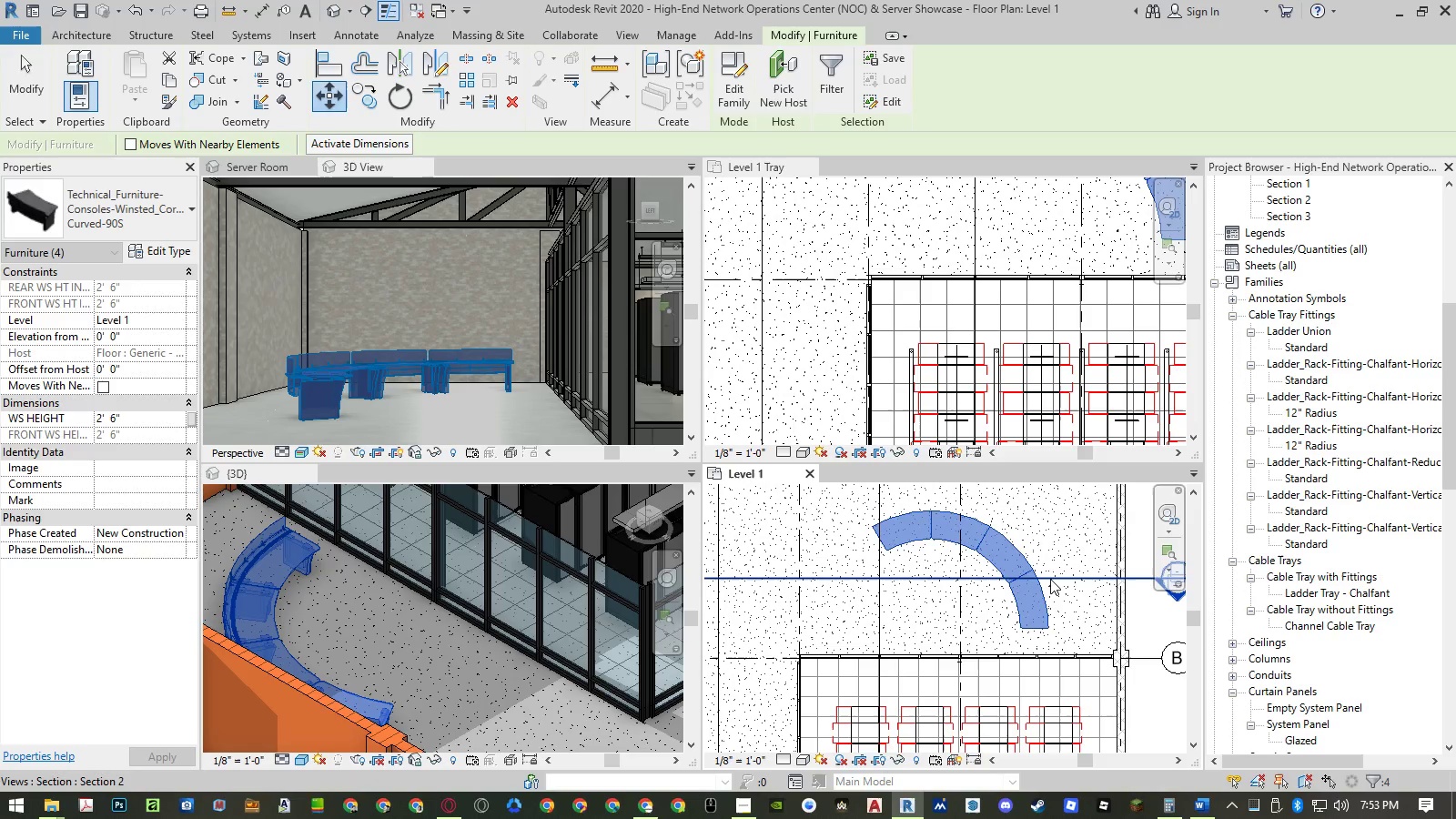 
type(mv)
 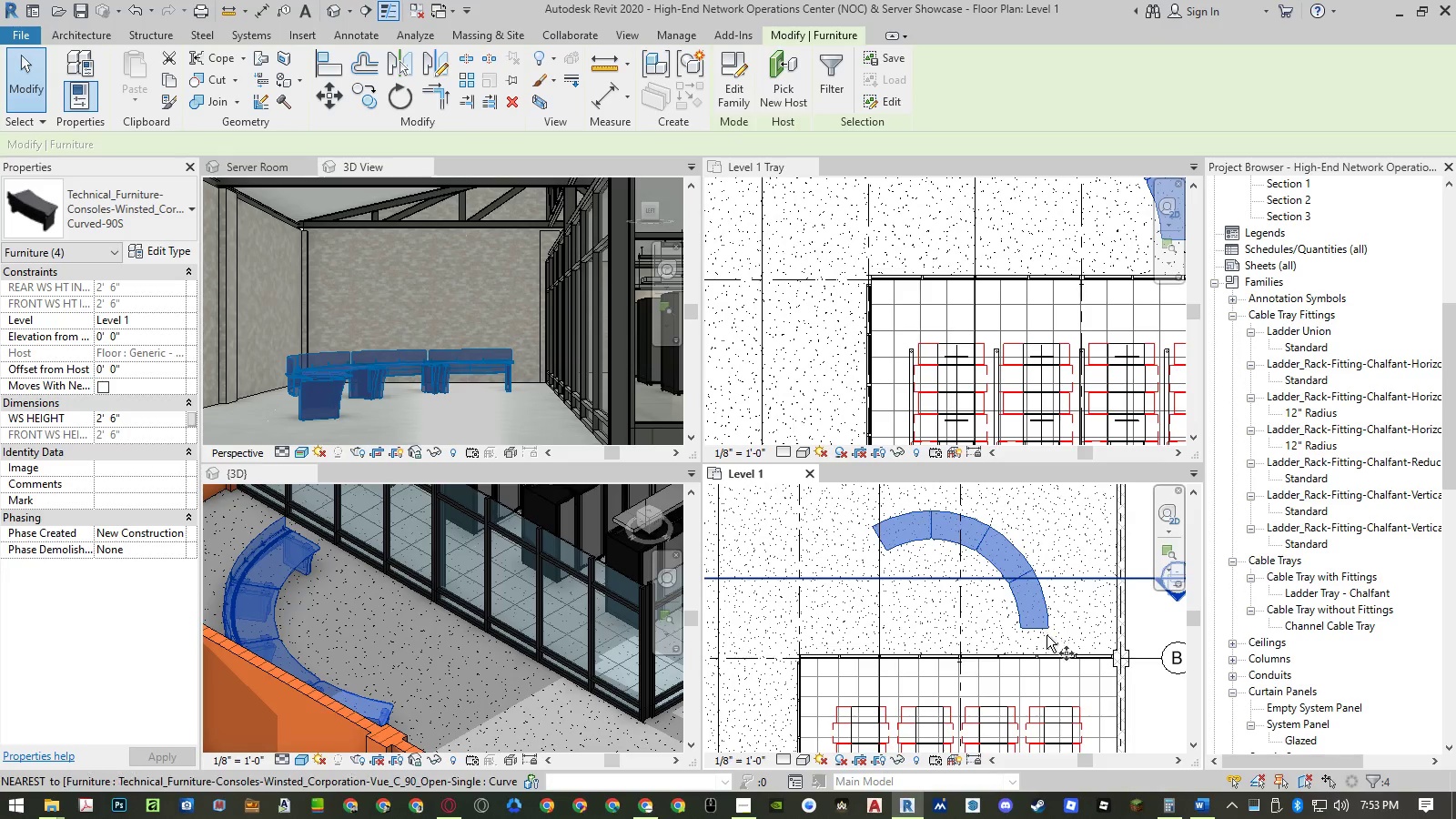 
scroll: coordinate [1043, 632], scroll_direction: up, amount: 10.0
 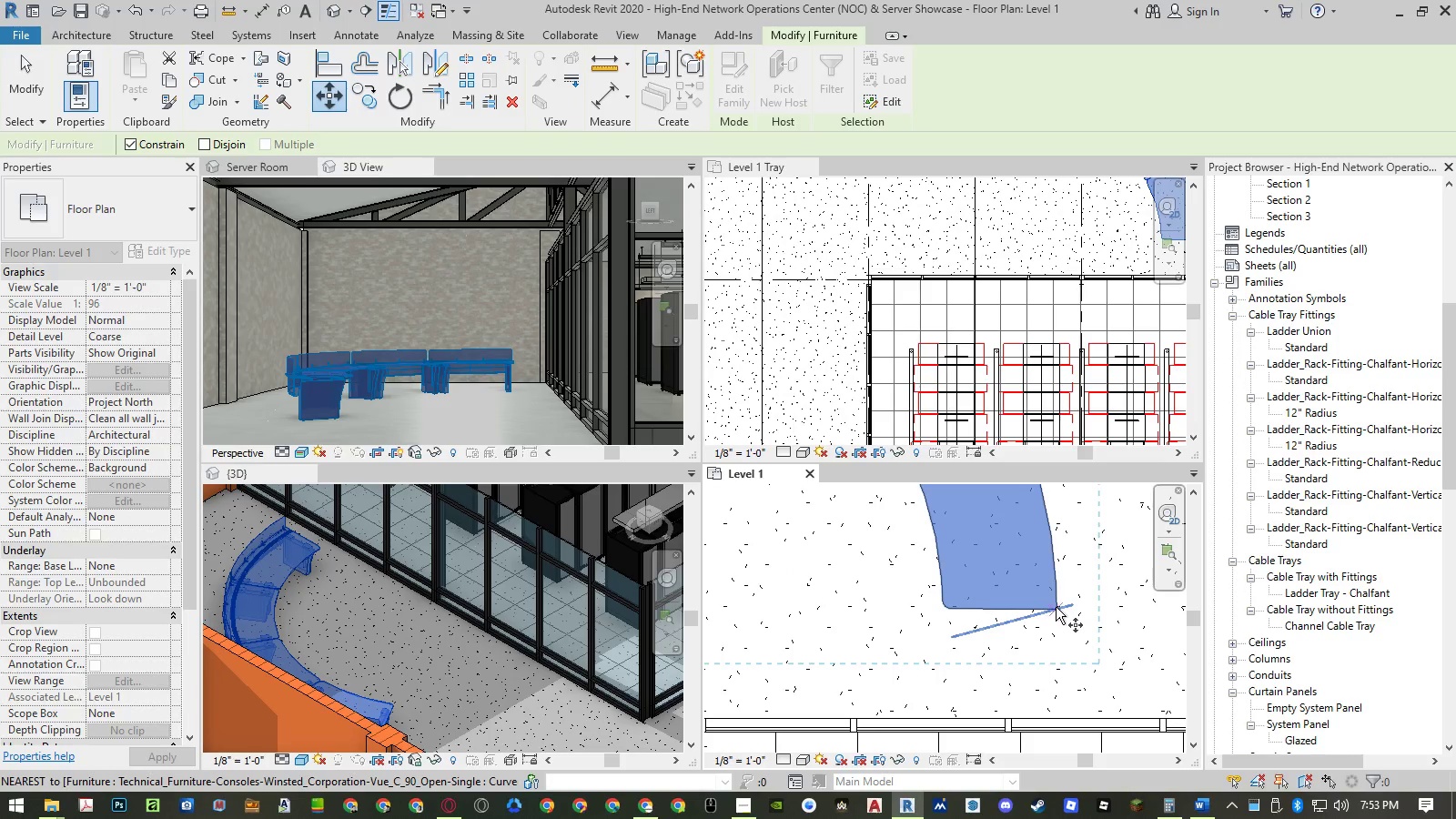 
left_click([1056, 607])
 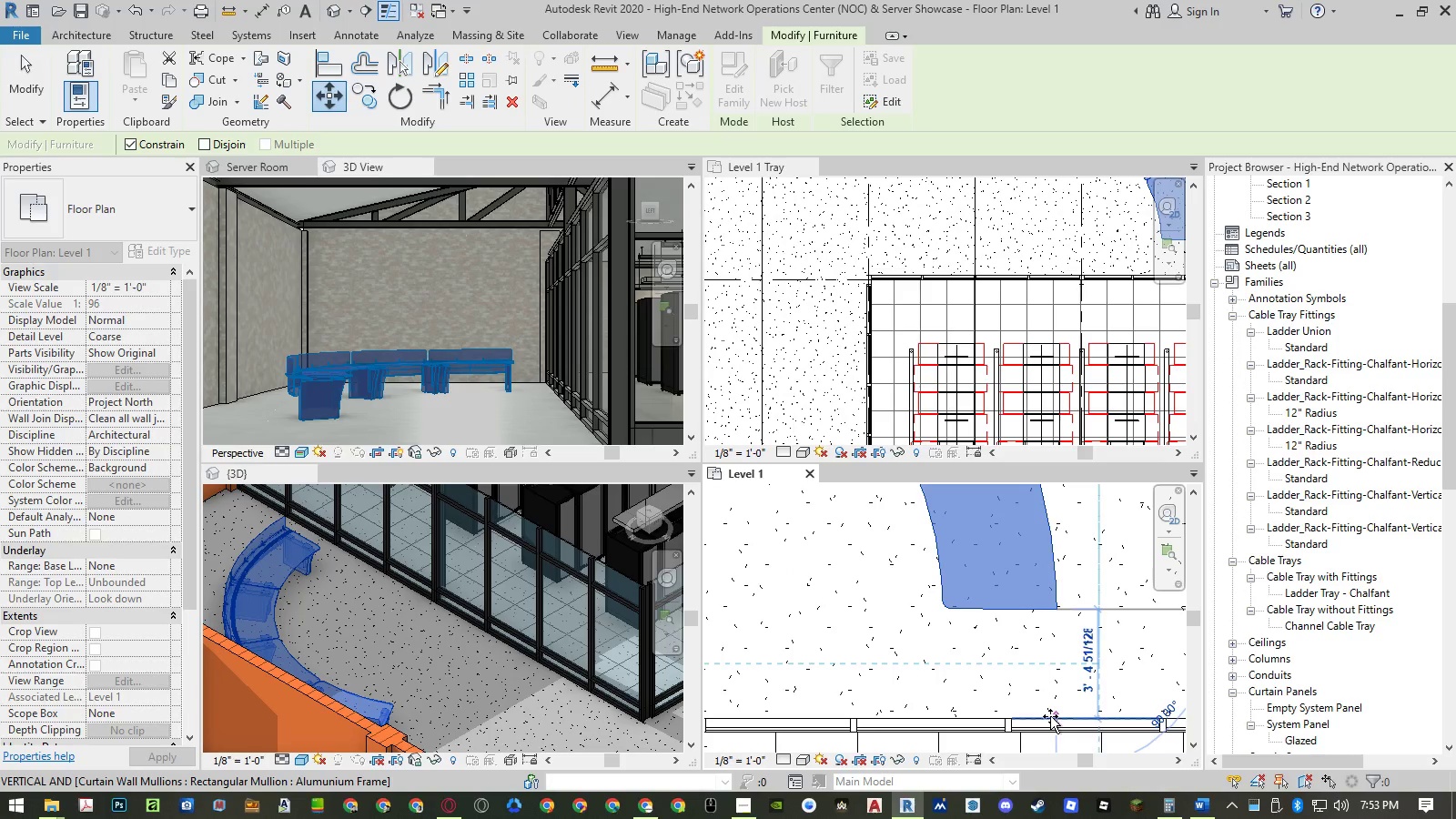 
left_click([1050, 716])
 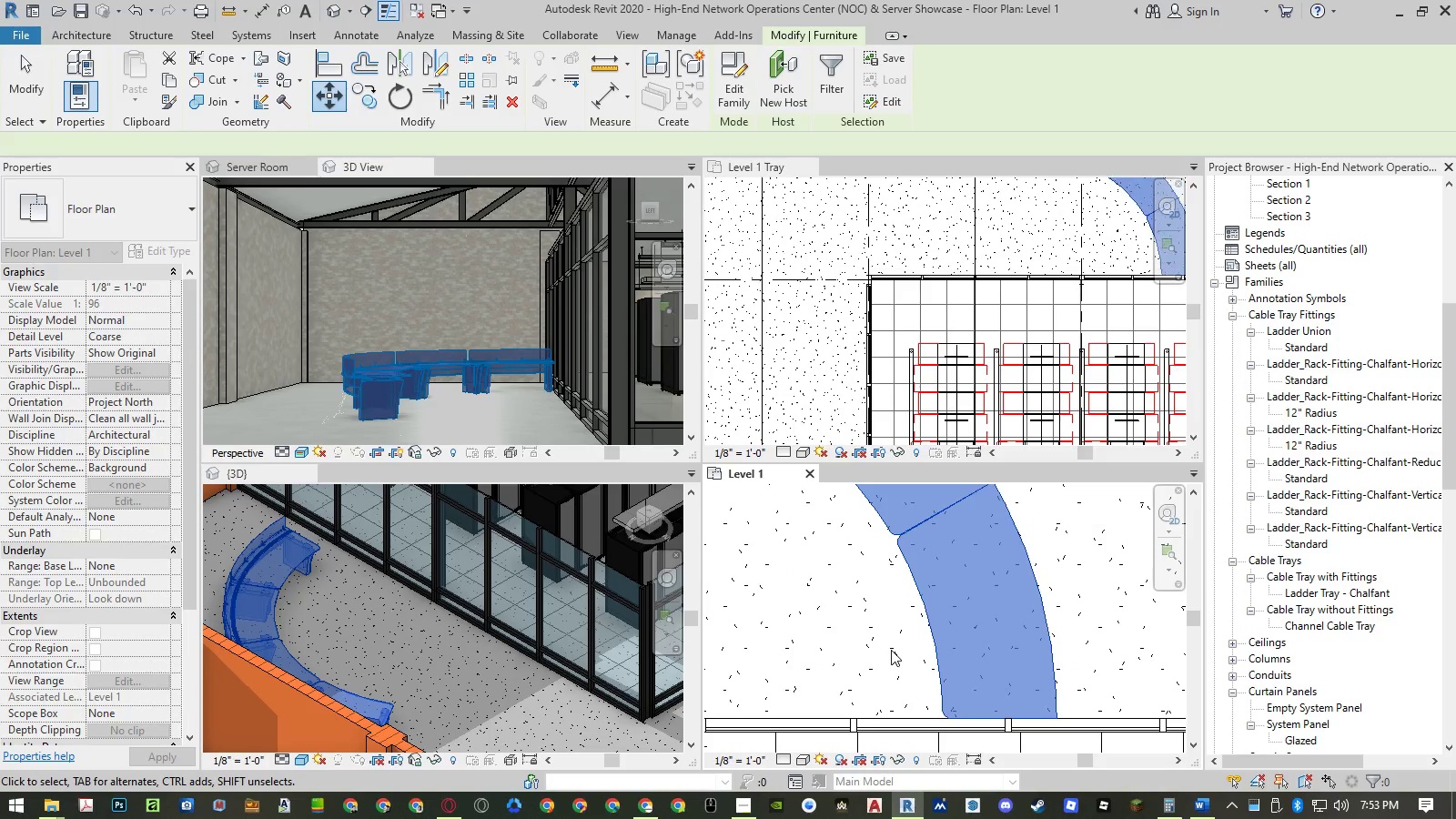 
type(mv)
 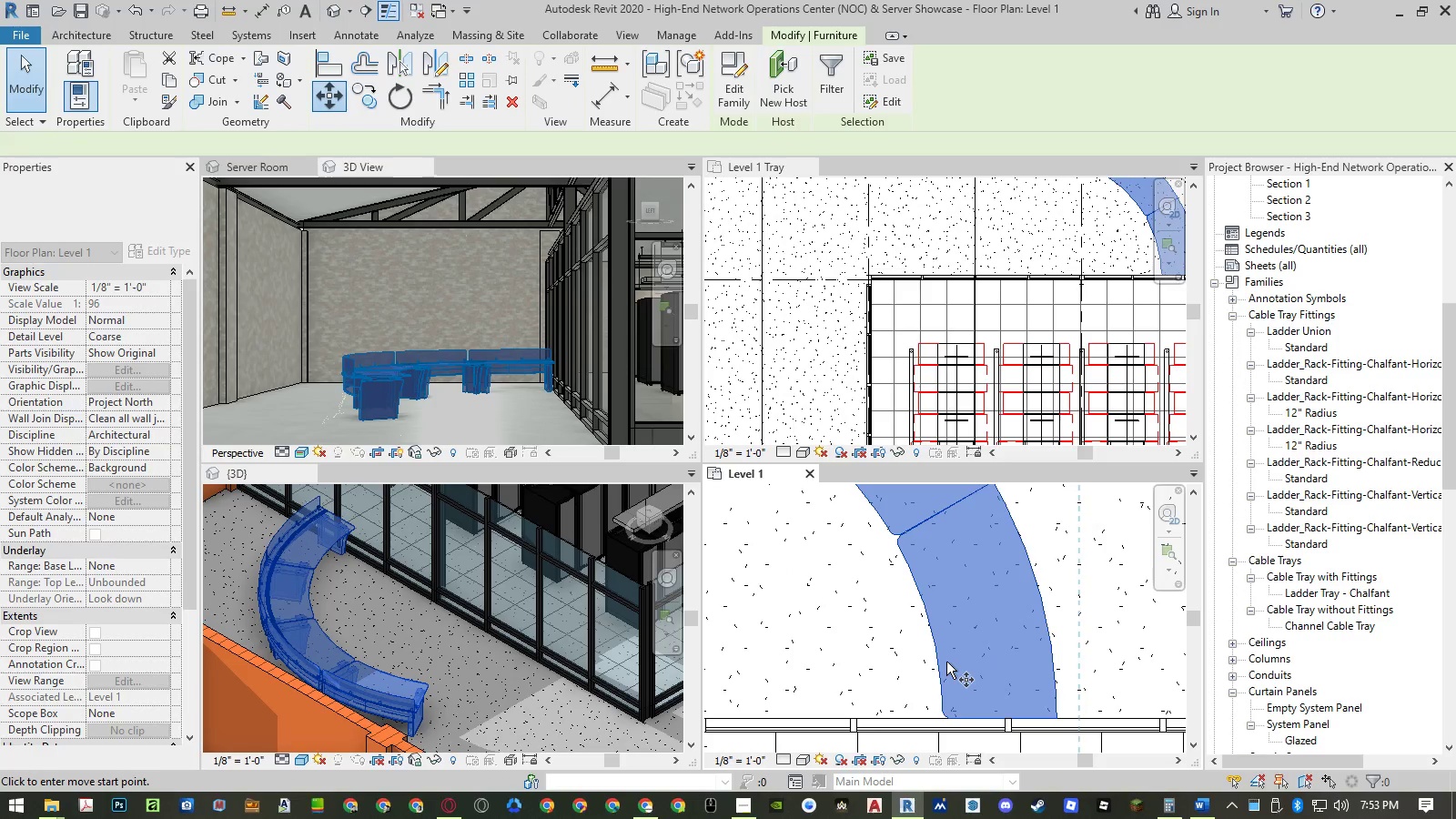 
scroll: coordinate [947, 662], scroll_direction: down, amount: 8.0
 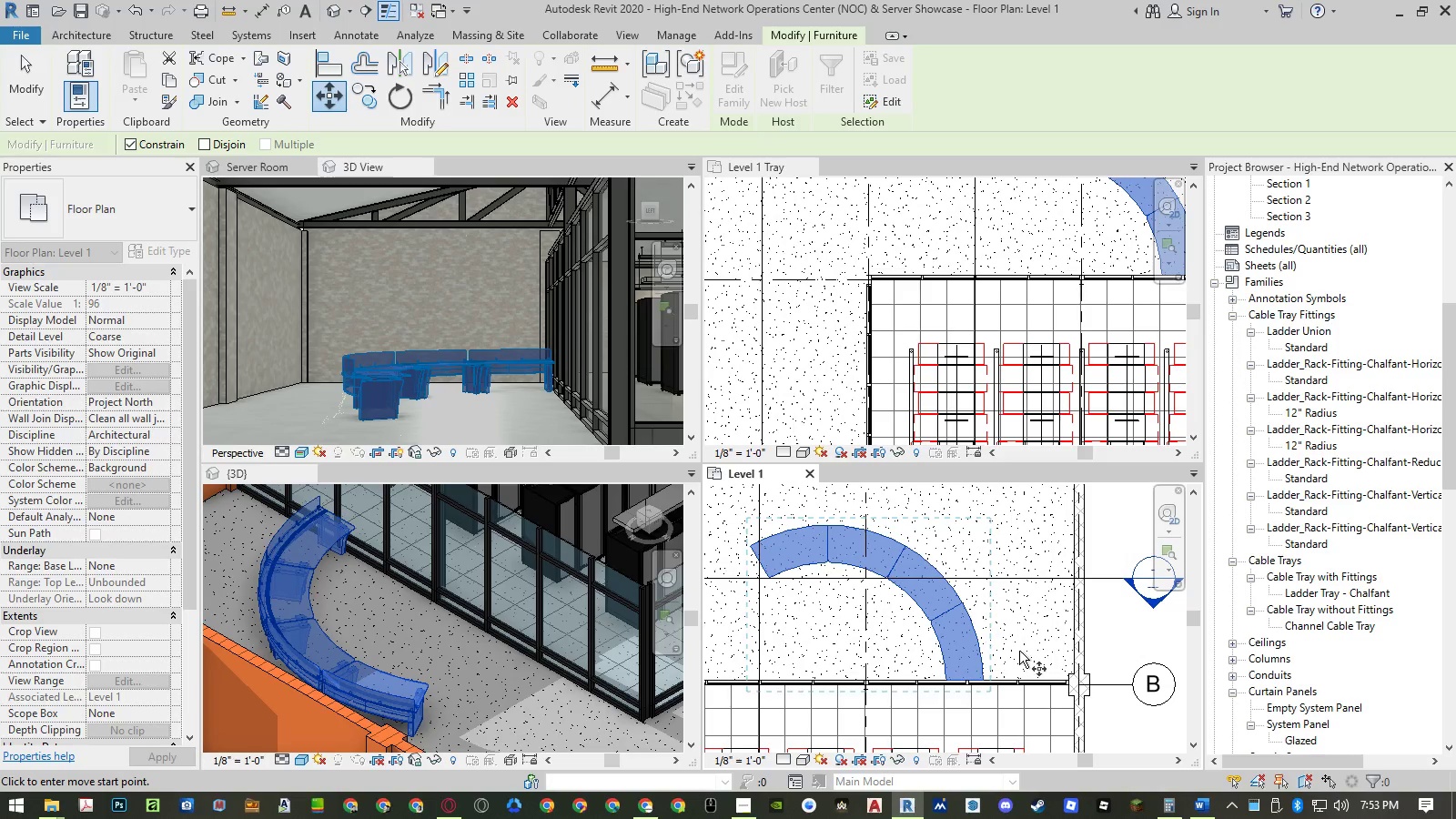 
left_click([1019, 651])
 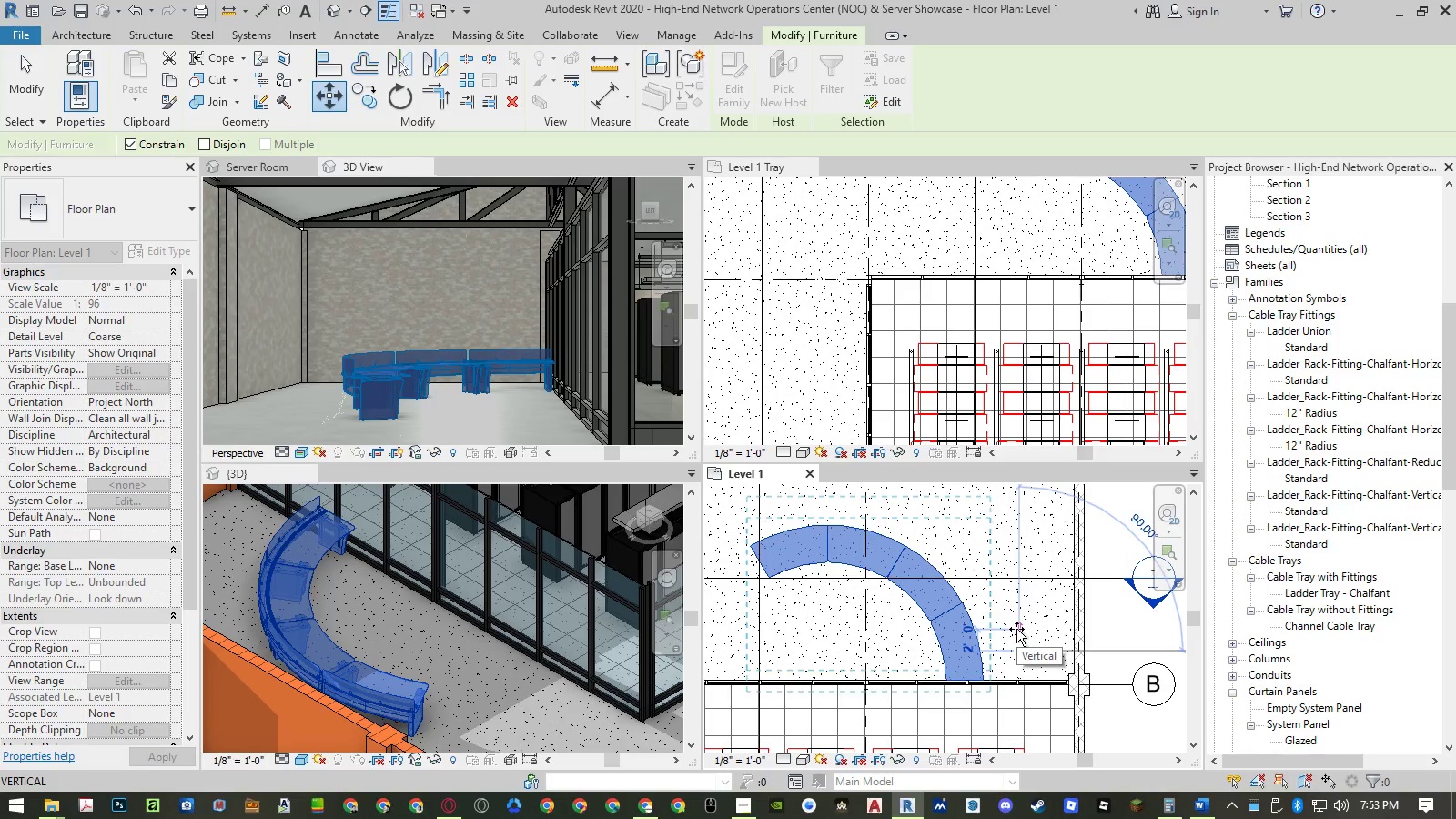 
key(Numpad4)
 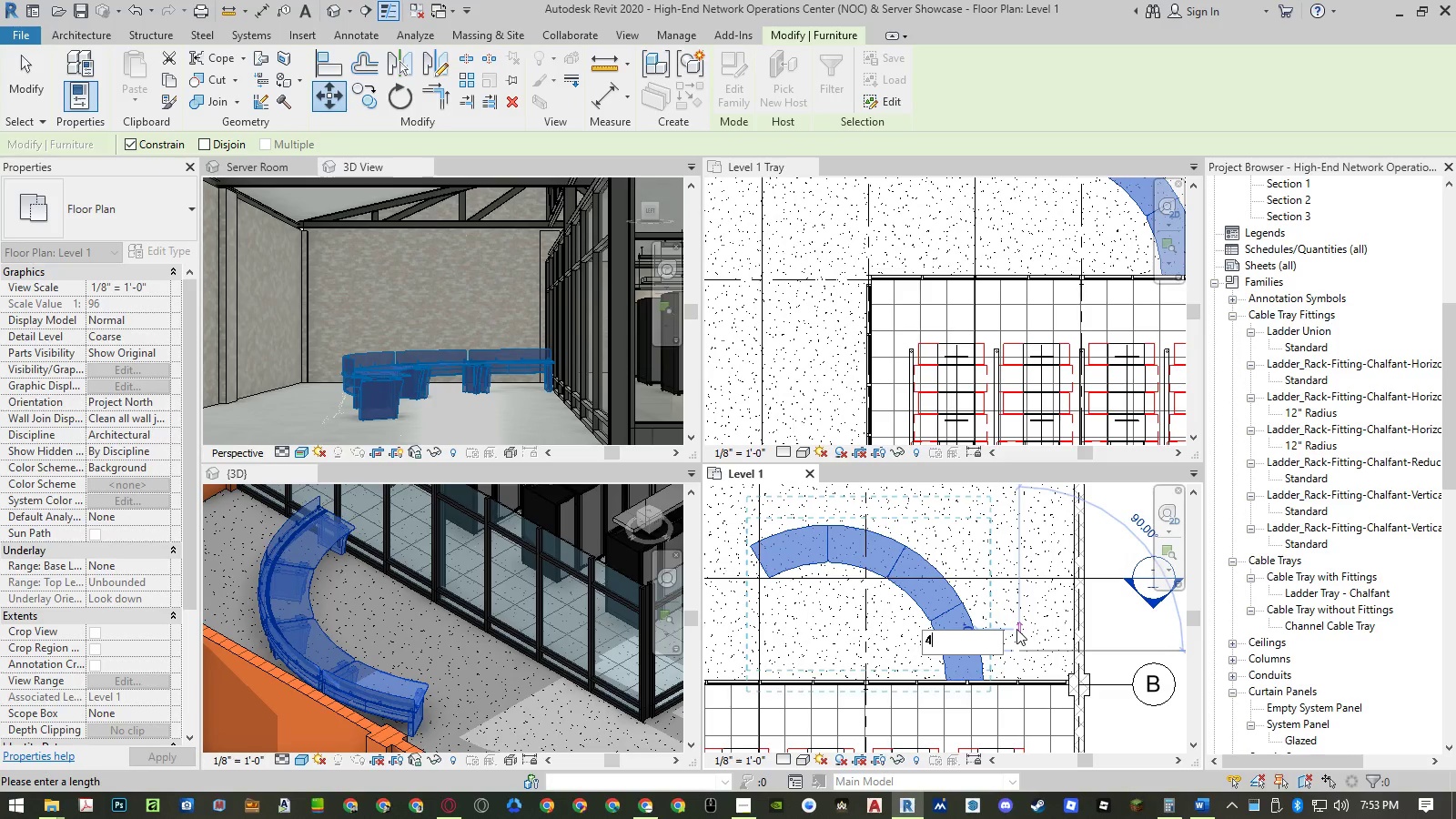 
key(NumpadEnter)
 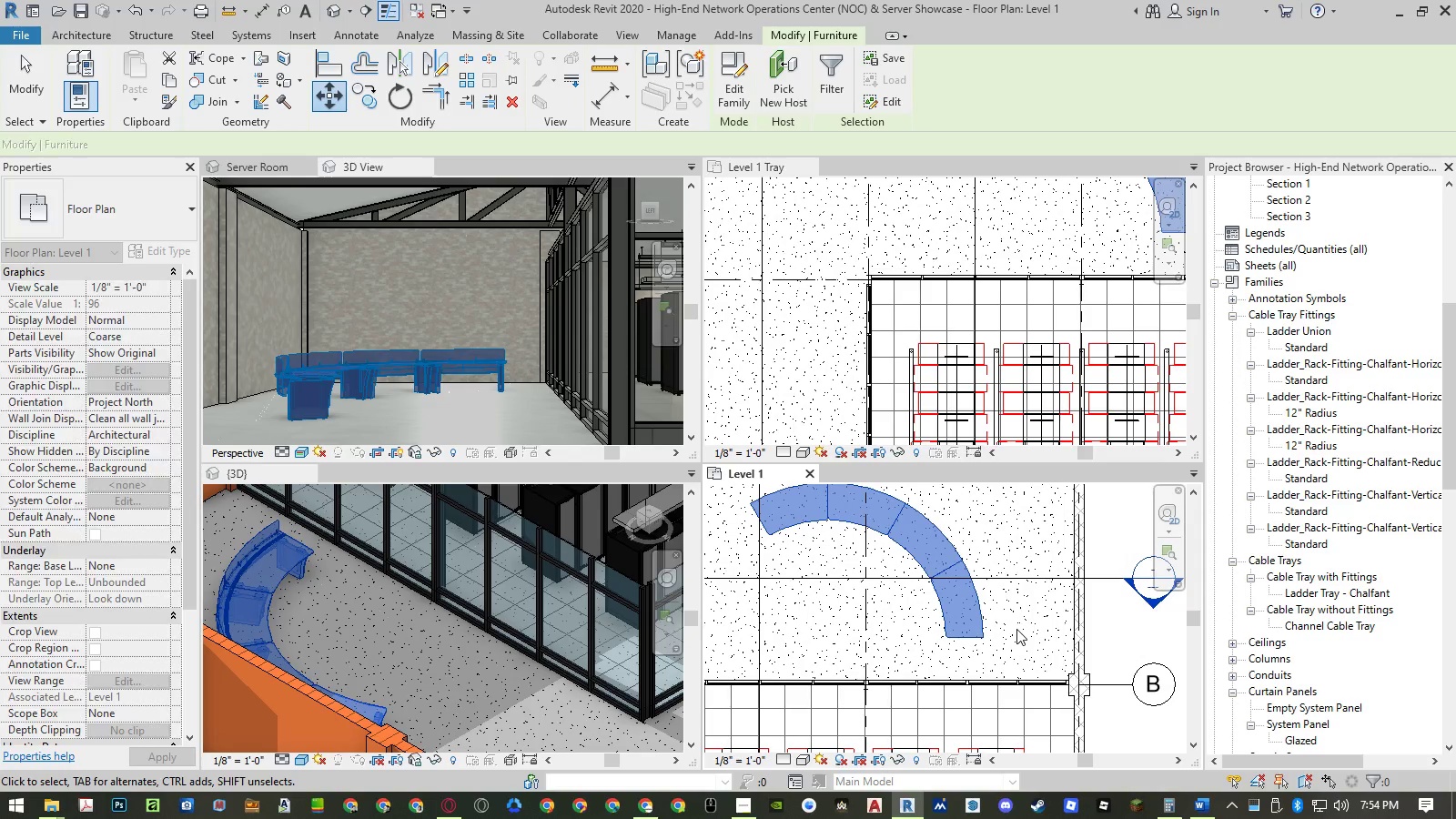 
scroll: coordinate [1016, 629], scroll_direction: down, amount: 5.0
 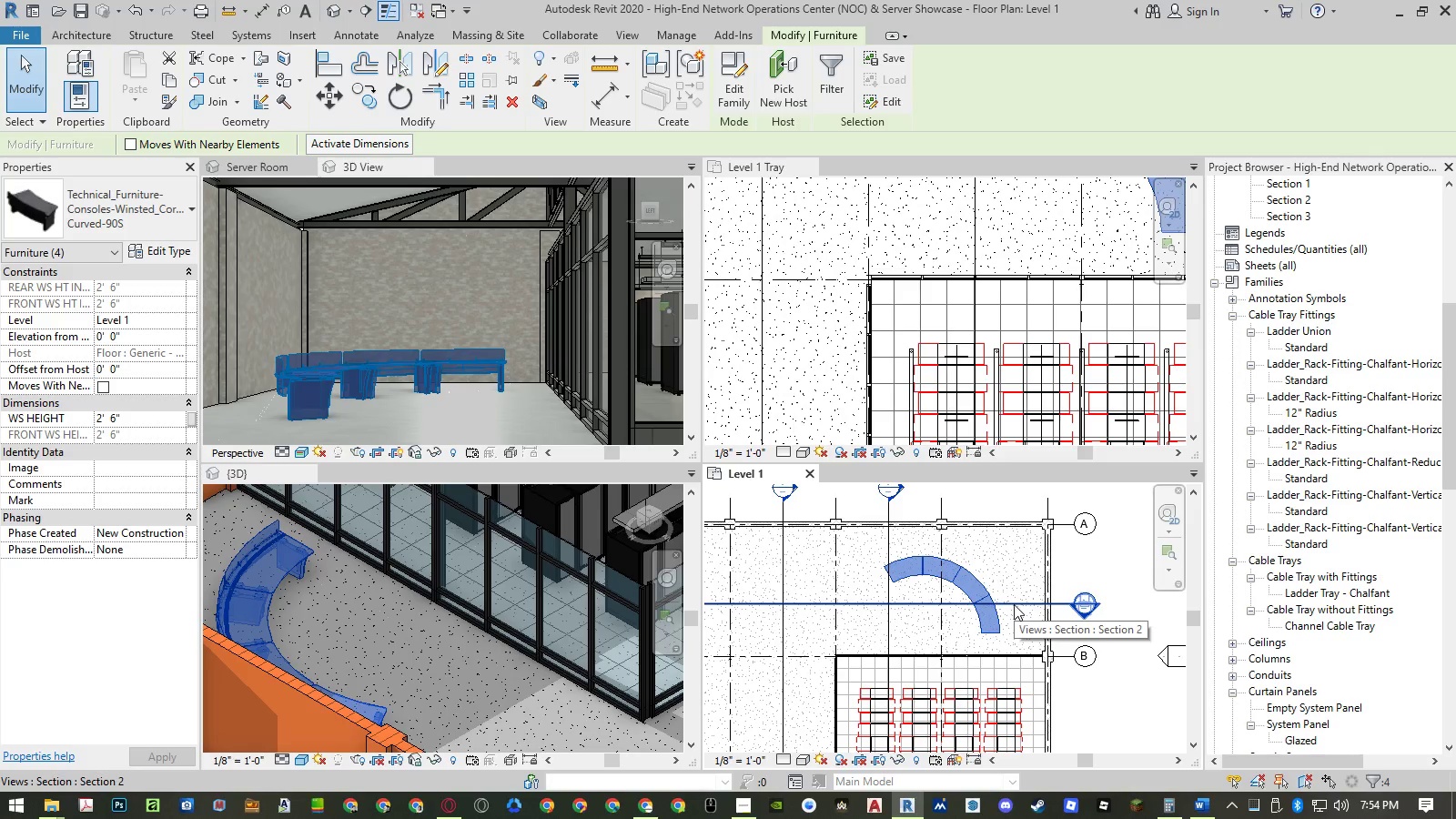 
scroll: coordinate [960, 578], scroll_direction: up, amount: 3.0
 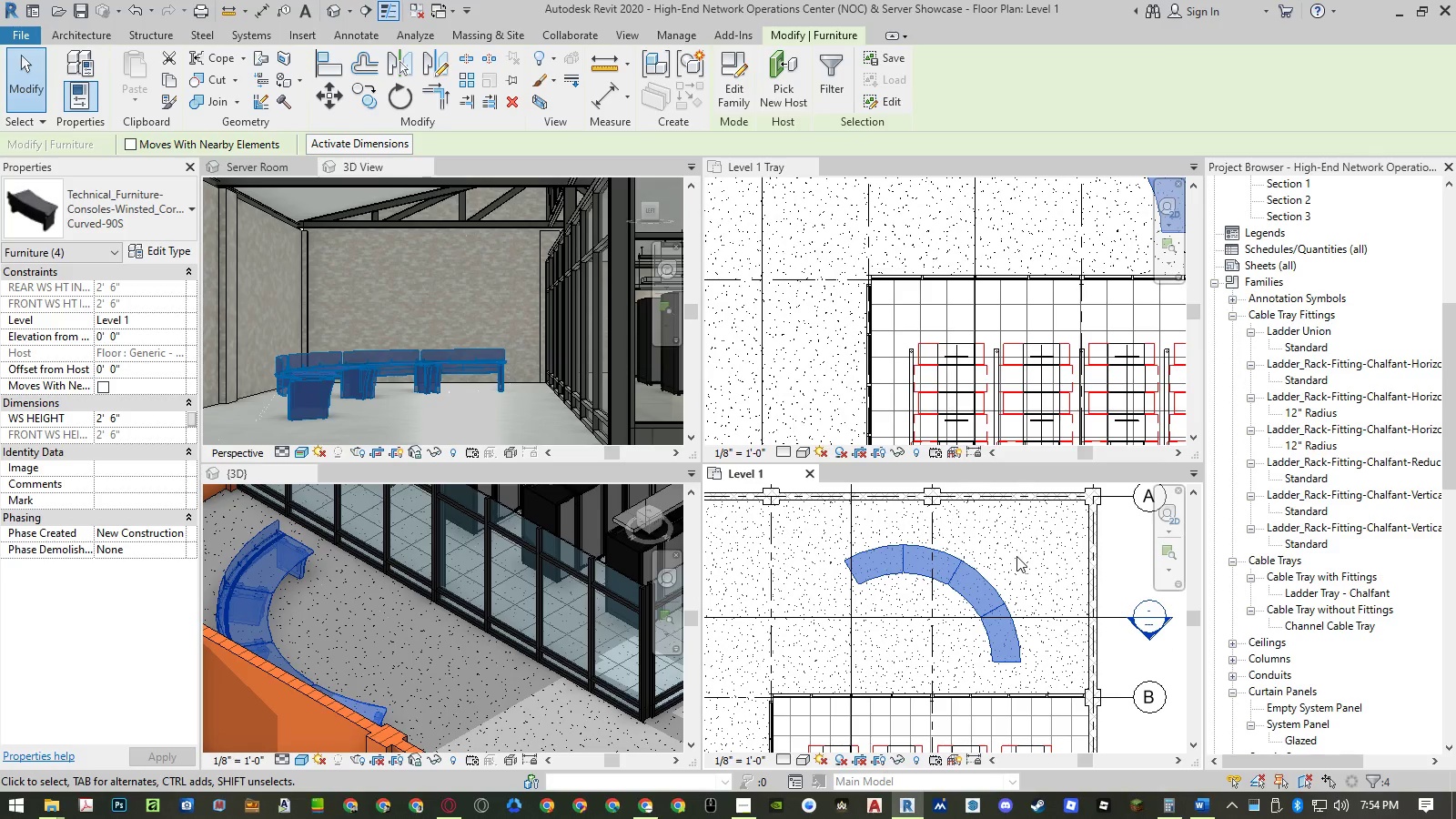 
type(mv)
 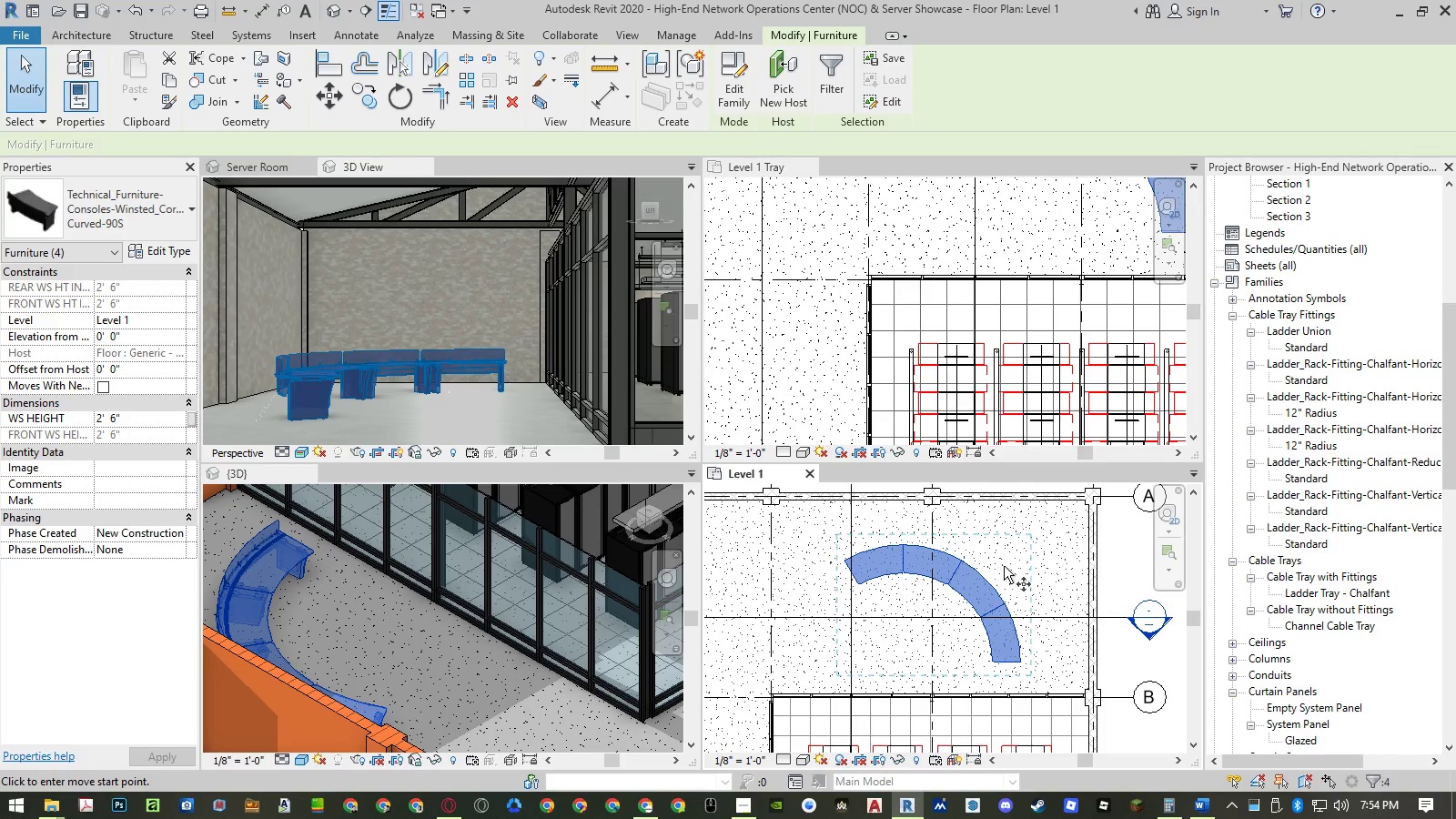 
scroll: coordinate [868, 562], scroll_direction: up, amount: 4.0
 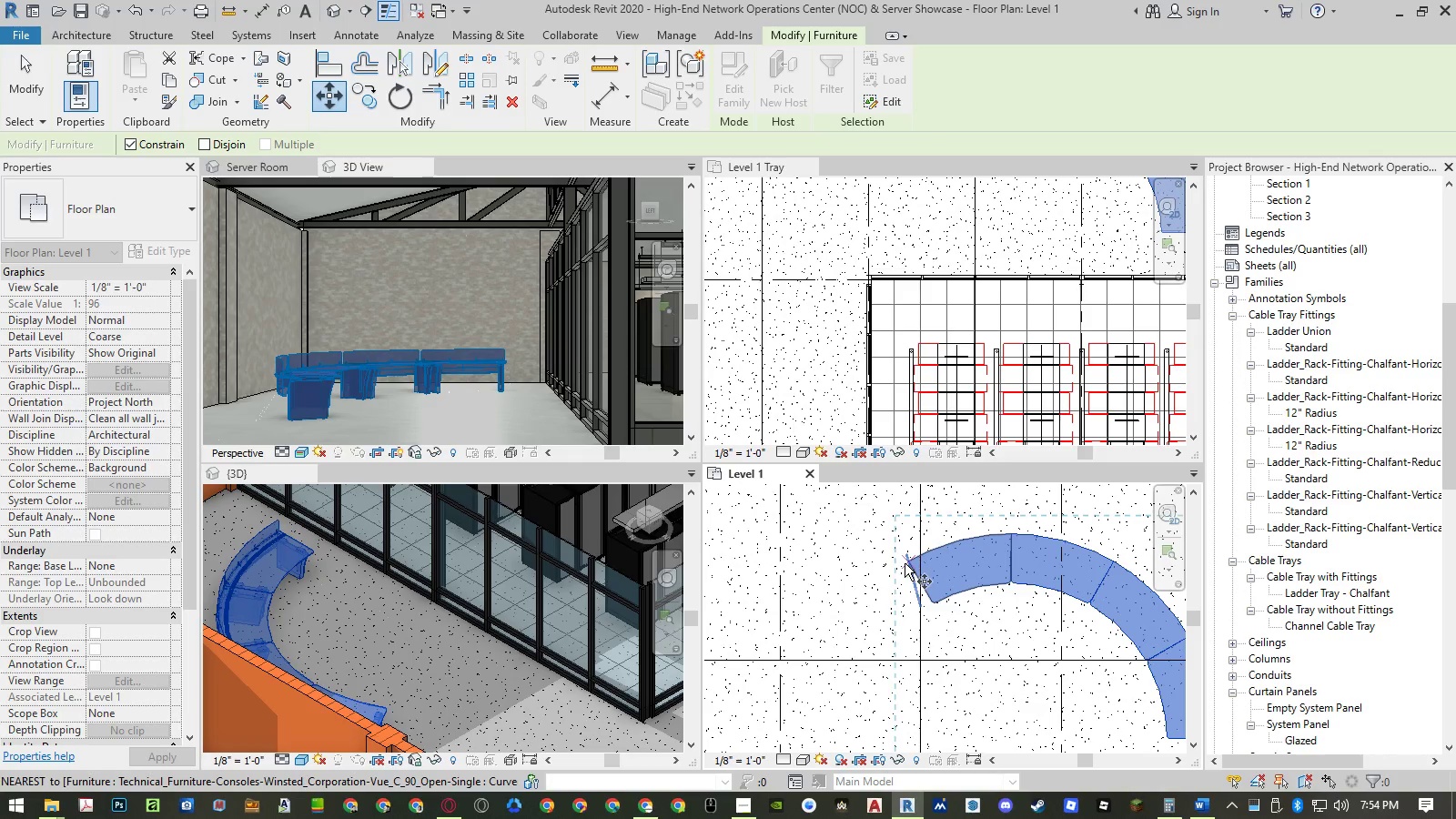 
left_click([905, 560])
 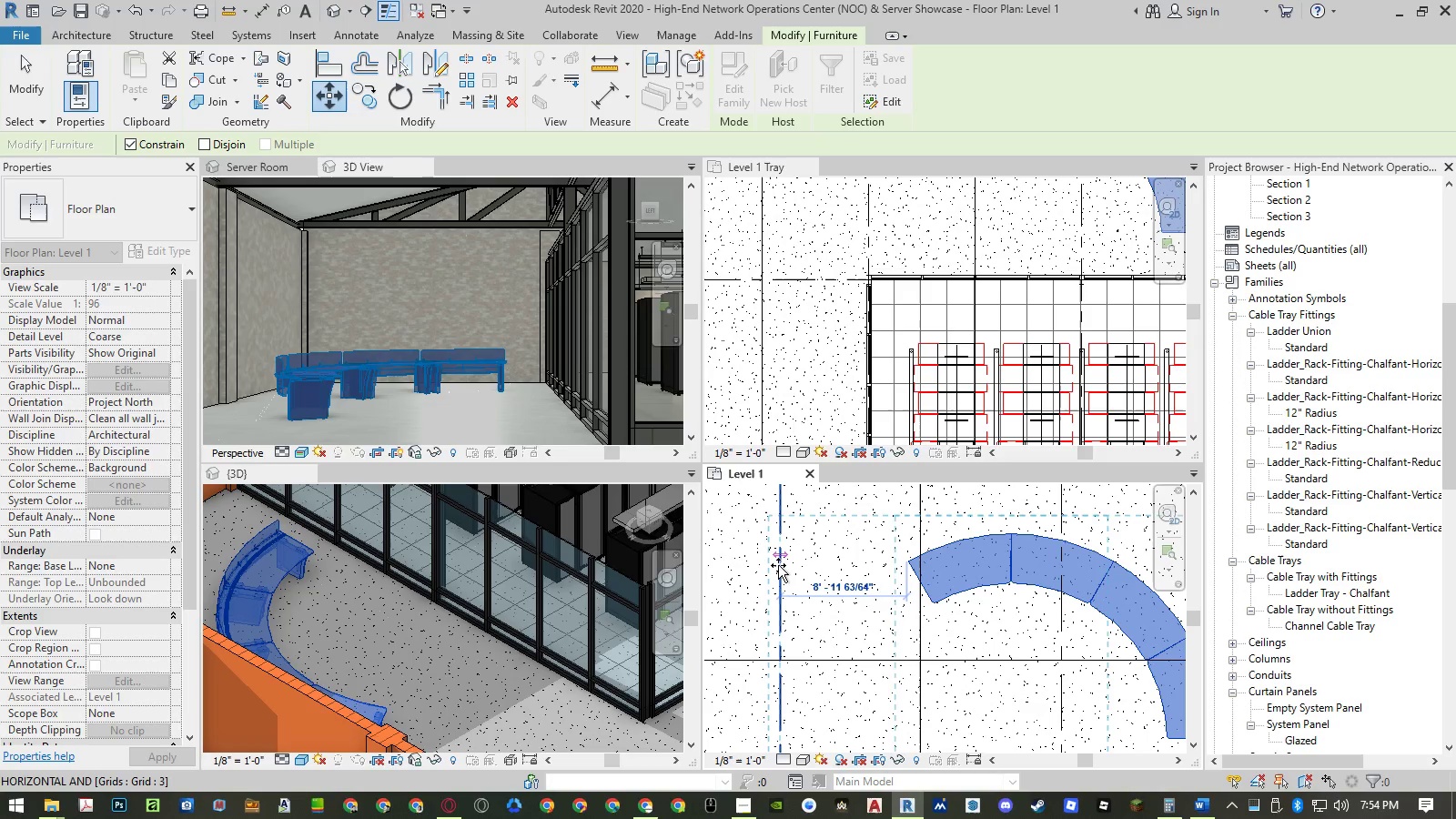 
left_click([778, 565])
 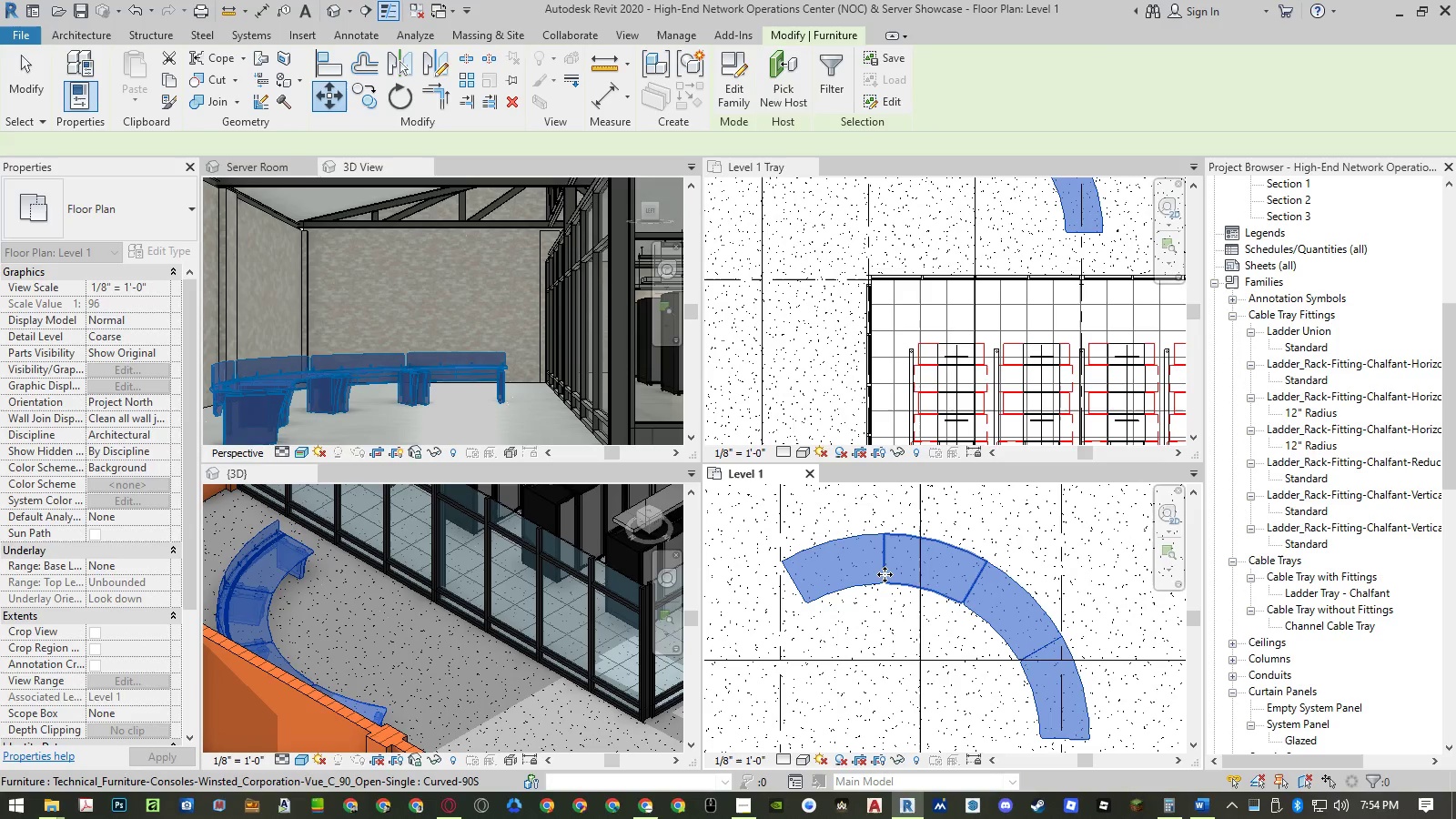 
scroll: coordinate [885, 574], scroll_direction: down, amount: 8.0
 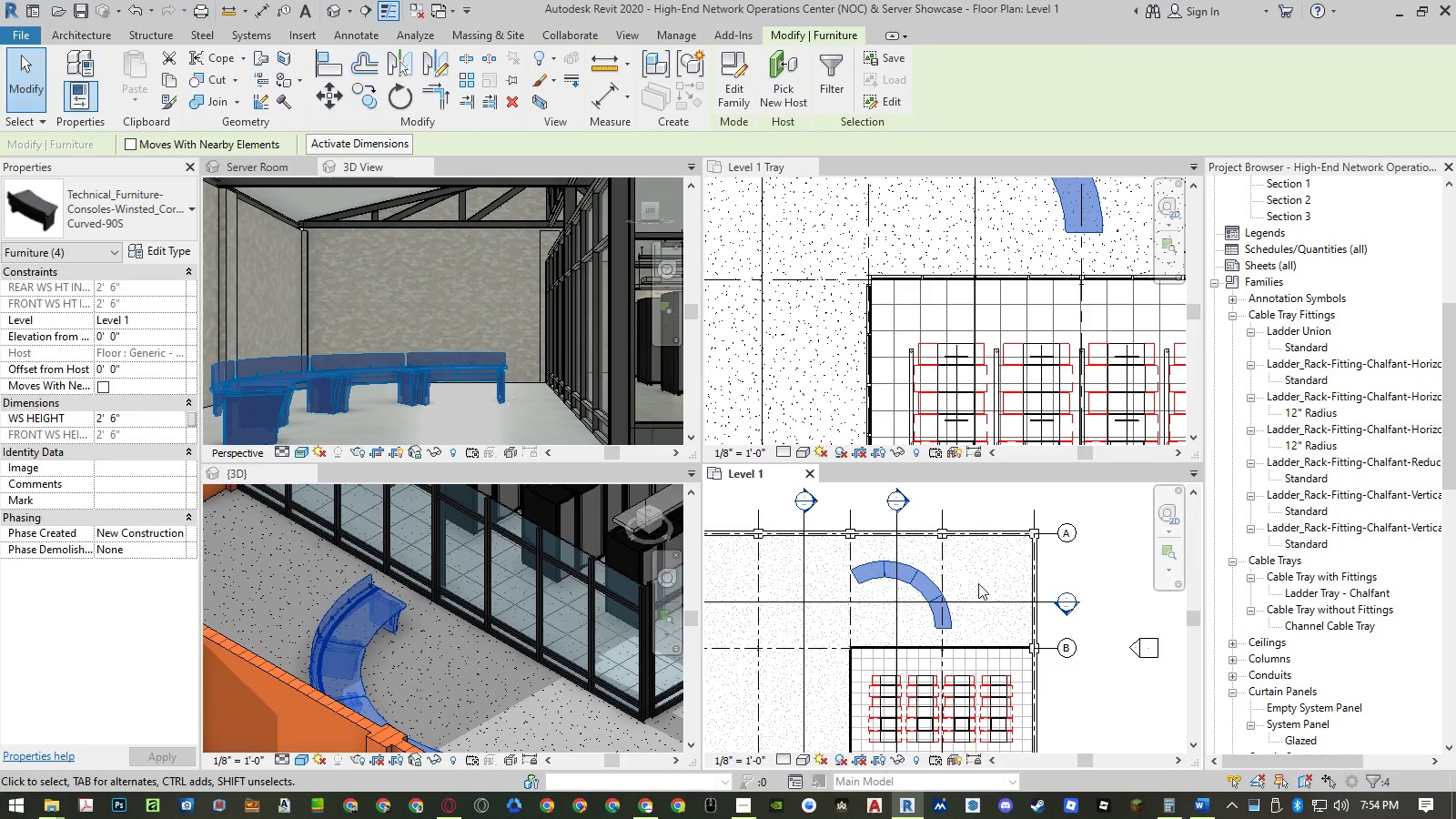 
left_click([978, 583])
 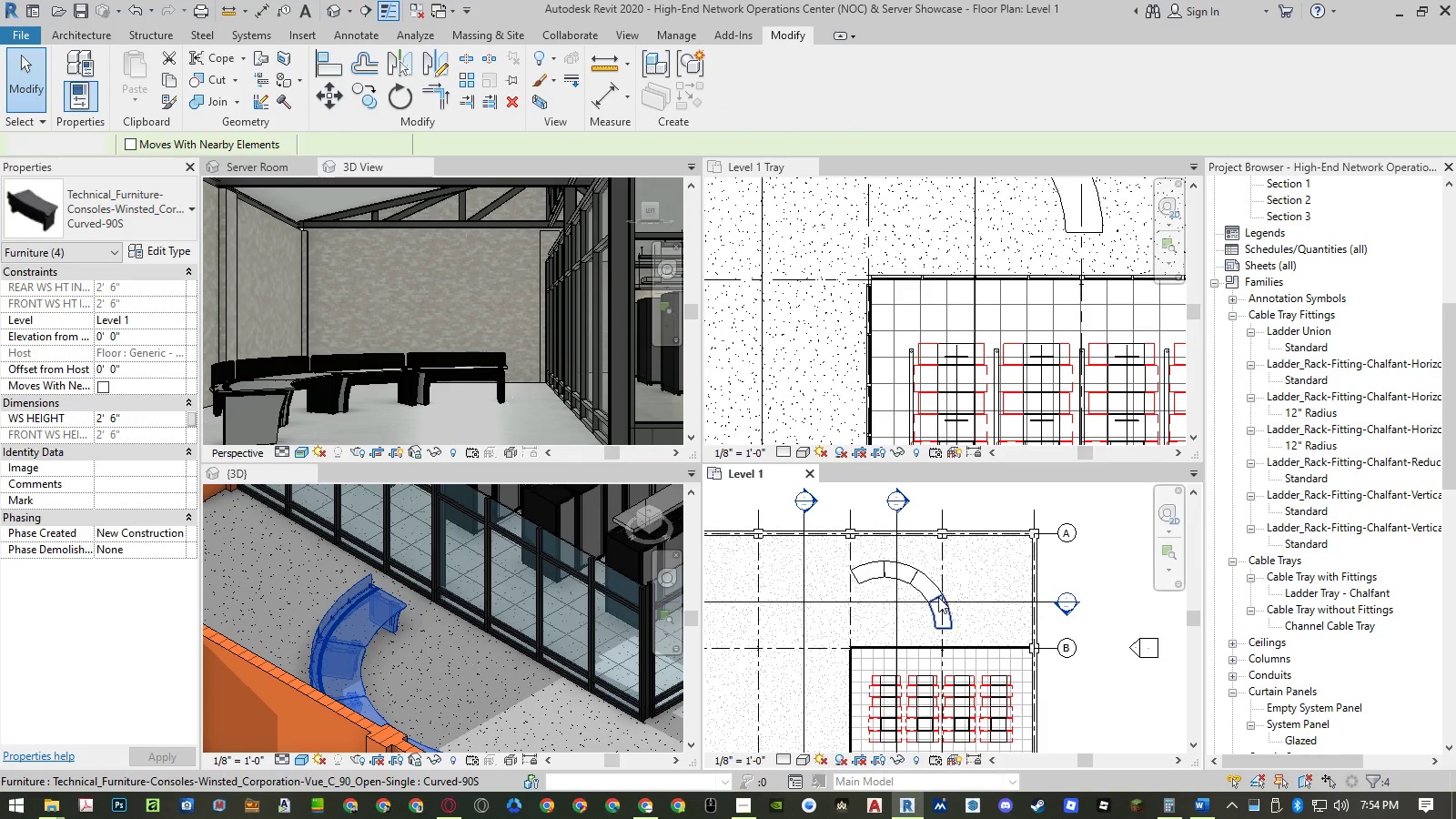 
left_click([937, 584])
 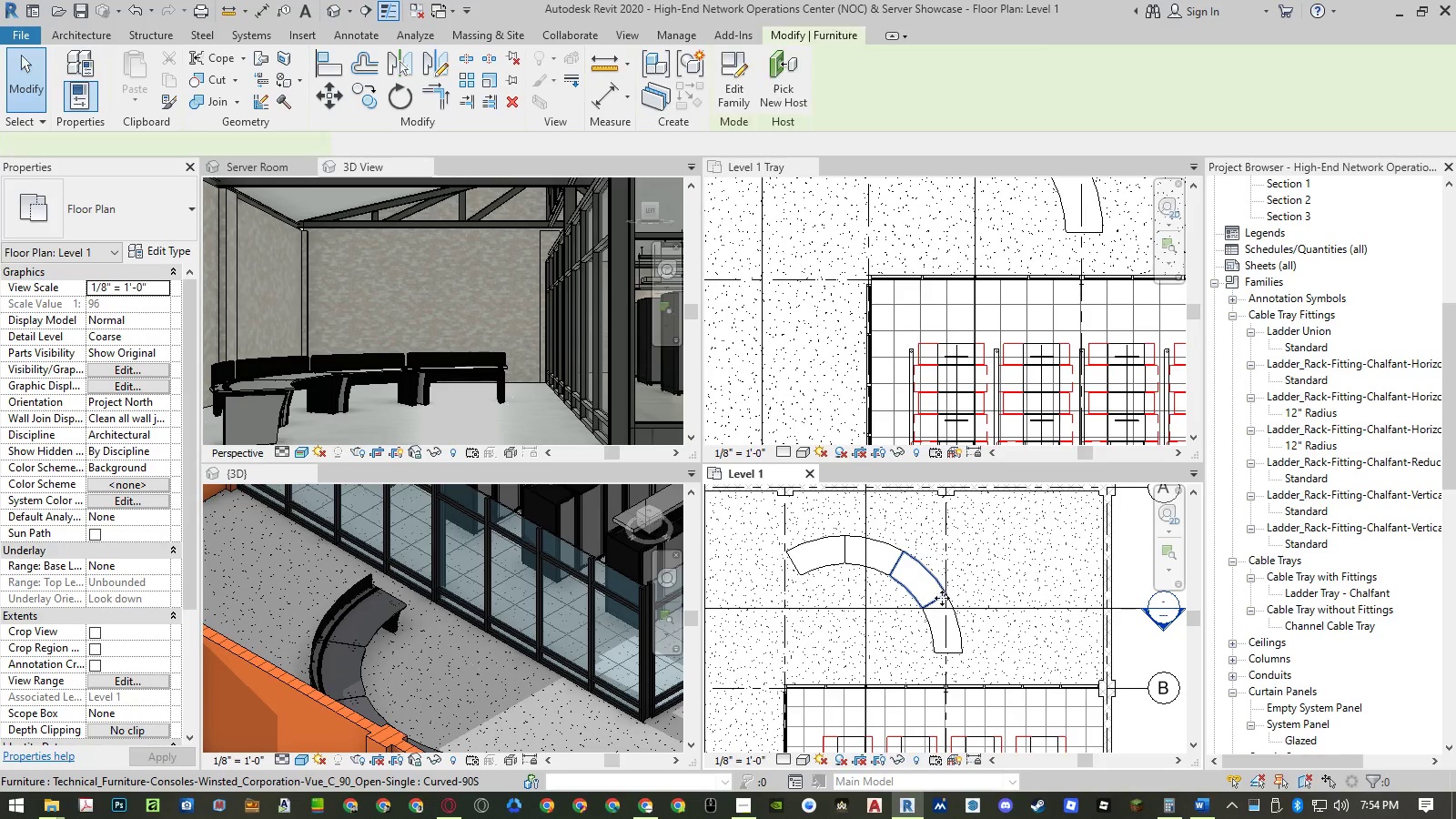 
scroll: coordinate [937, 594], scroll_direction: up, amount: 4.0
 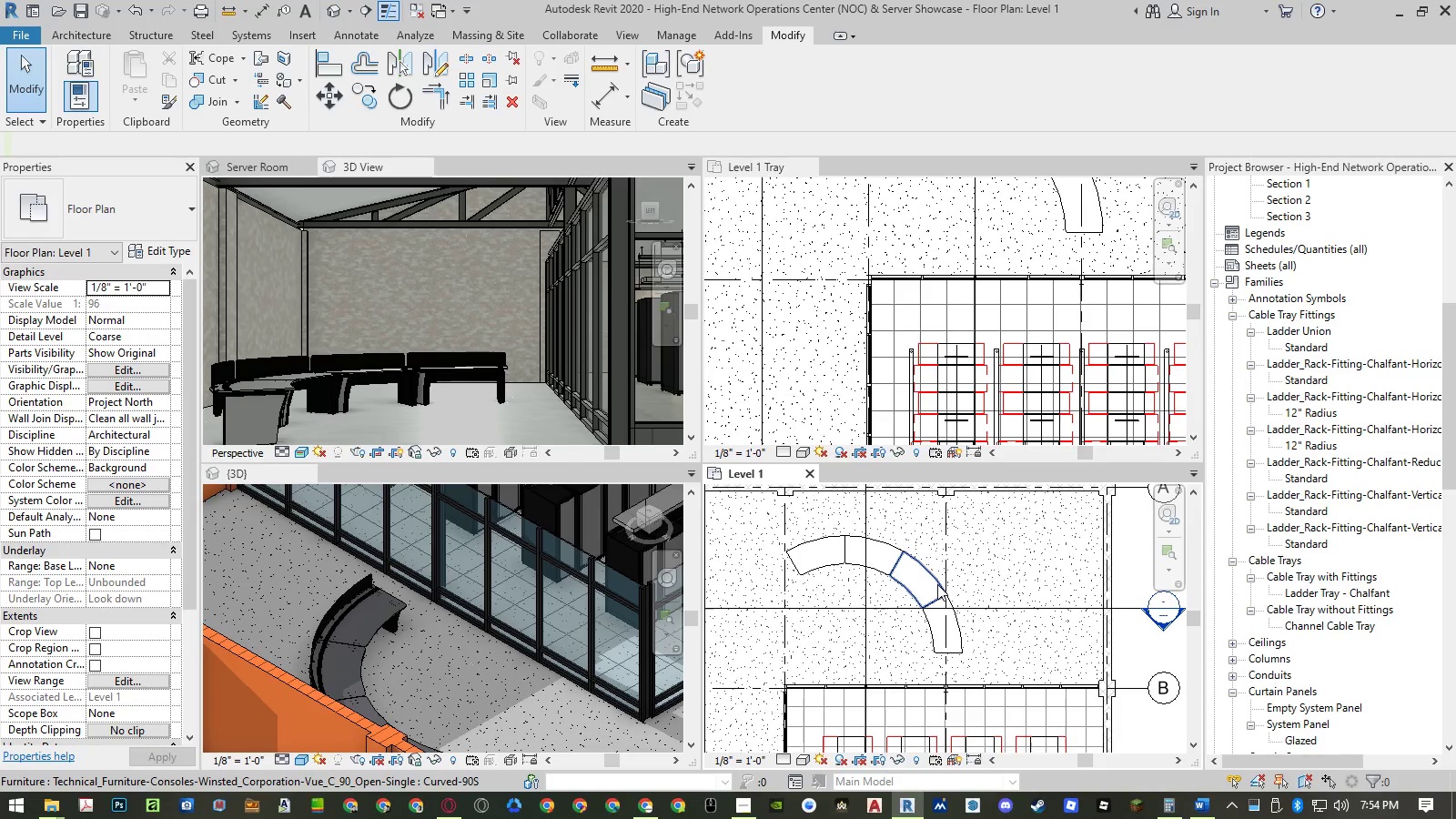 
hold_key(key=ControlLeft, duration=1.36)
left_click([956, 623])
 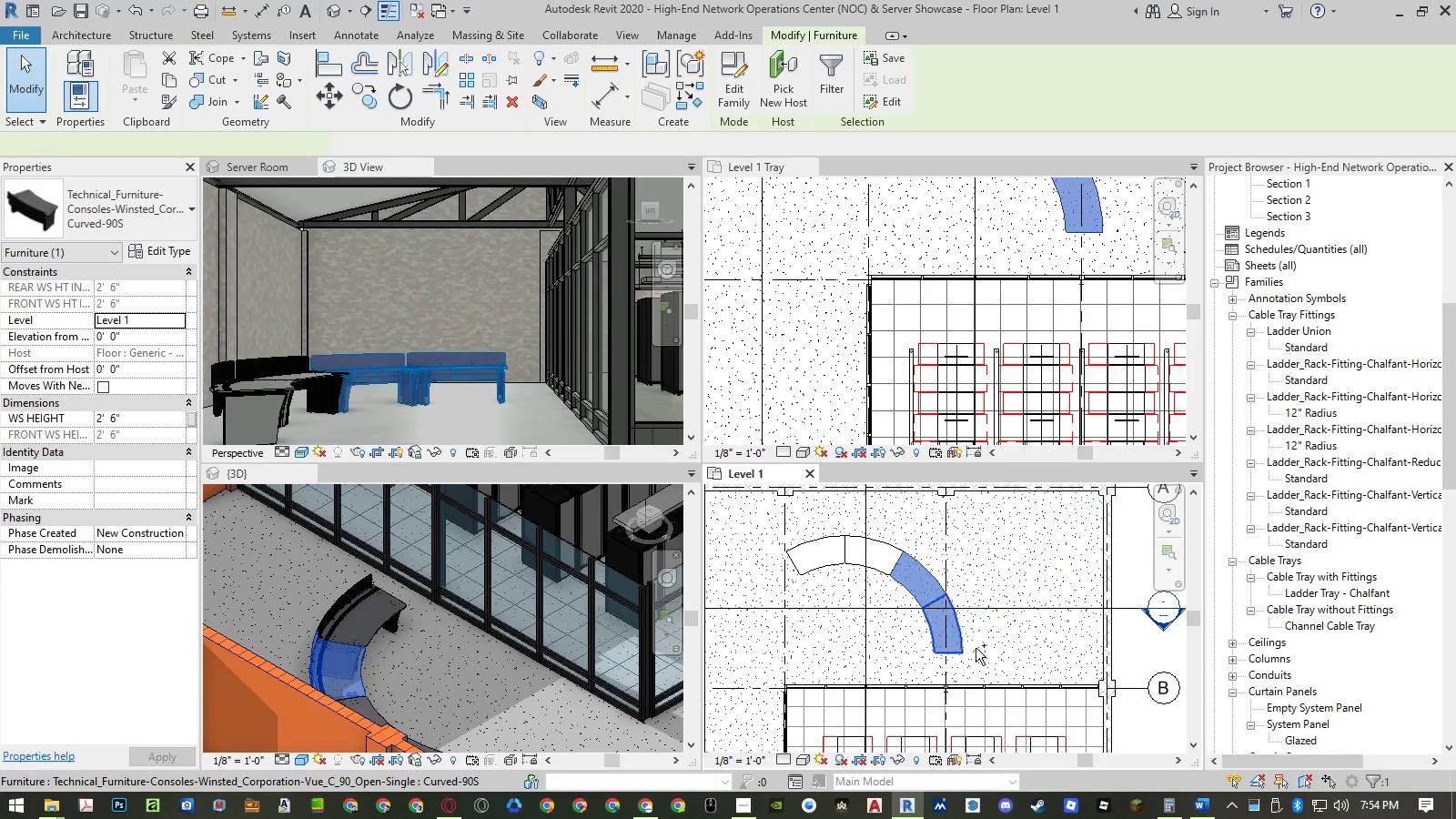 
hold_key(key=ControlLeft, duration=6.51)
 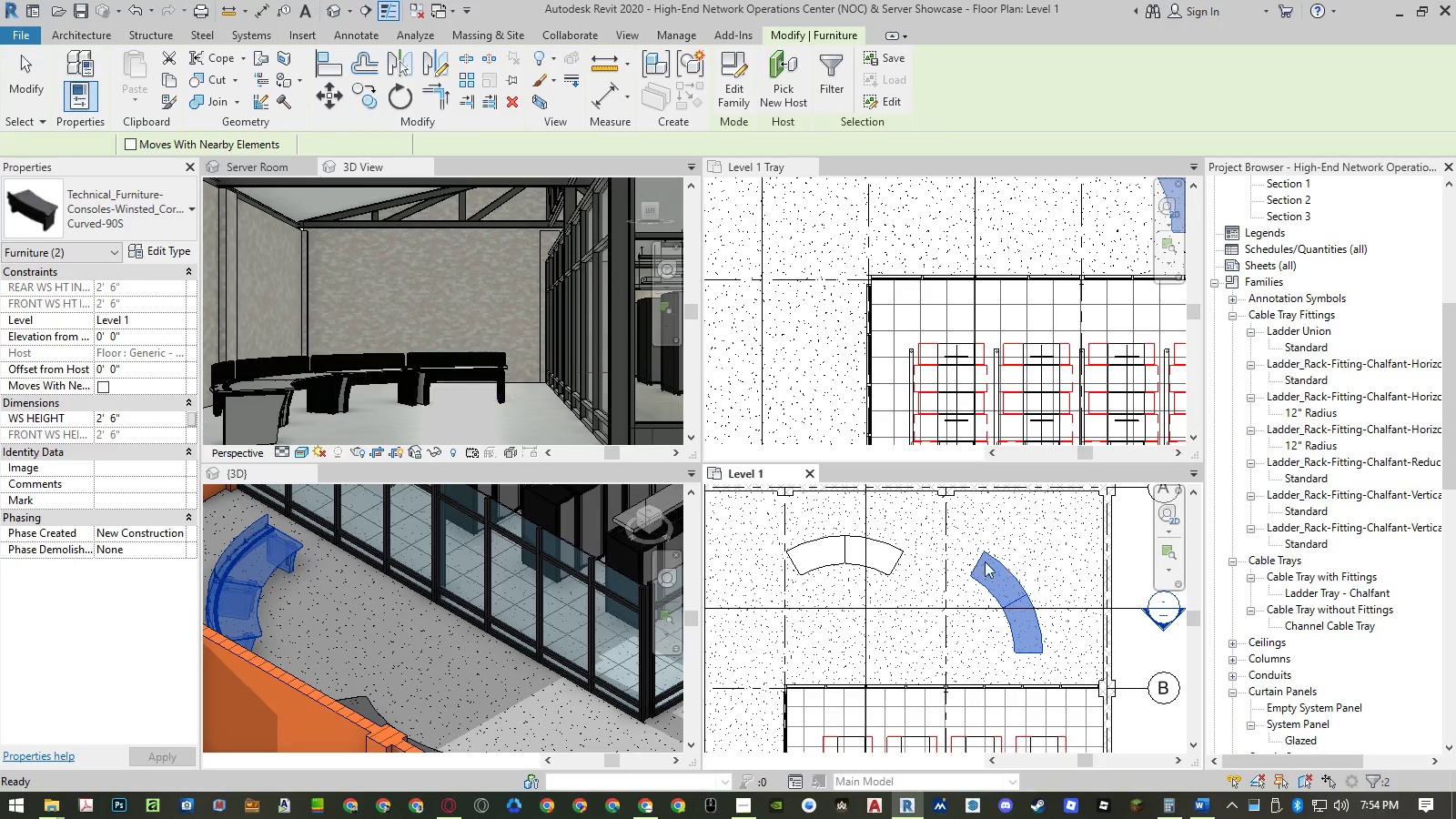 
type(mv)
 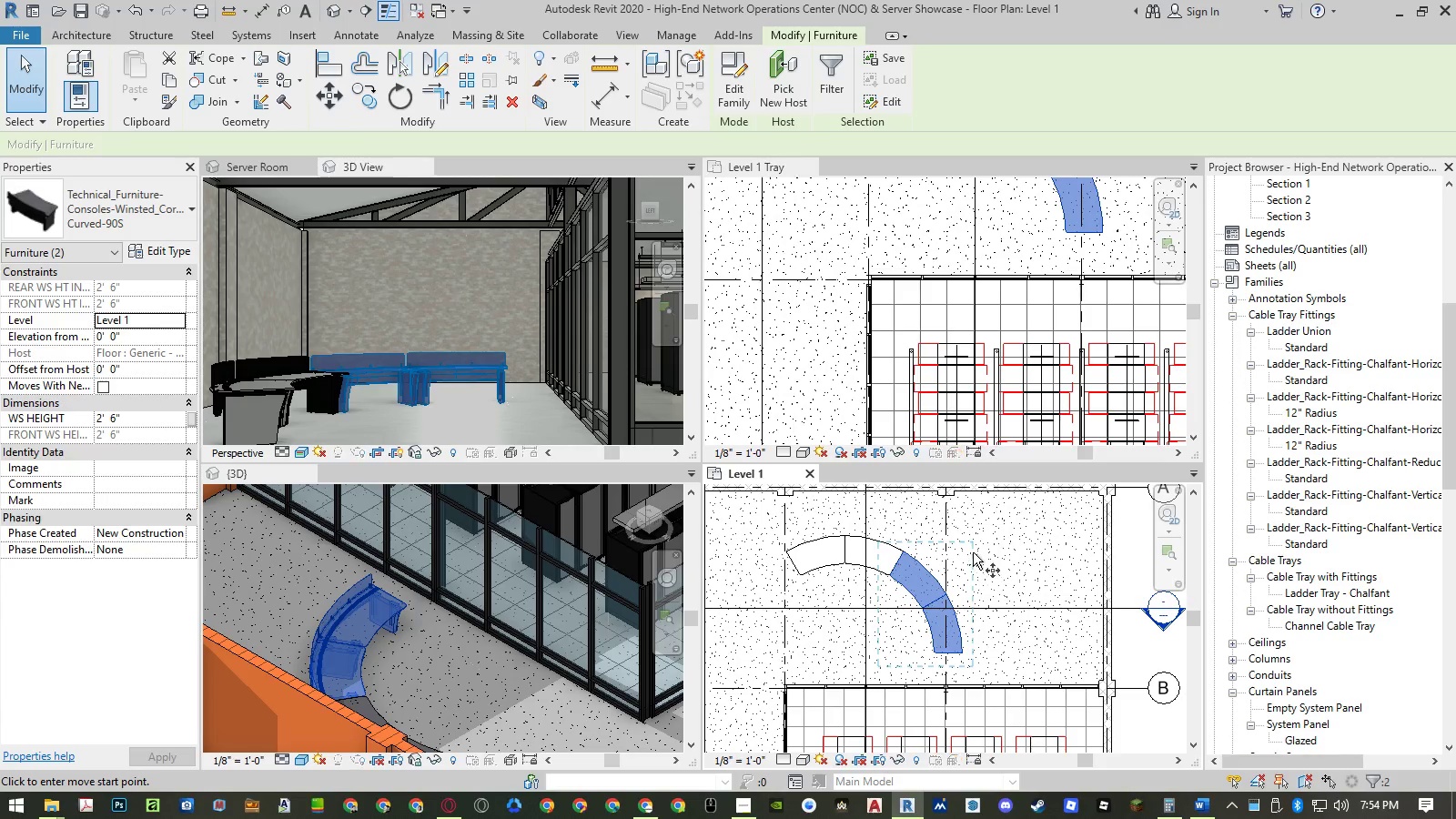 
left_click([973, 552])
 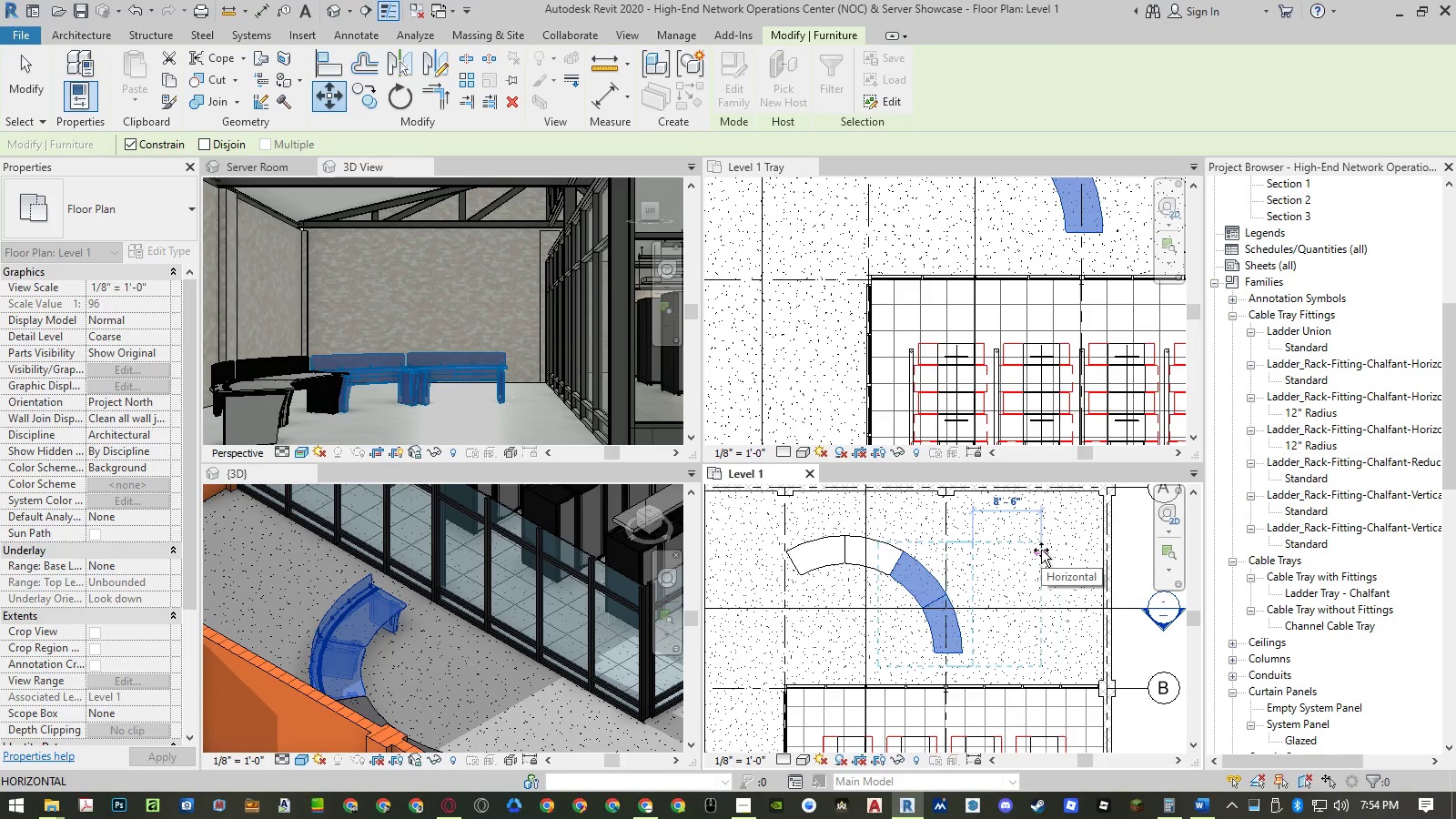 
key(Numpad1)
 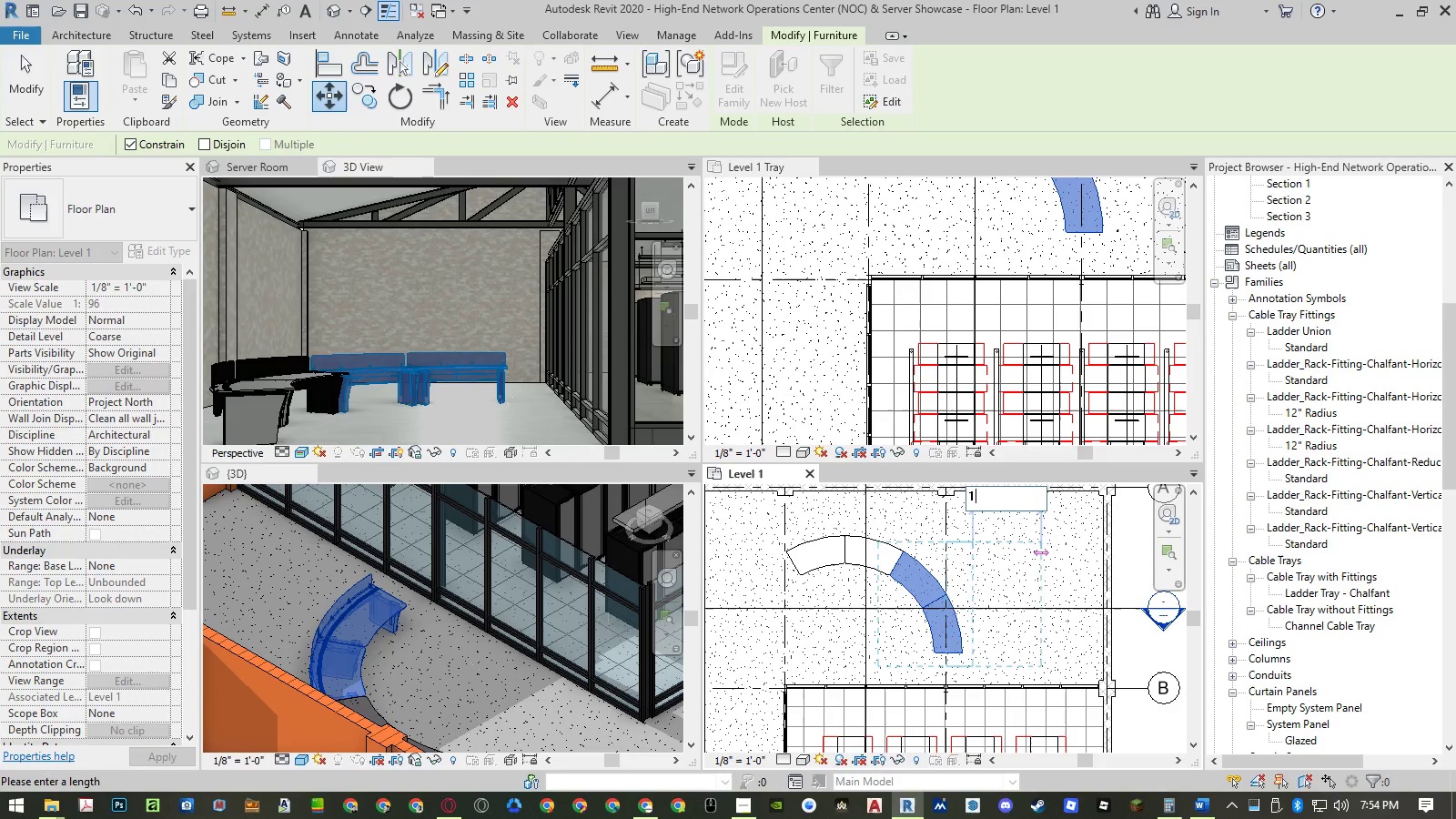 
key(Numpad0)
 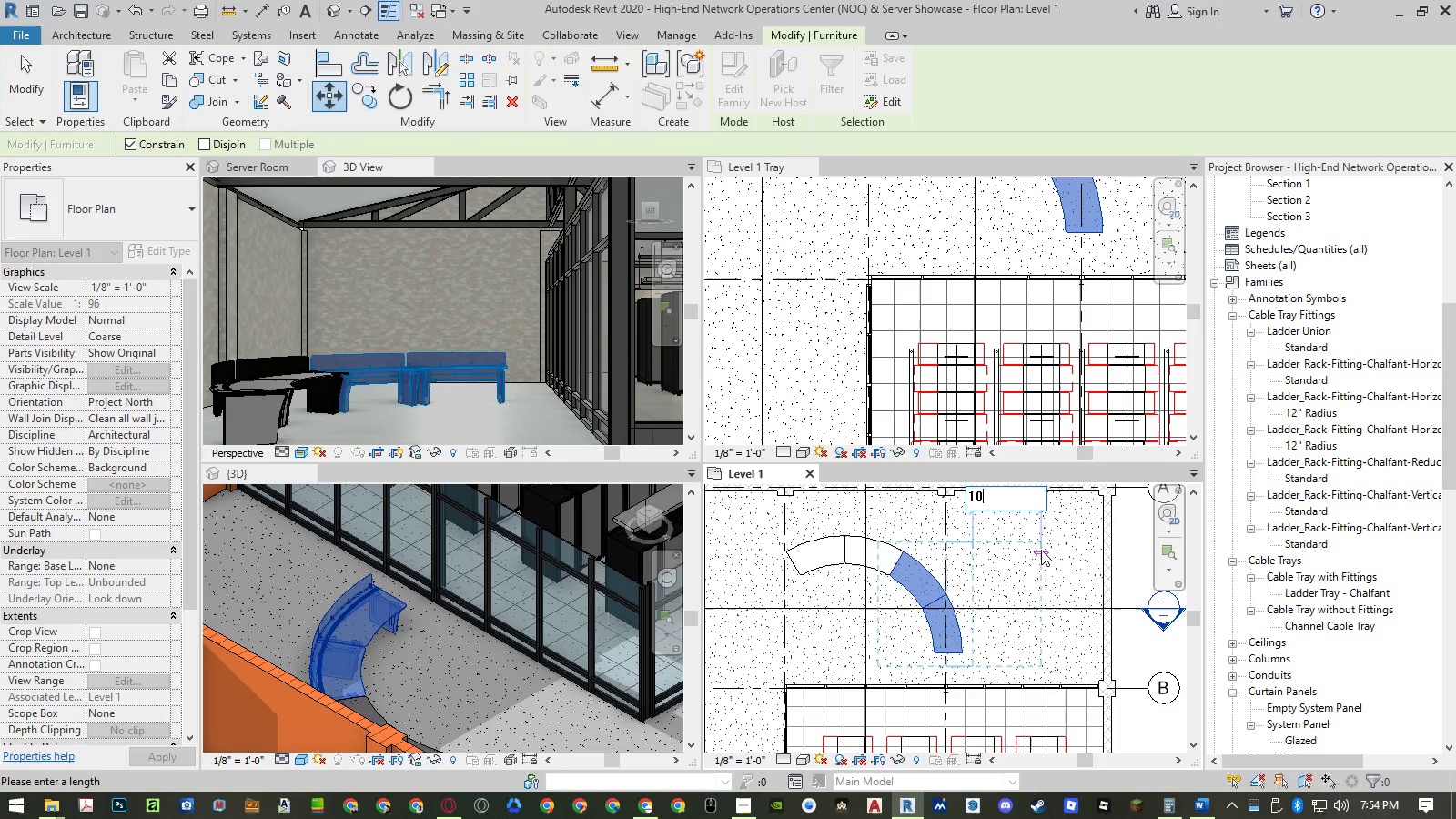 
key(NumpadEnter)
 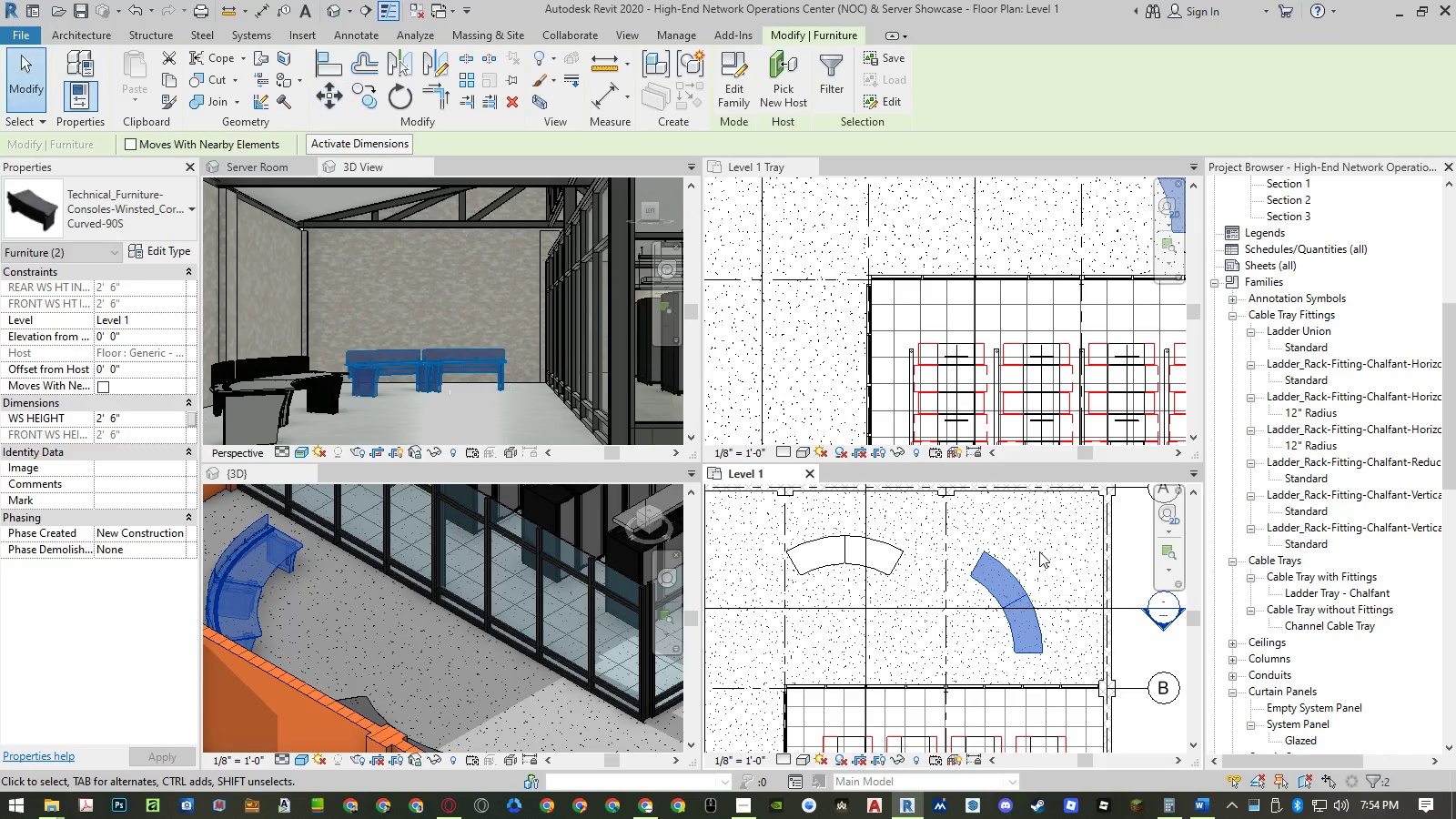 
key(Control+Z)
 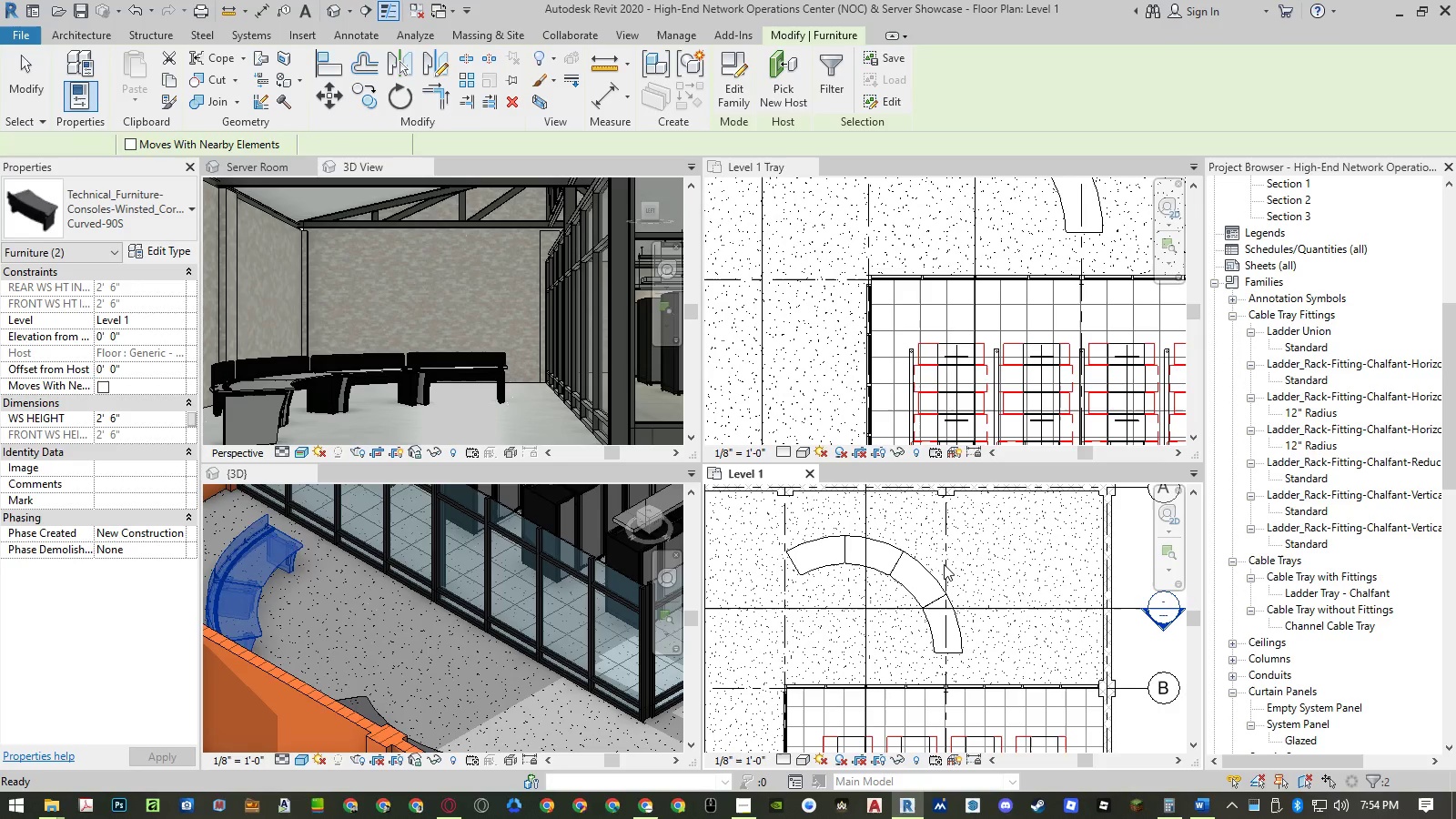 
left_click([932, 567])
 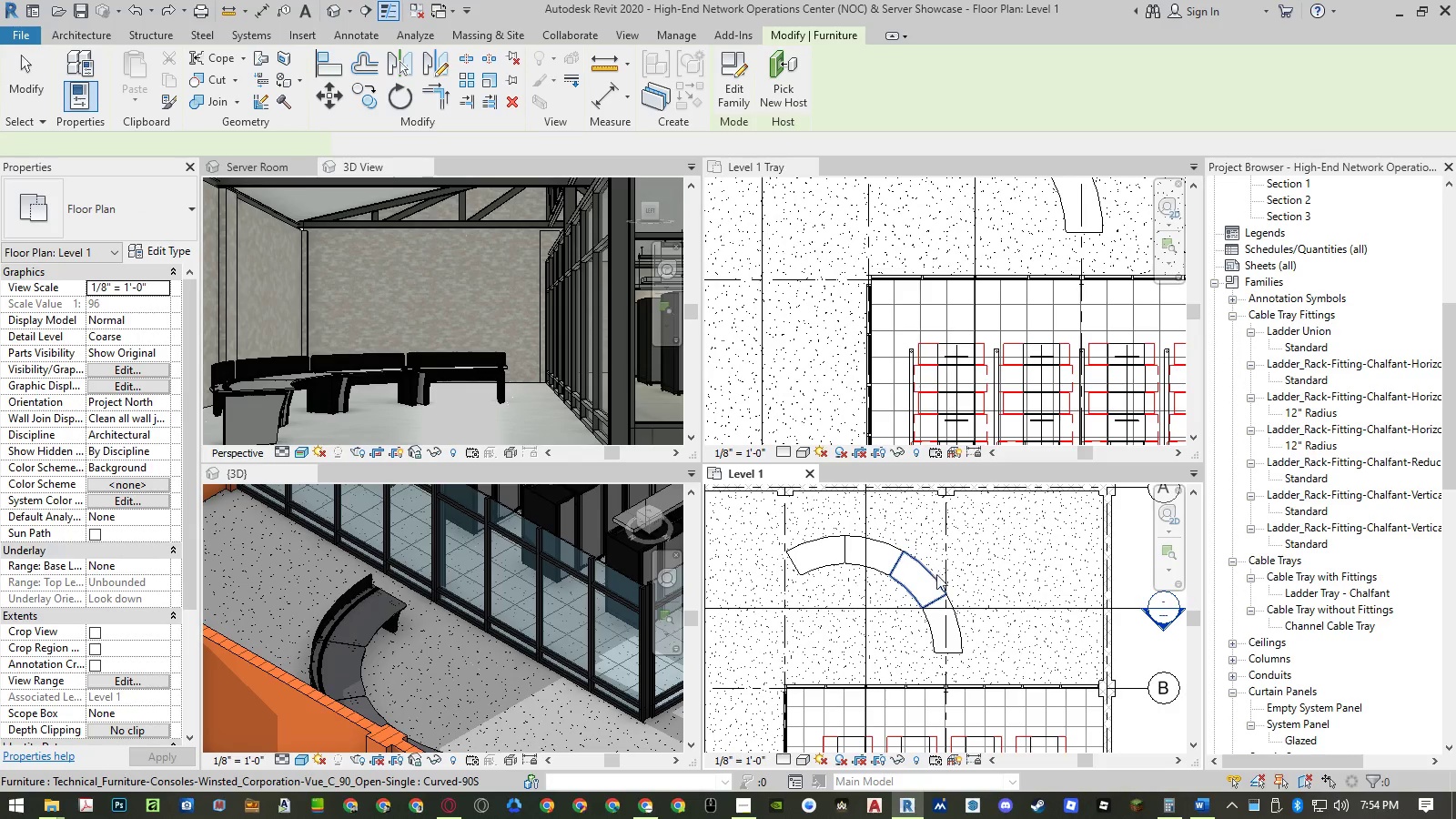 
hold_key(key=ControlLeft, duration=1.5)
 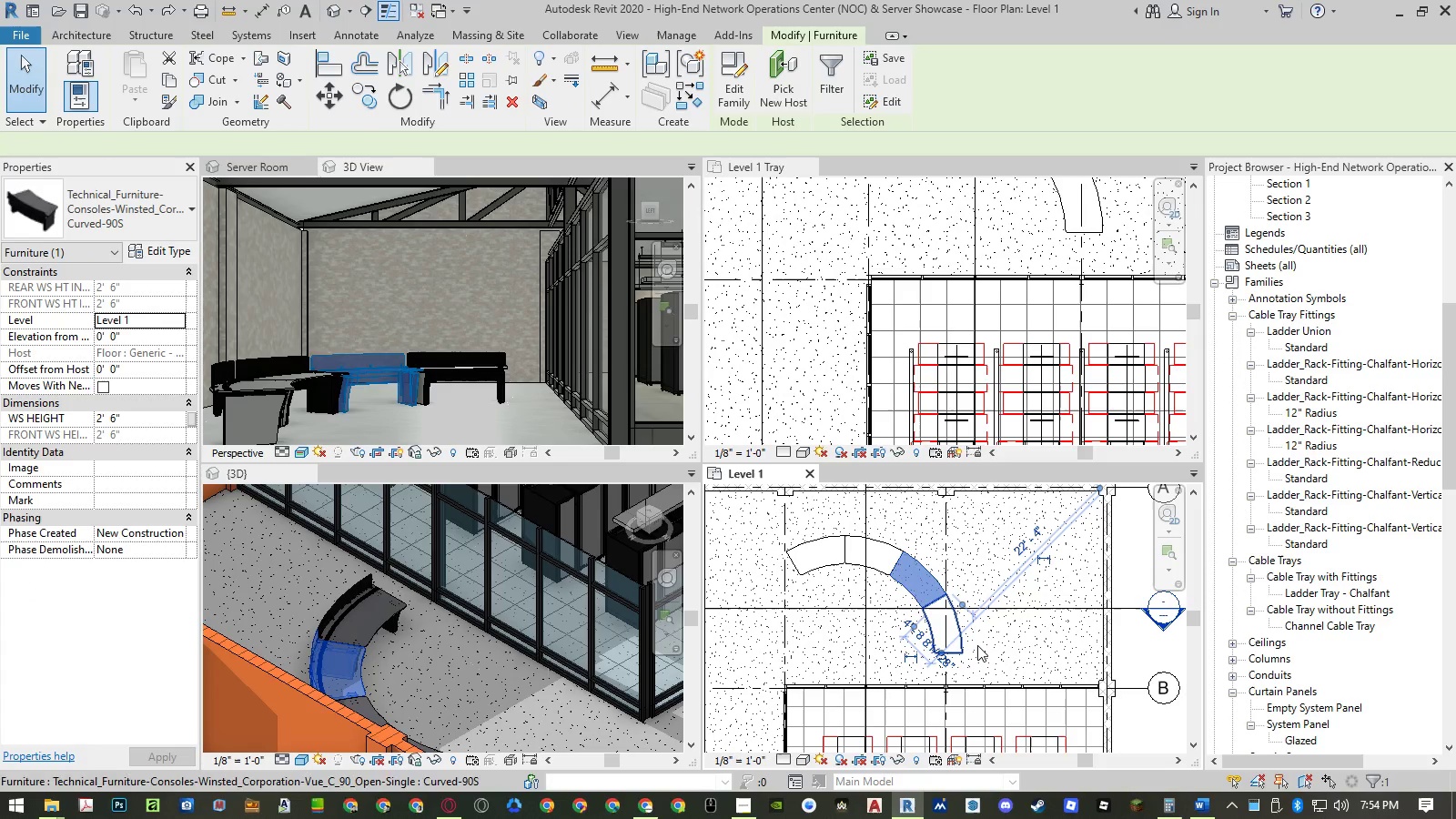 
hold_key(key=ControlLeft, duration=0.36)
left_click([966, 653])
 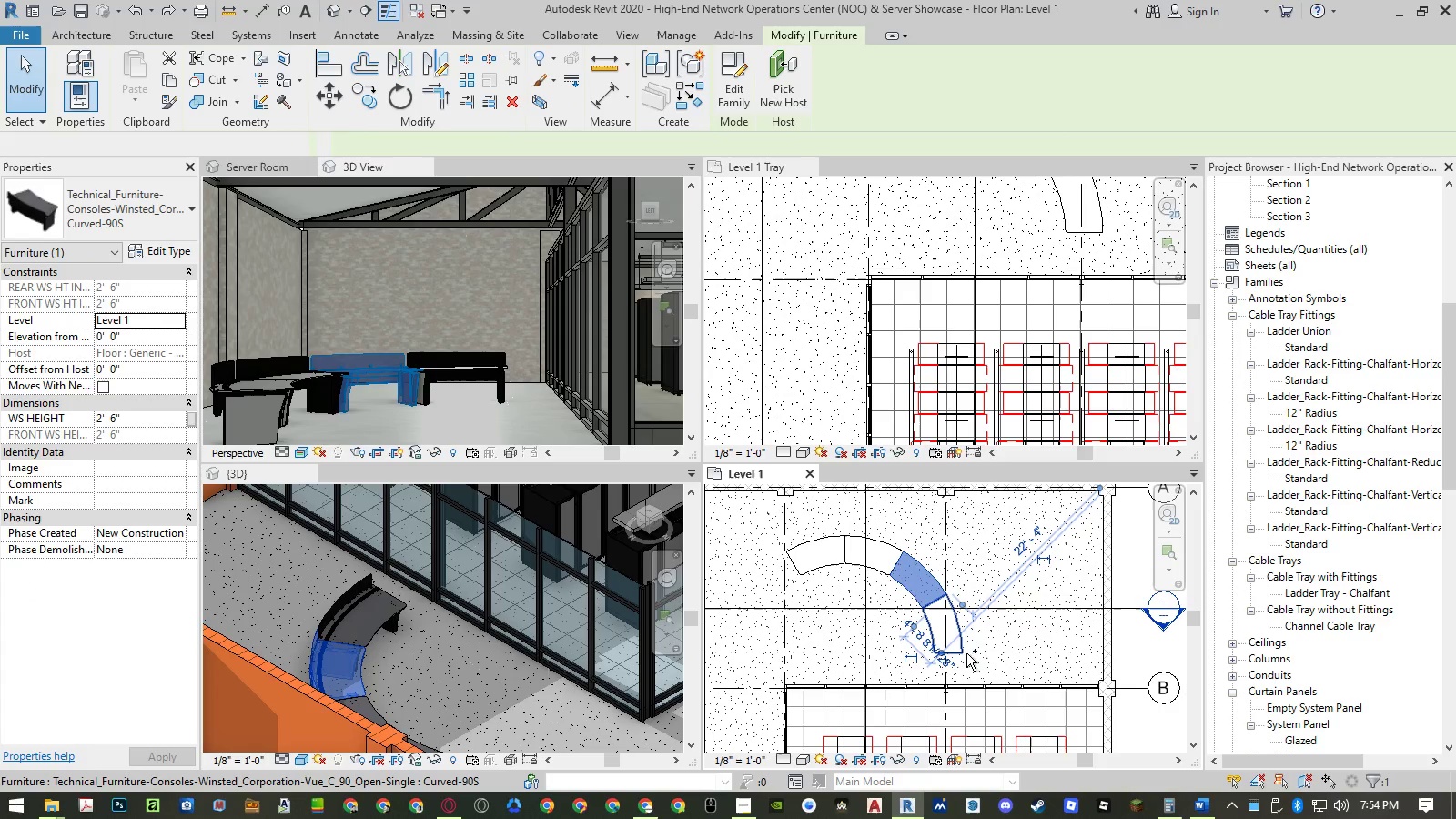 
hold_key(key=ControlLeft, duration=28.64)
 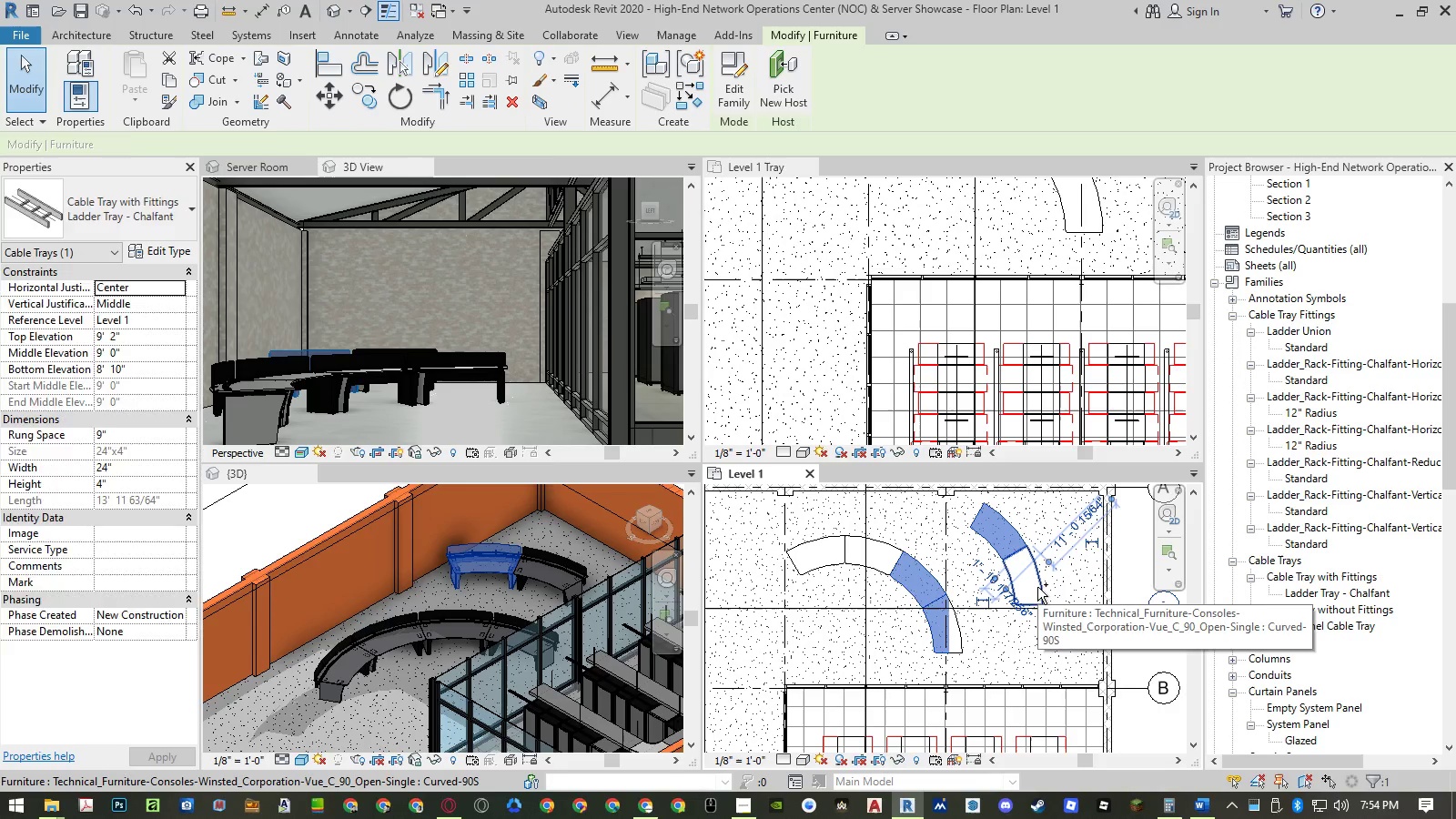 
type(co )
 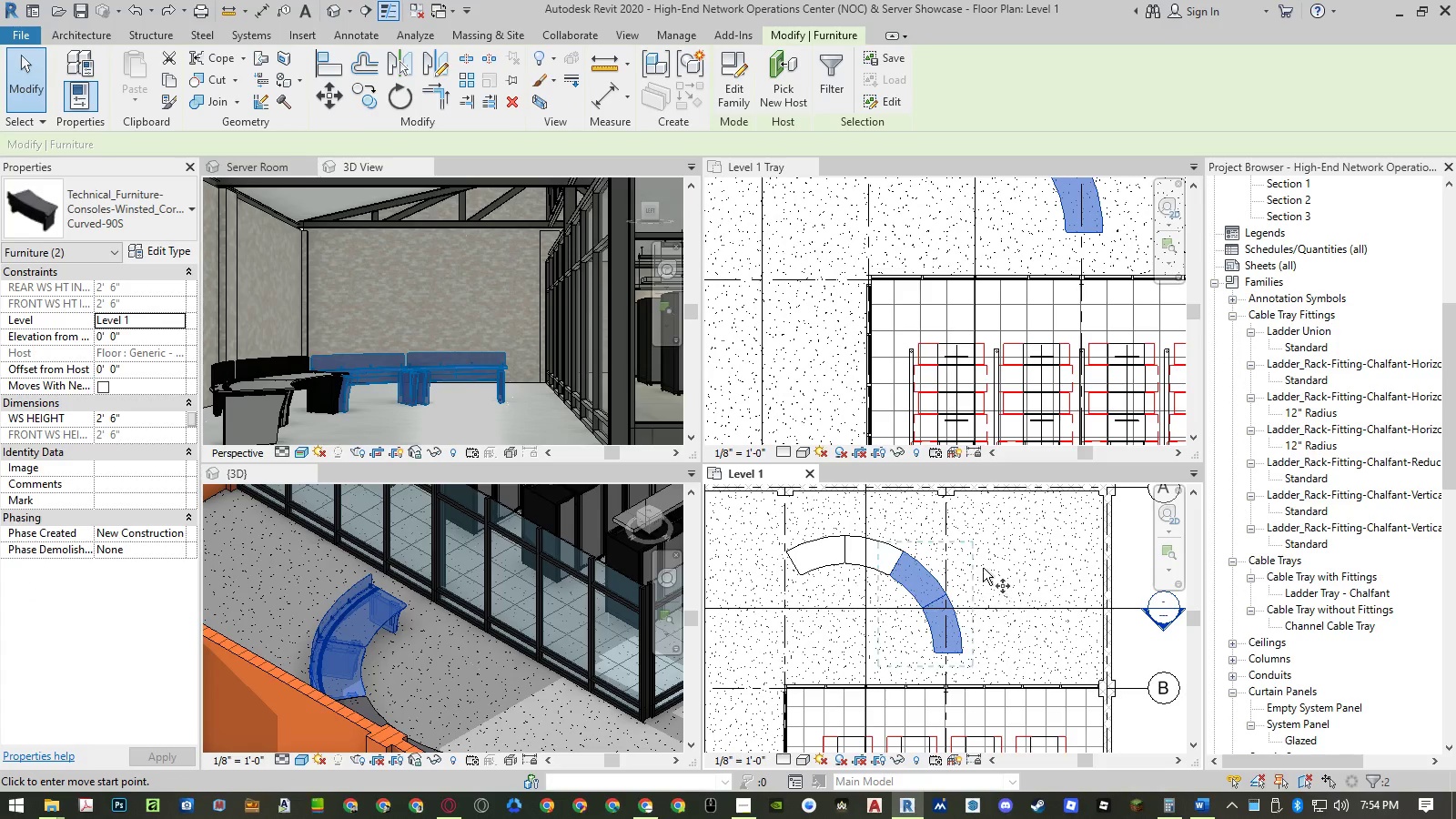 
left_click([983, 567])
 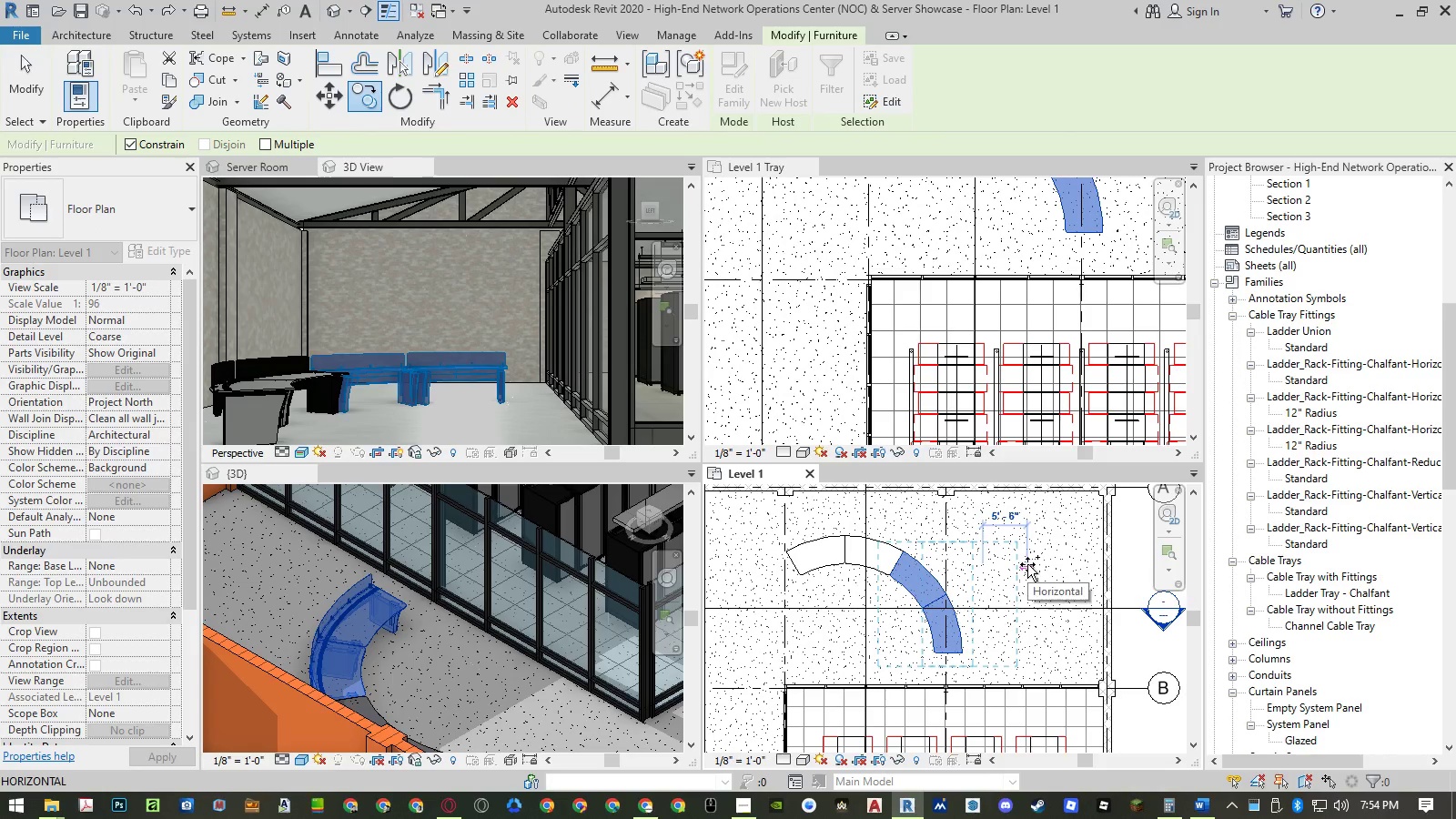 
type(12)
key(Backspace)
type(0)
key(NumpadEnter)
type(mv)
 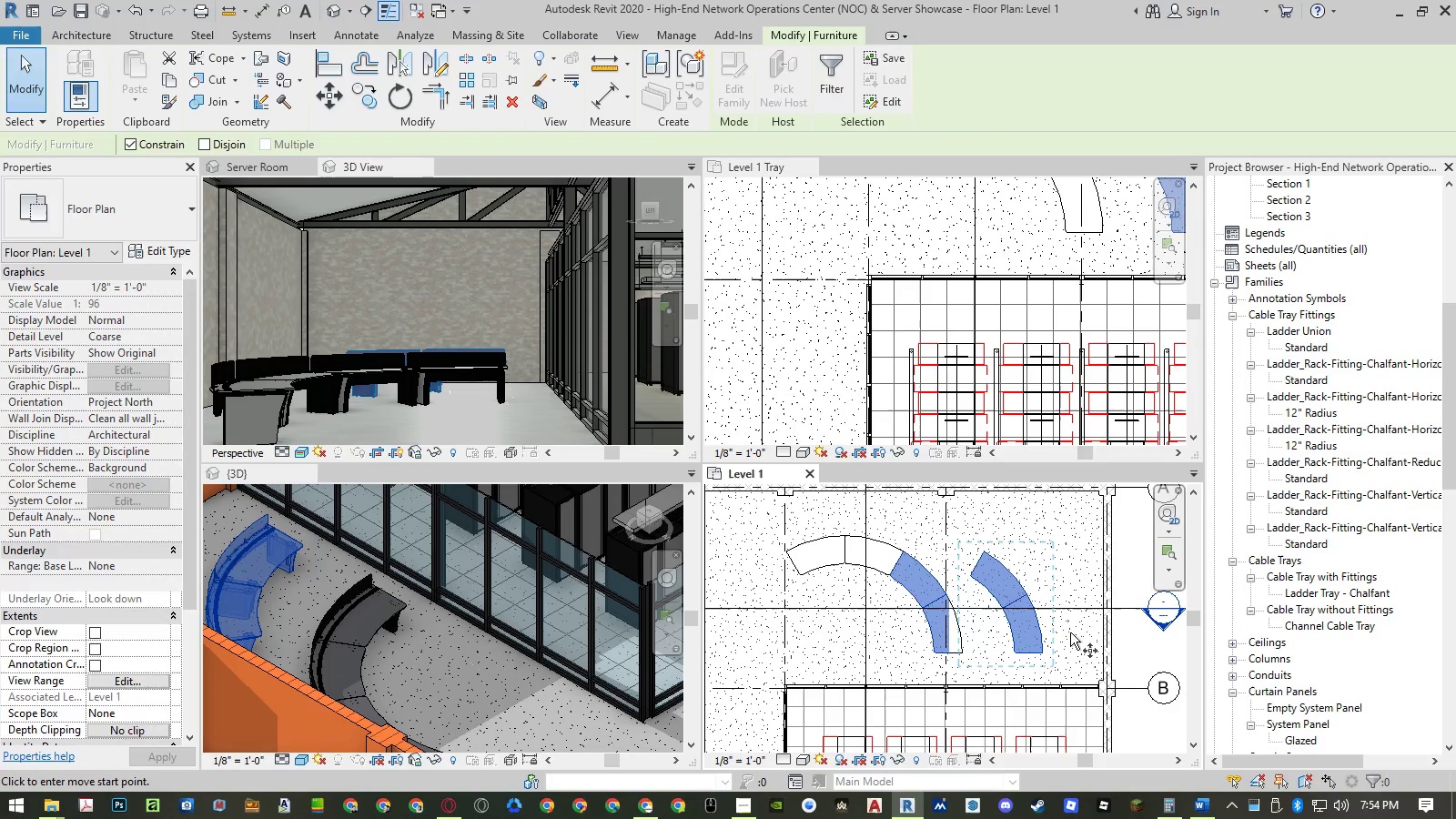 
left_click([1076, 632])
 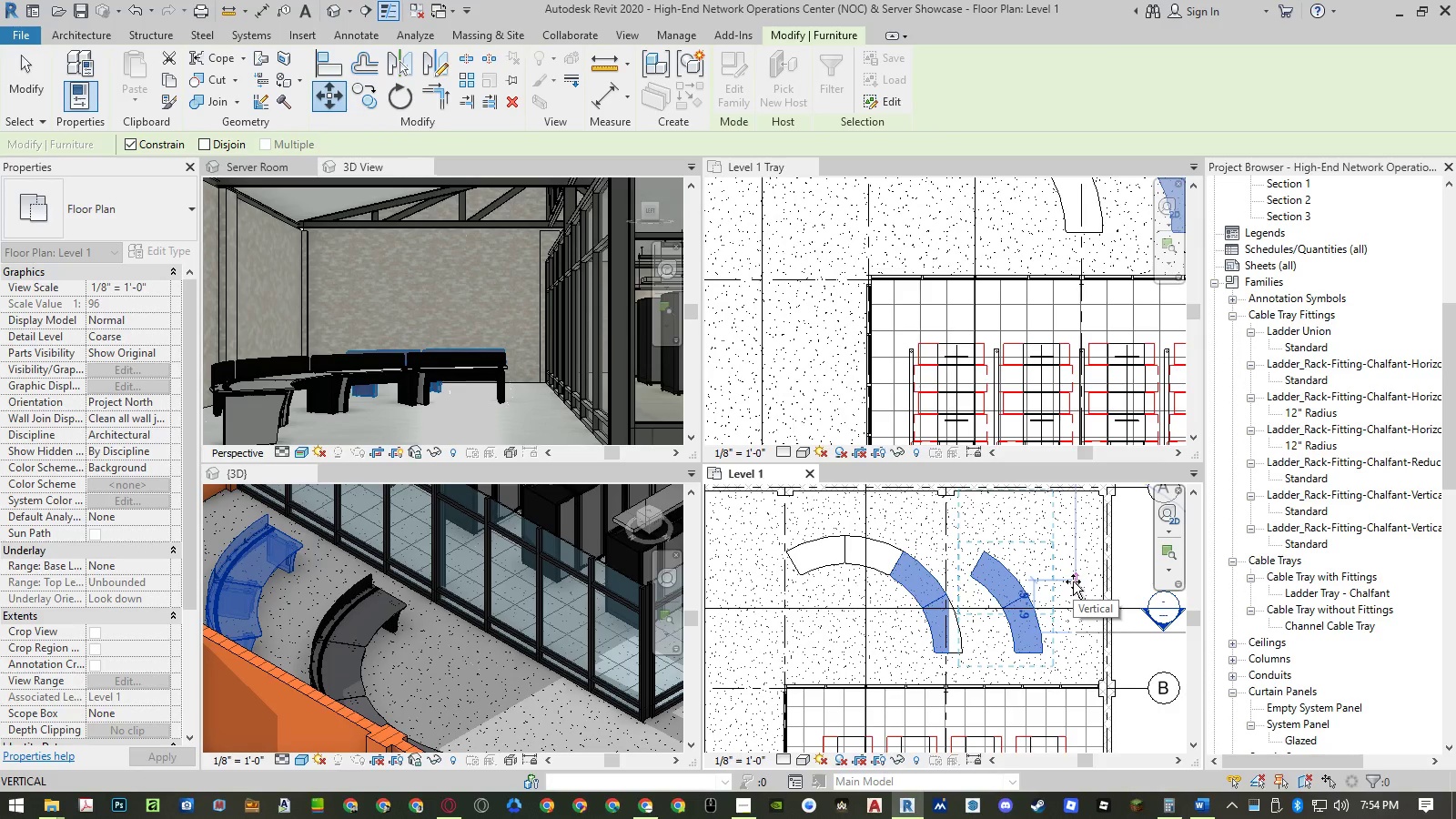 
key(Numpad6)
 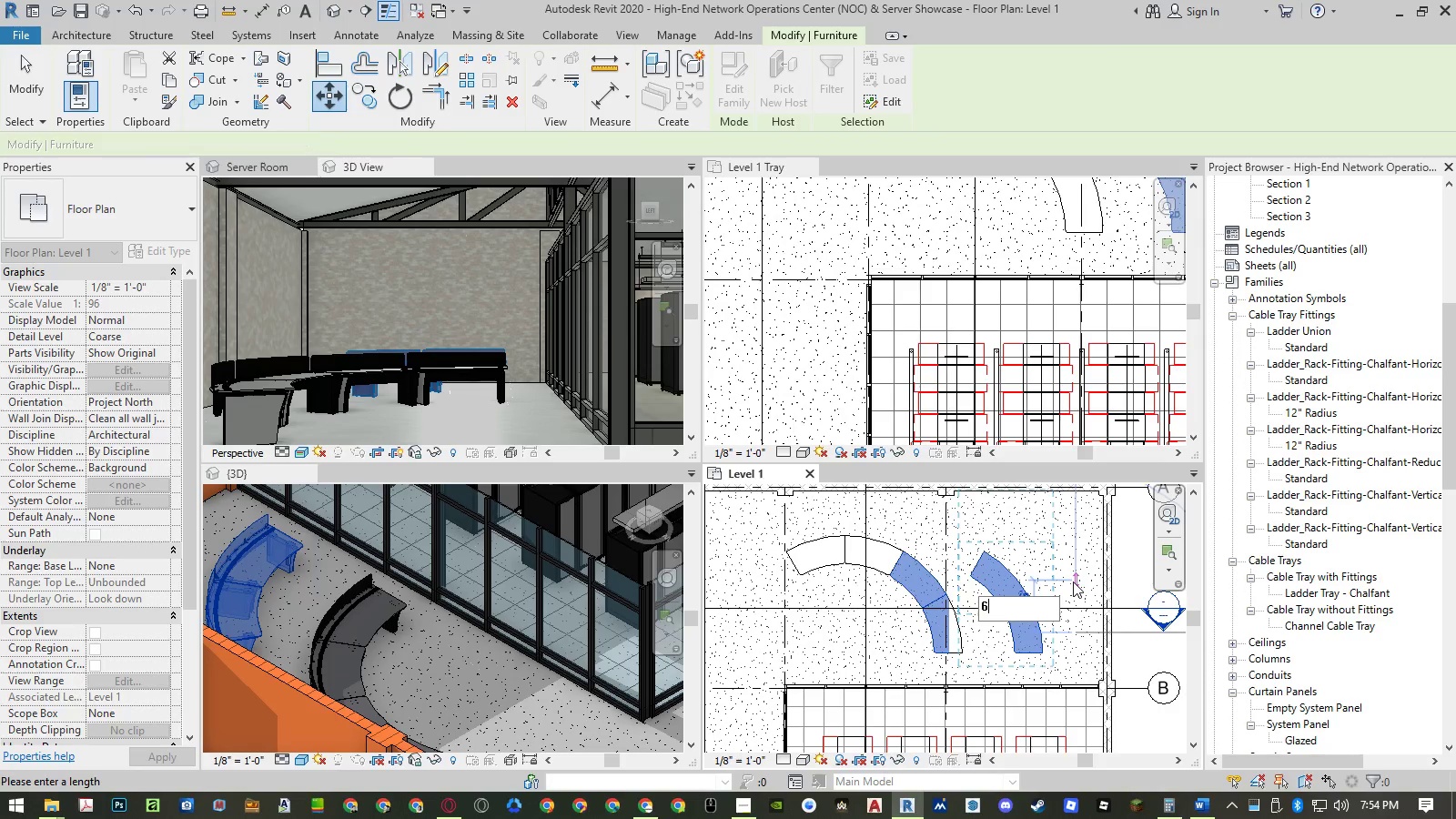 
key(NumpadEnter)
 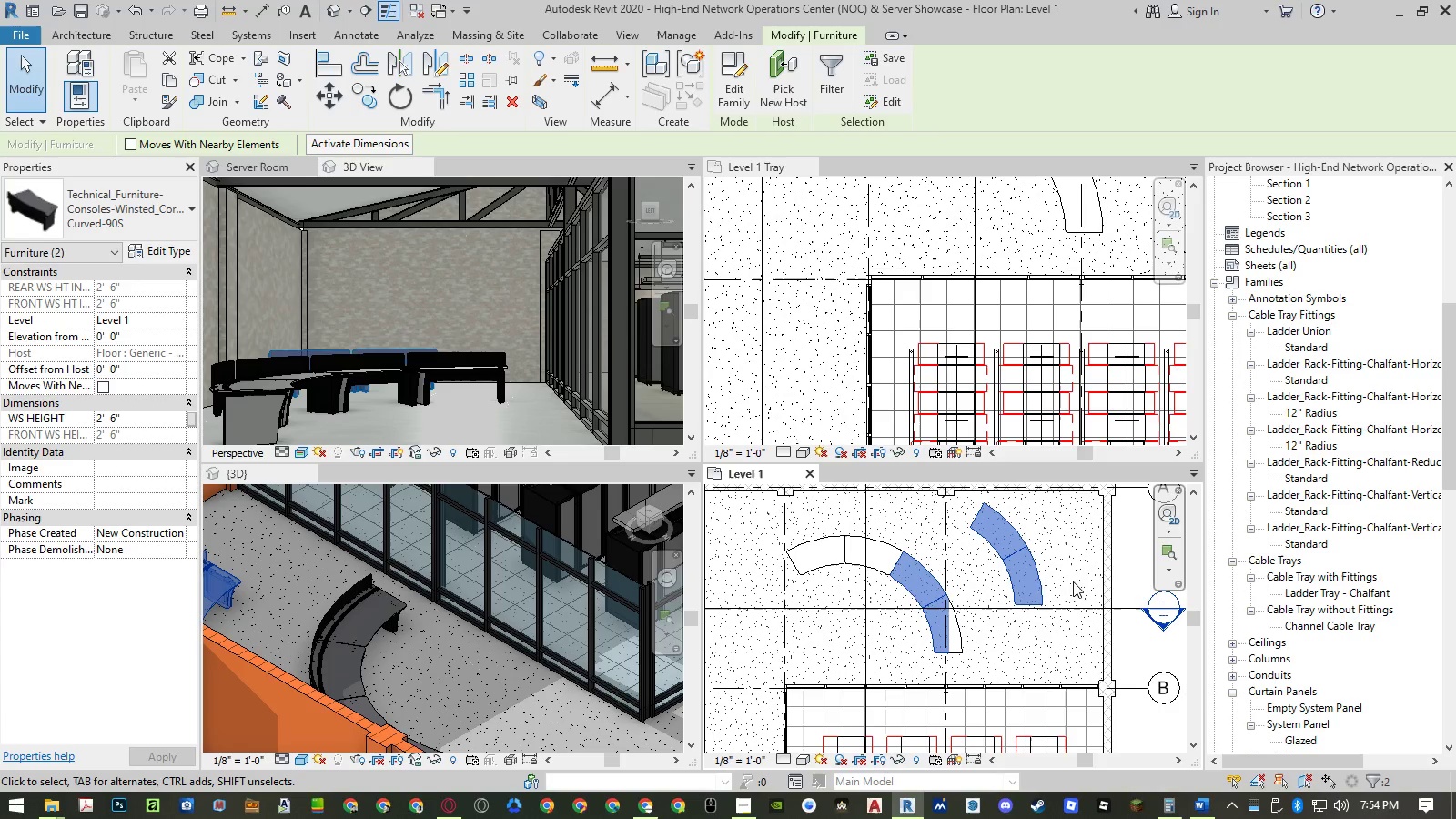 
left_click([660, 513])
 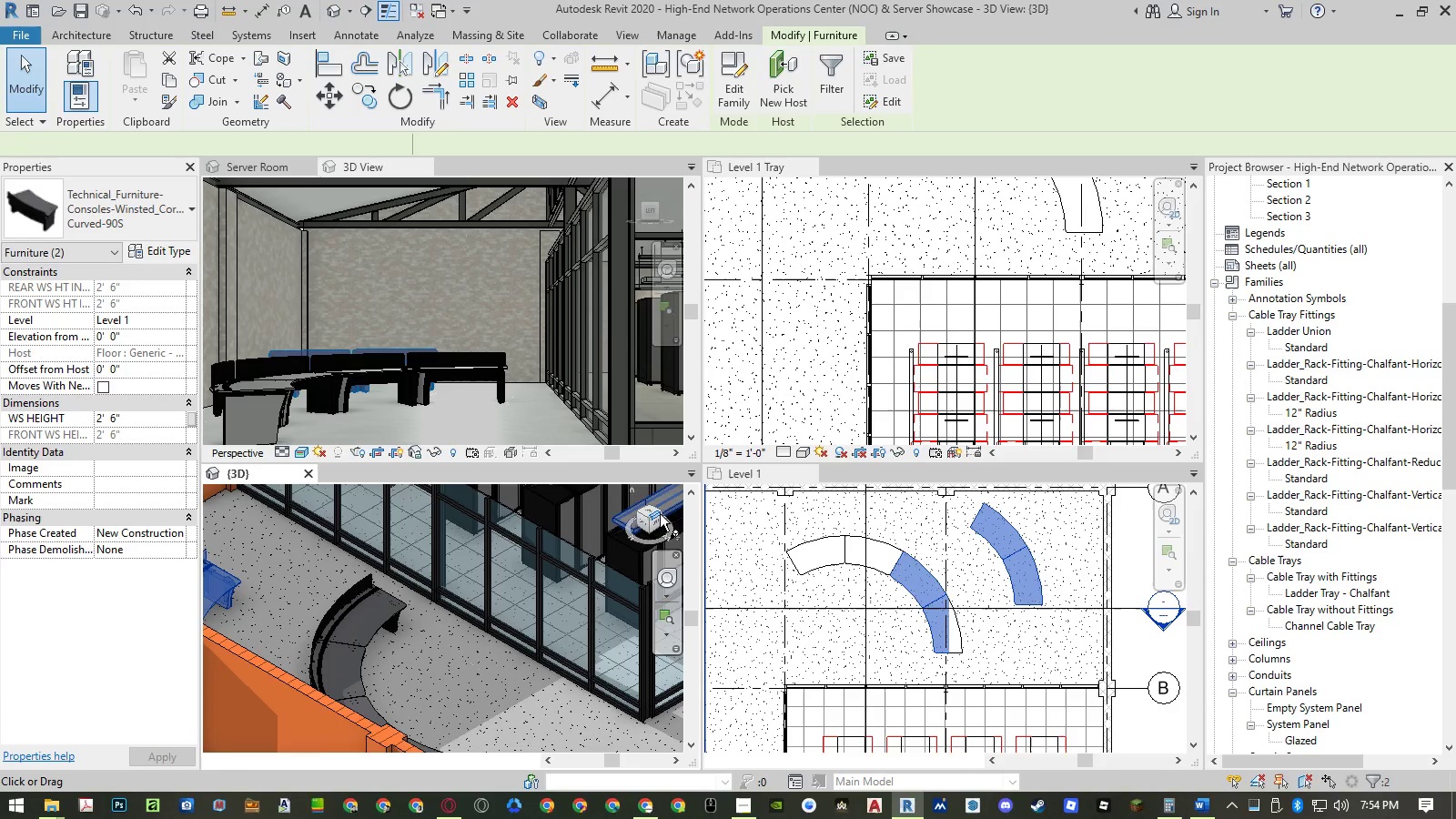 
left_click([661, 512])
 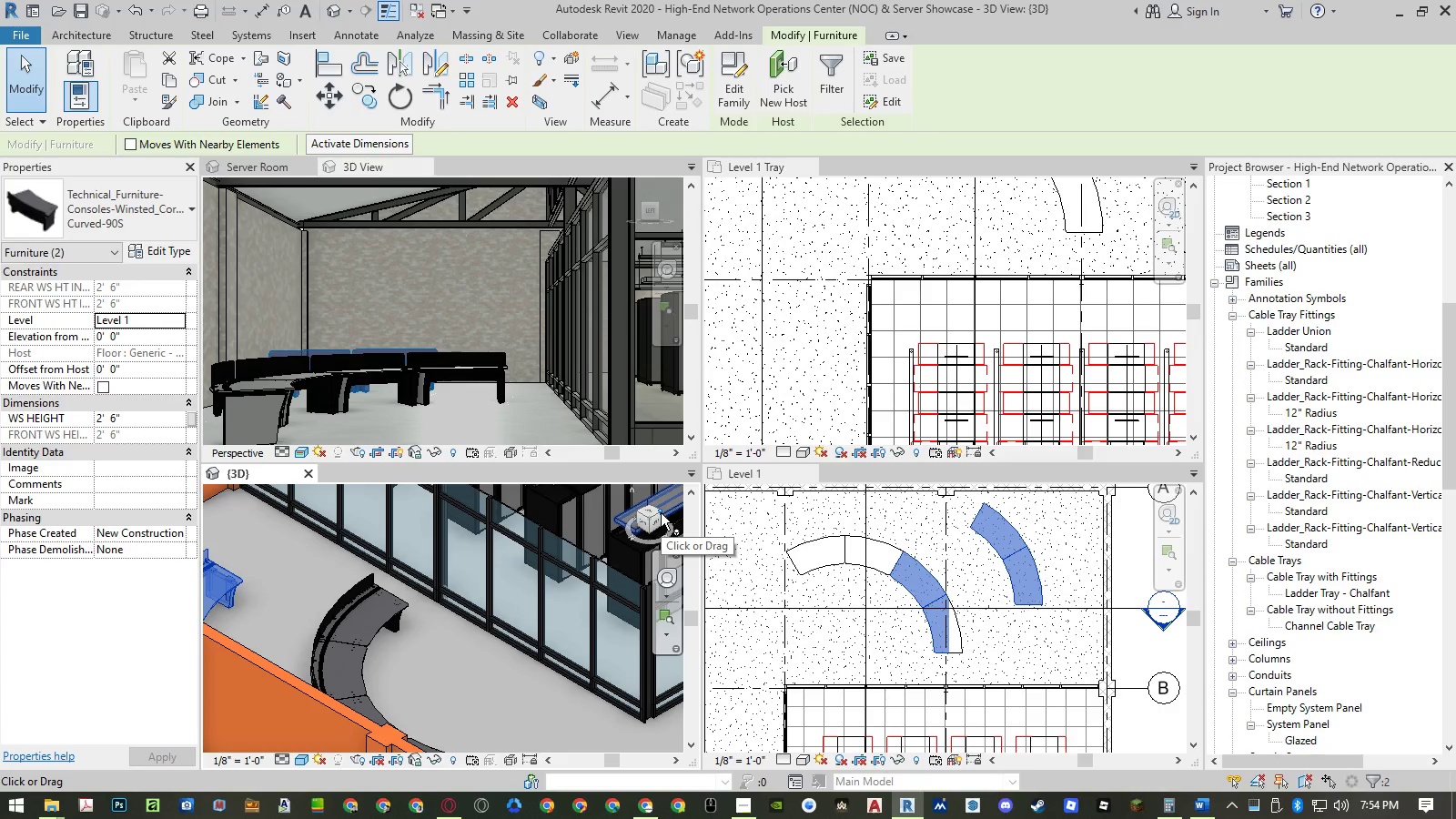 
left_click([661, 512])
 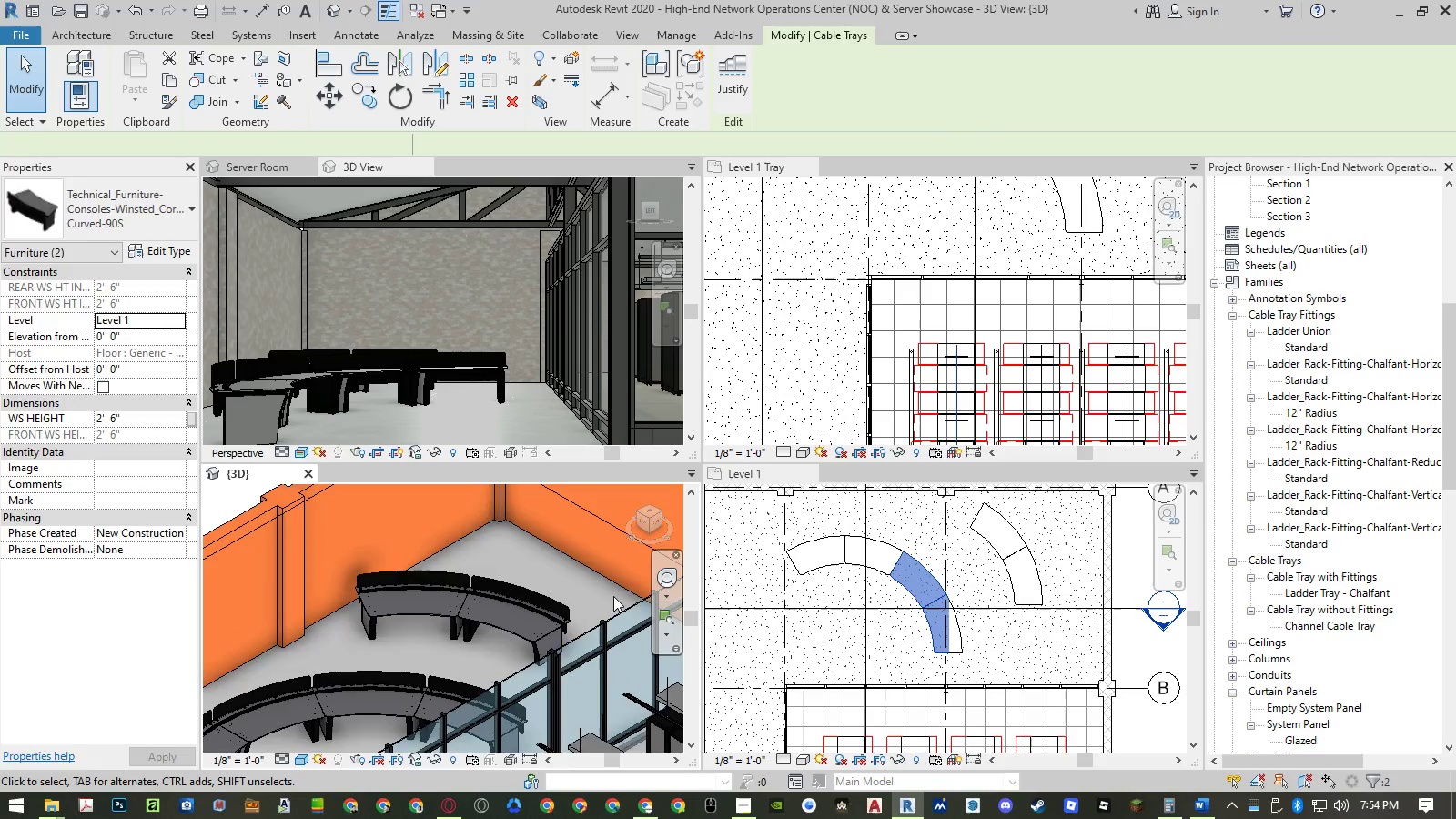 
scroll: coordinate [535, 560], scroll_direction: down, amount: 5.0
 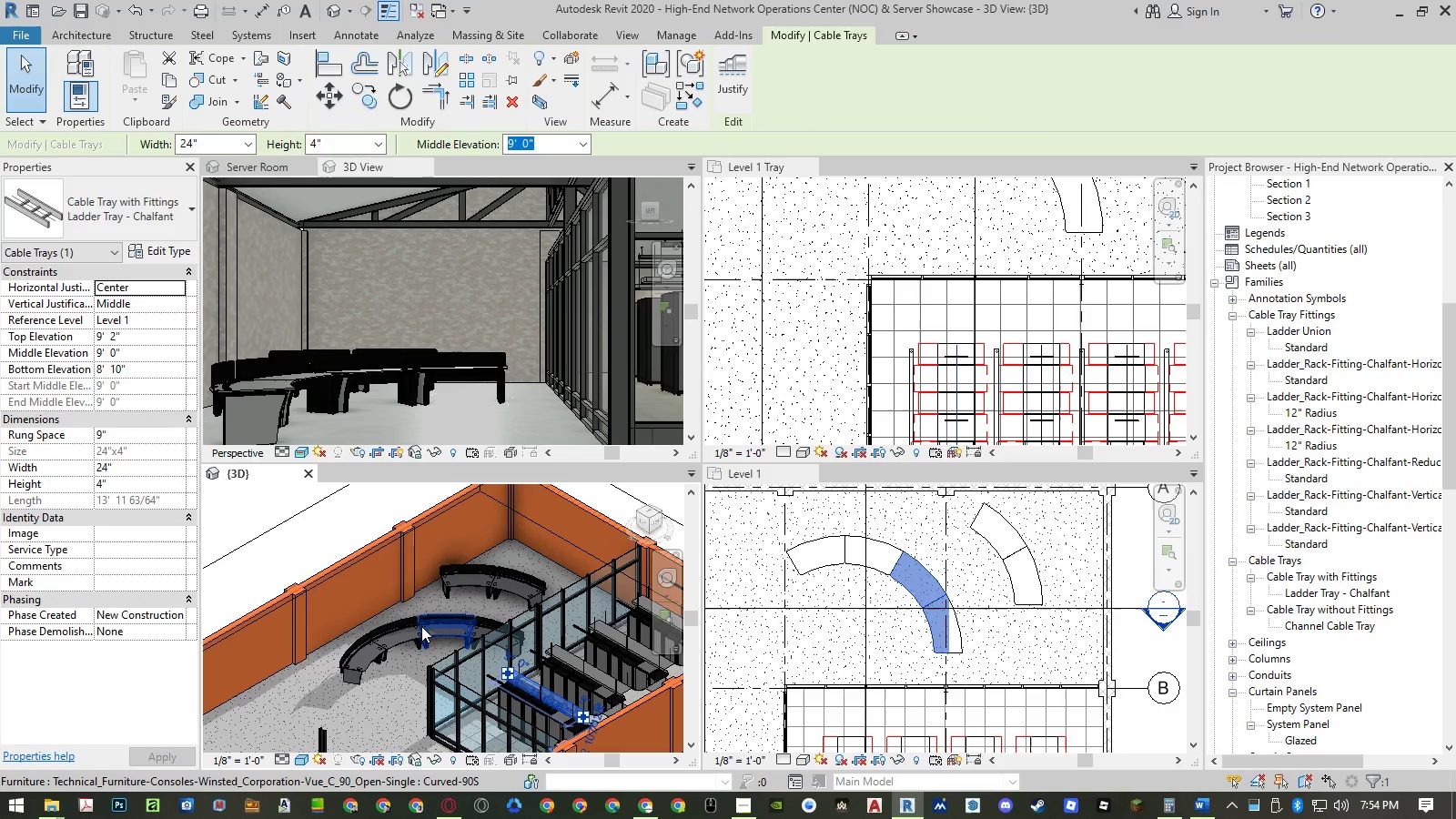 
scroll: coordinate [419, 628], scroll_direction: up, amount: 2.0
 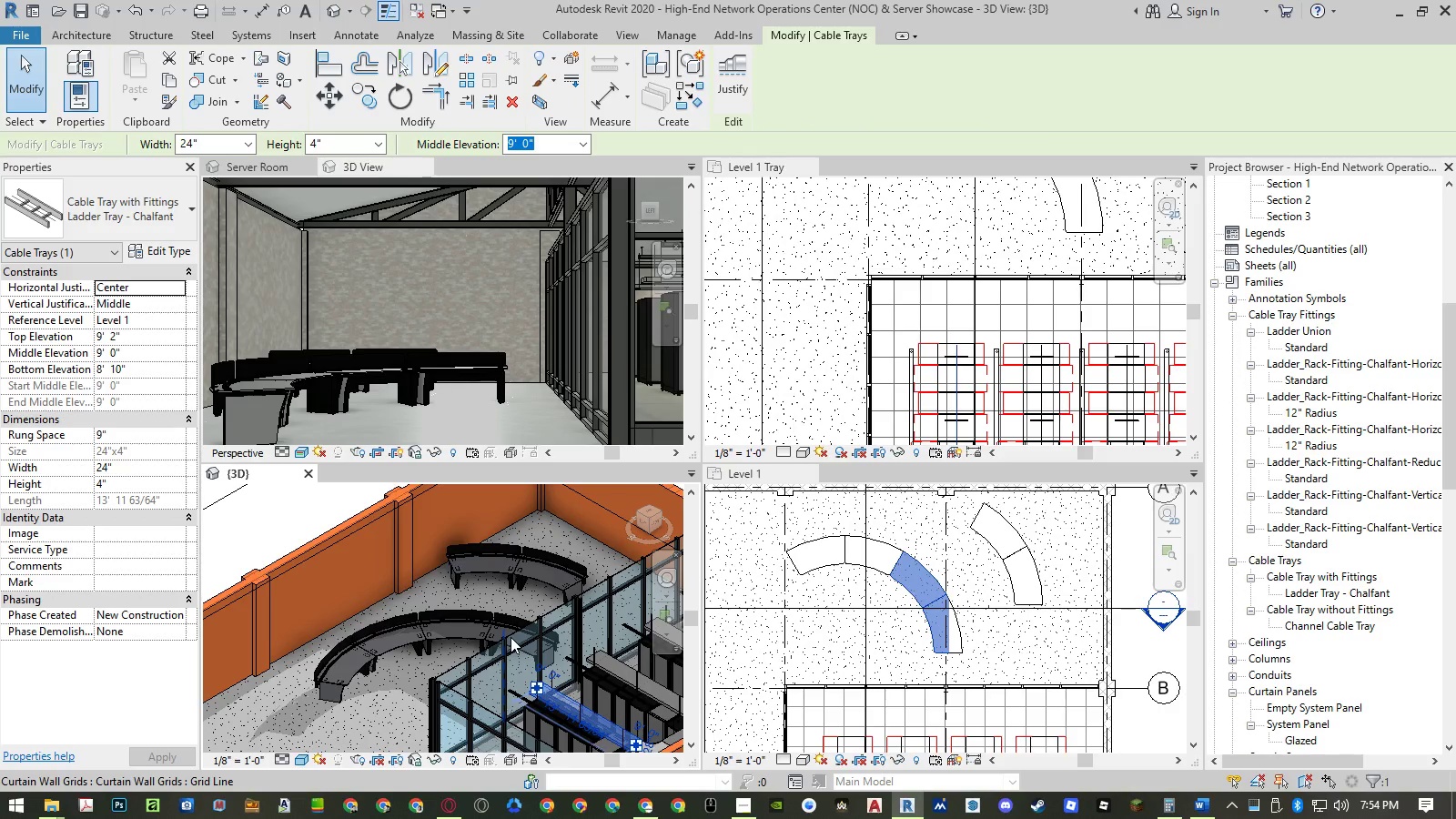 
left_click([1015, 539])
 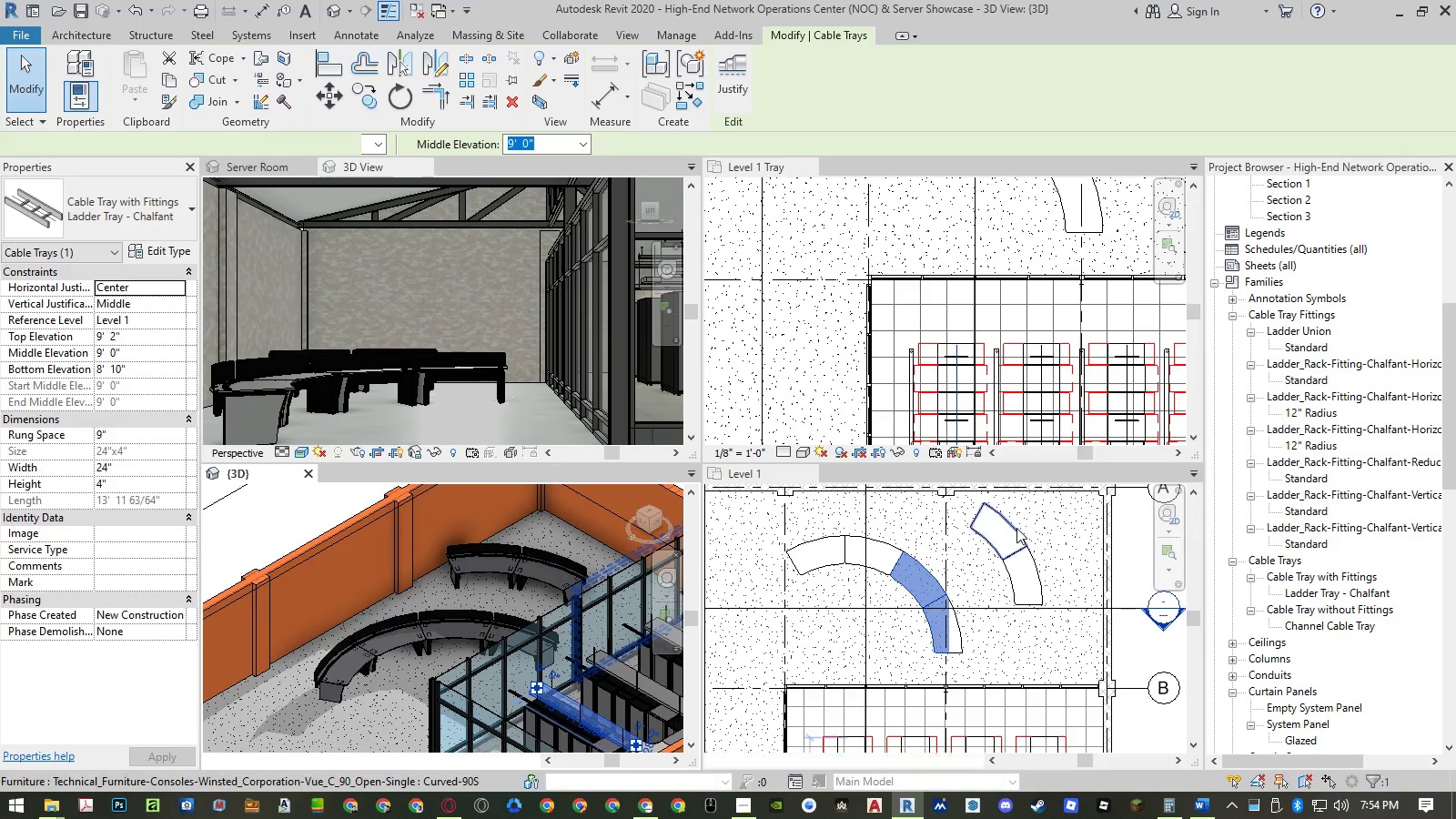 
left_click([1016, 528])
 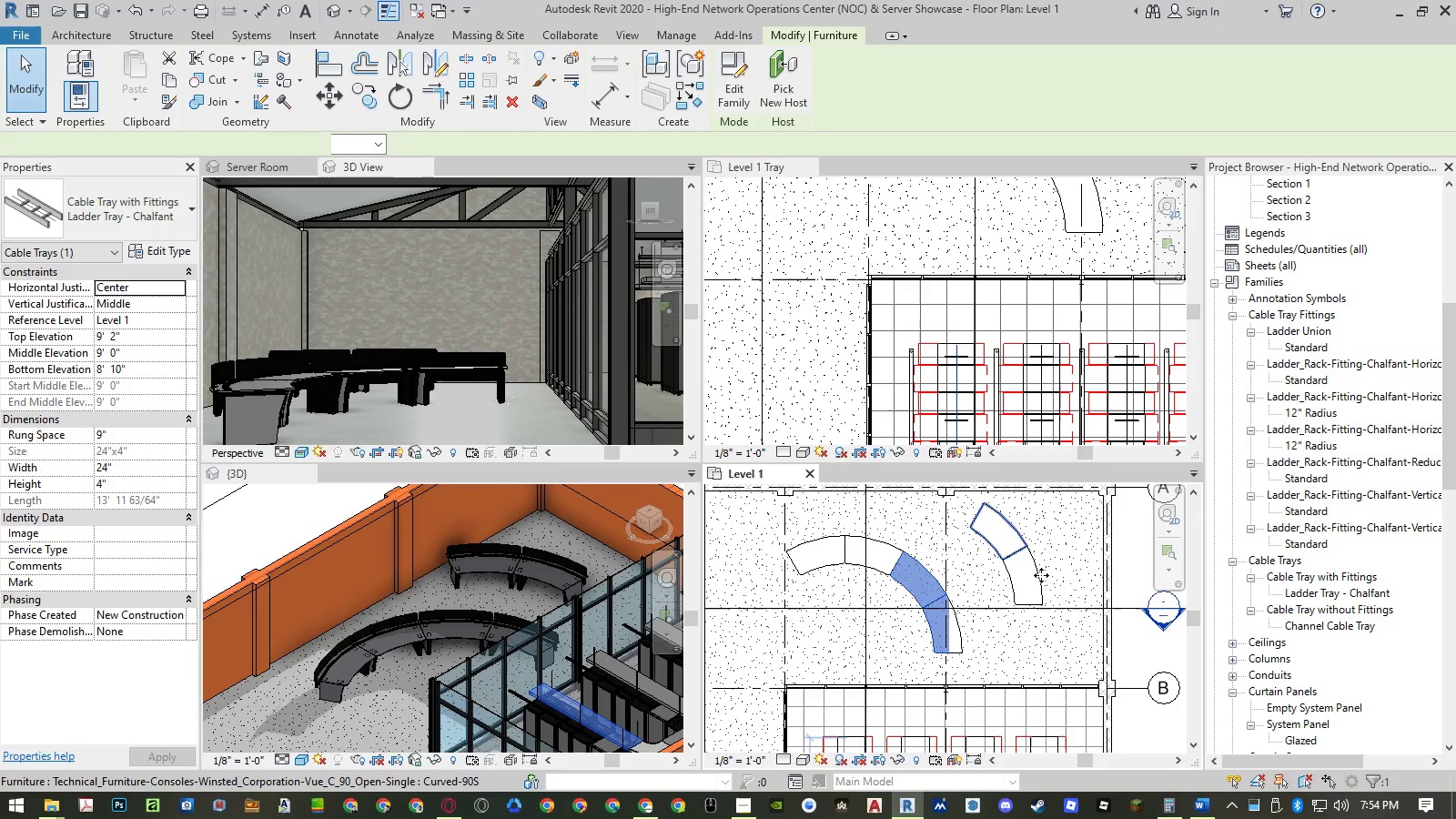 
hold_key(key=ControlLeft, duration=1.5)
left_click([1041, 587])
 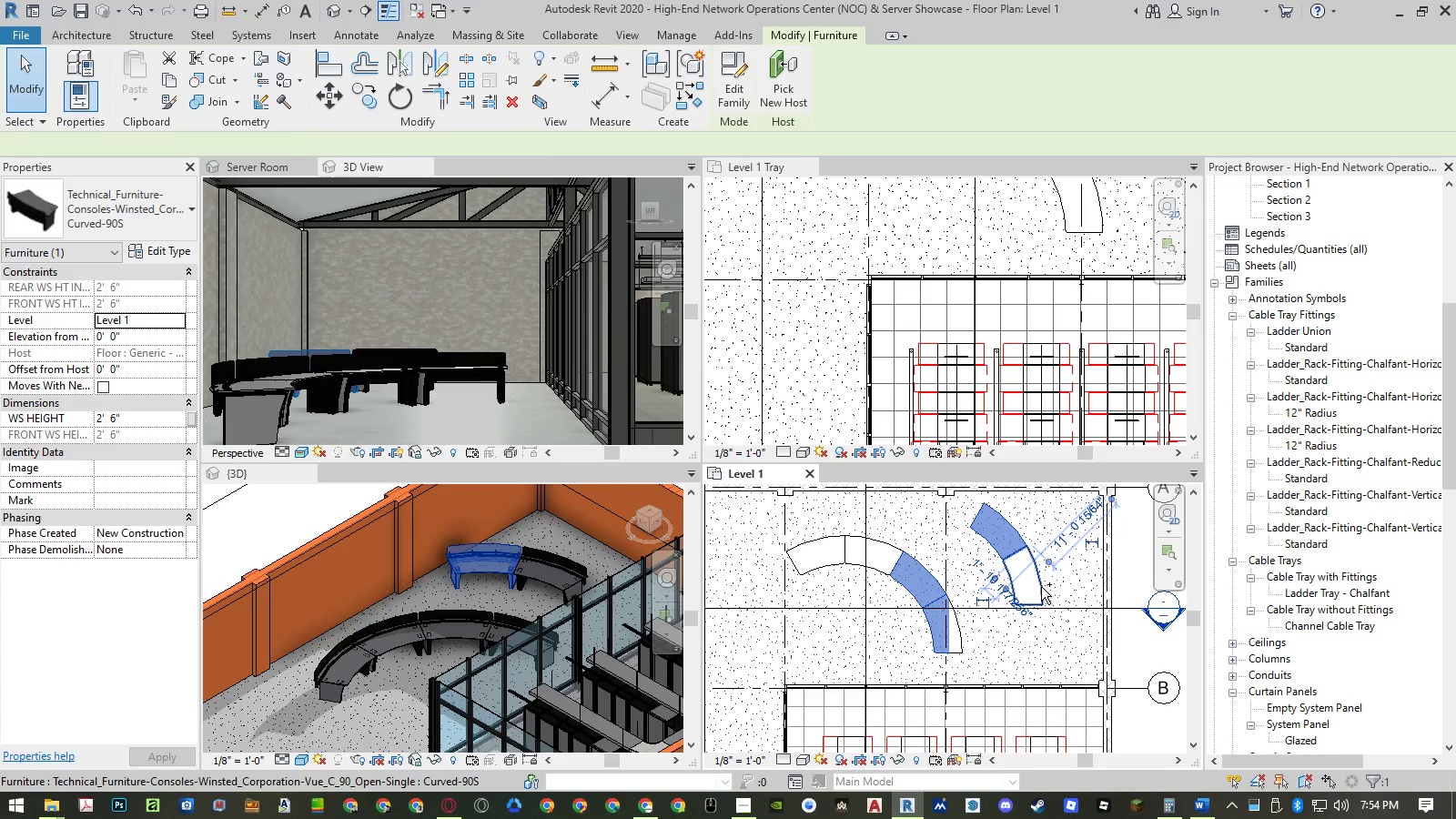 
key(Control+ControlLeft)
 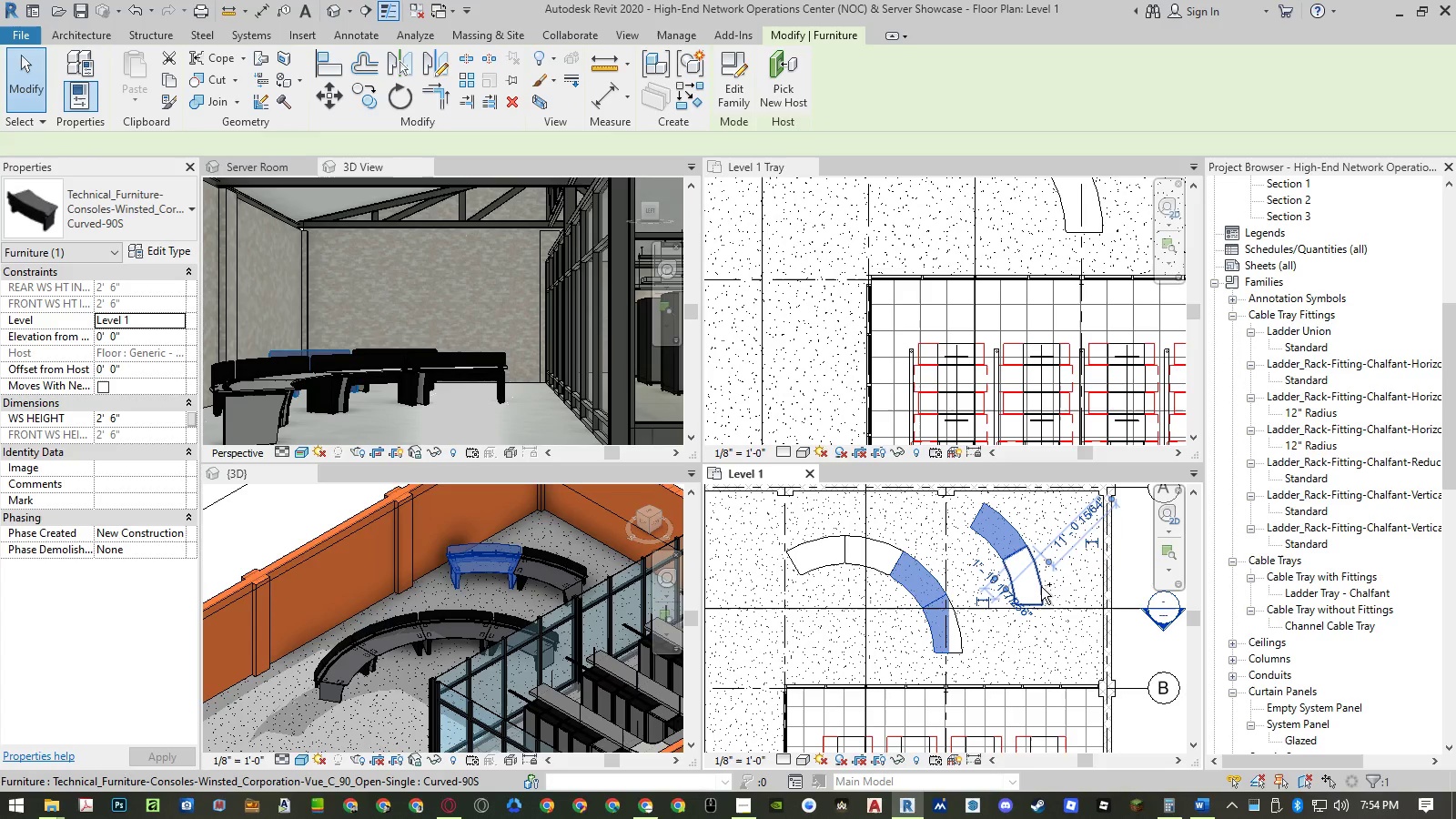 
key(Control+ControlLeft)
 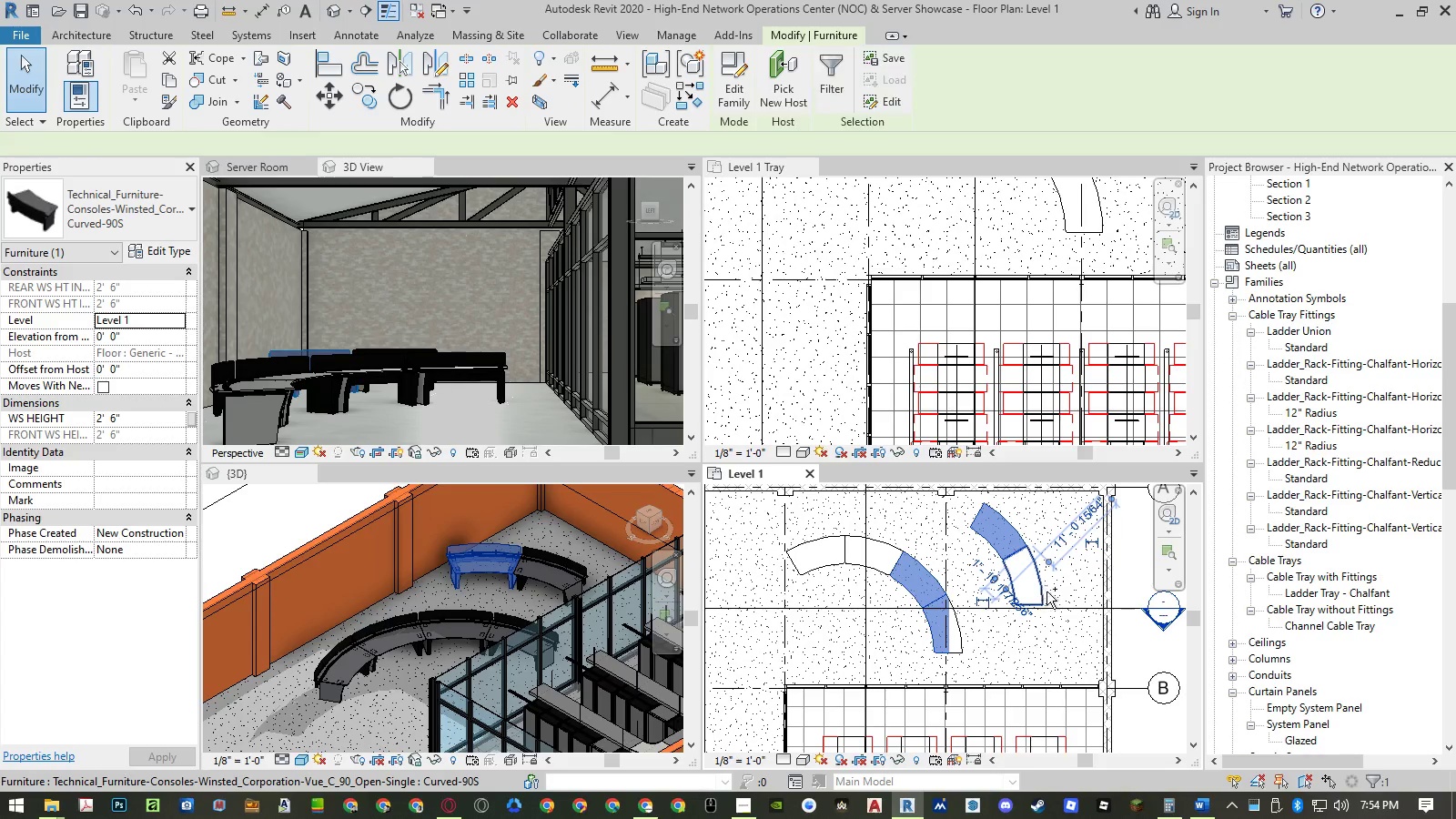 
key(Control+ControlLeft)
 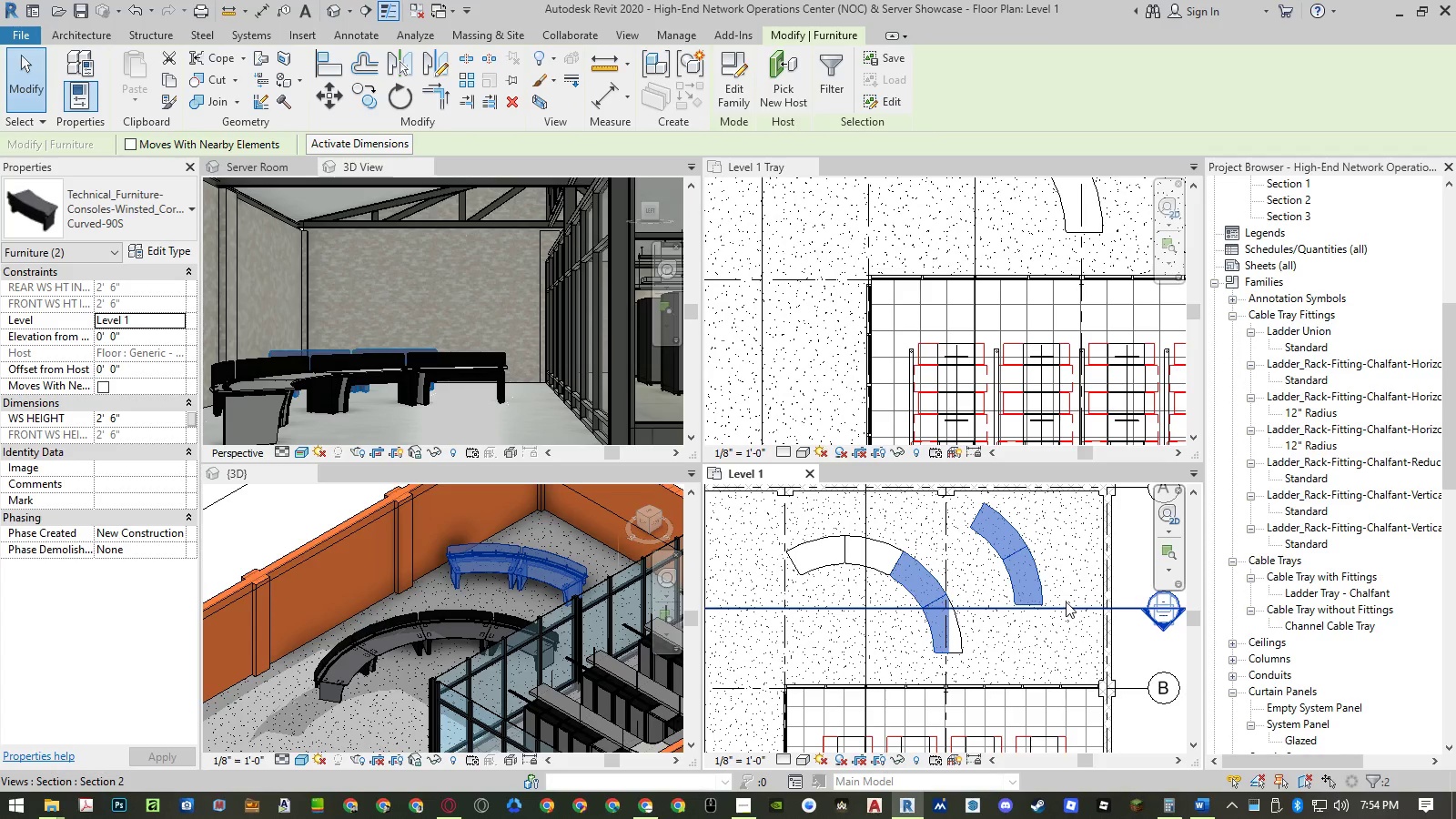 
type(mv)
key(NumpadEnter)
type(mv)
 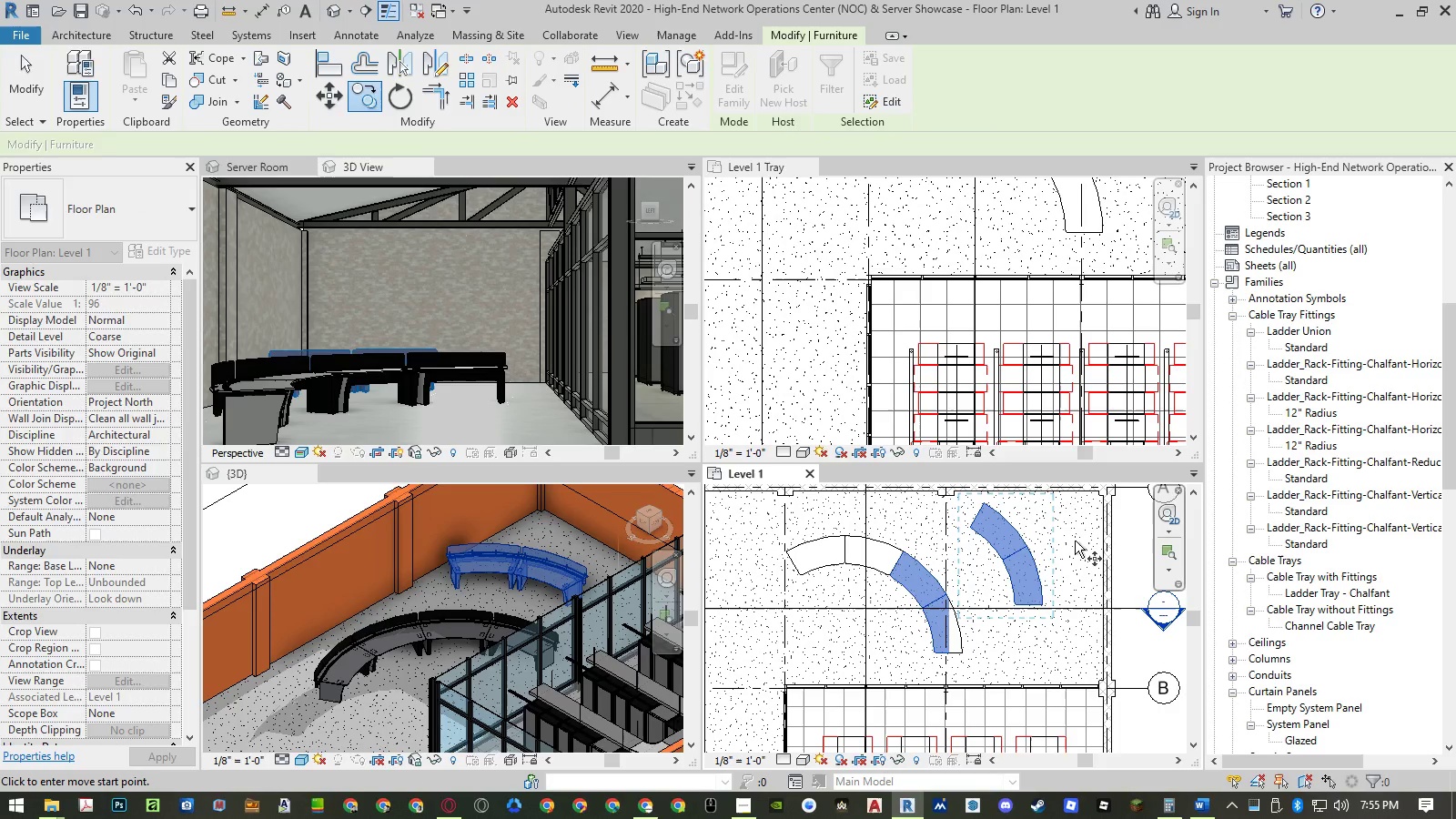 
left_click([1075, 541])
 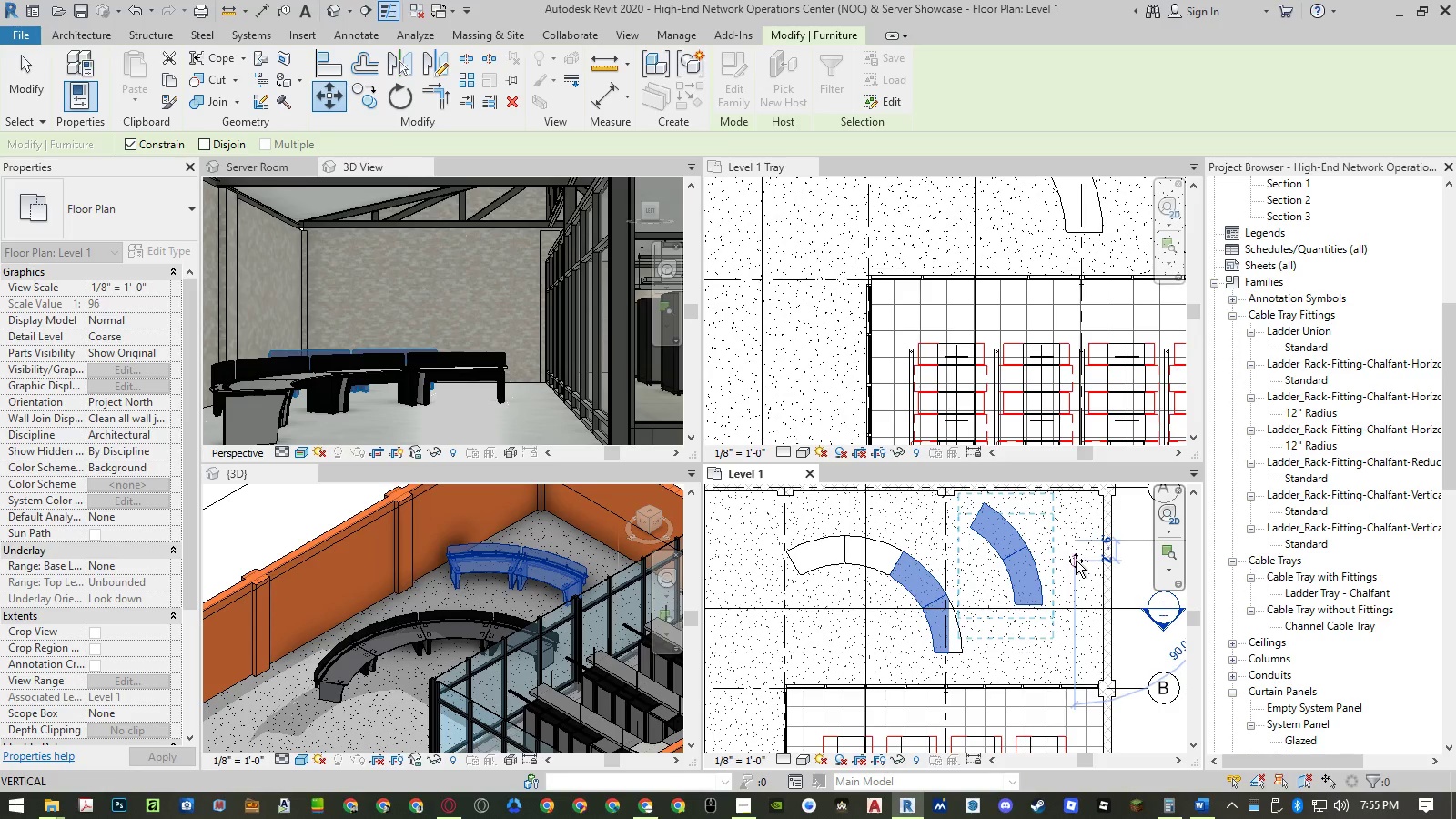 
key(Numpad2)
 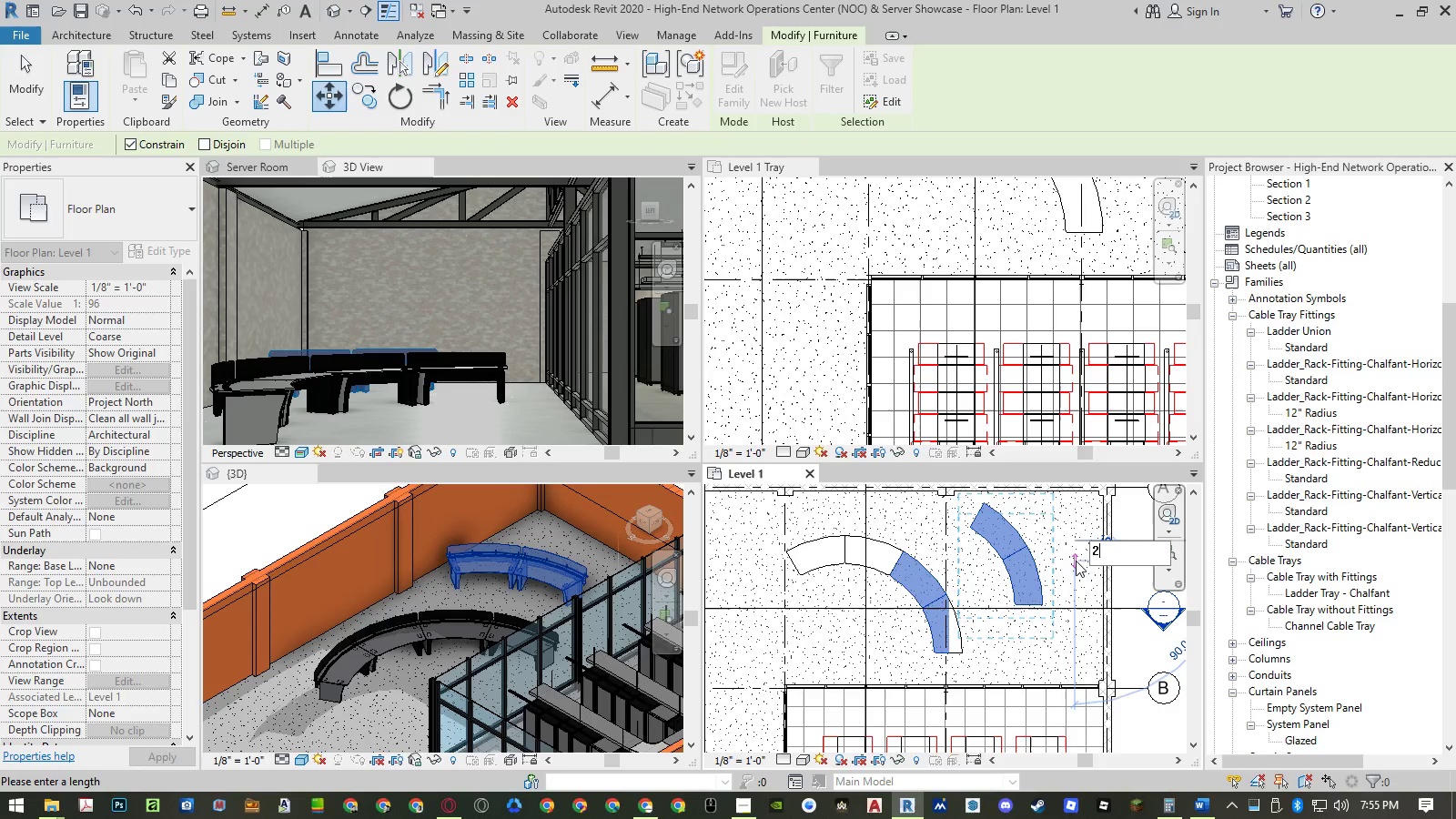 
key(NumpadEnter)
 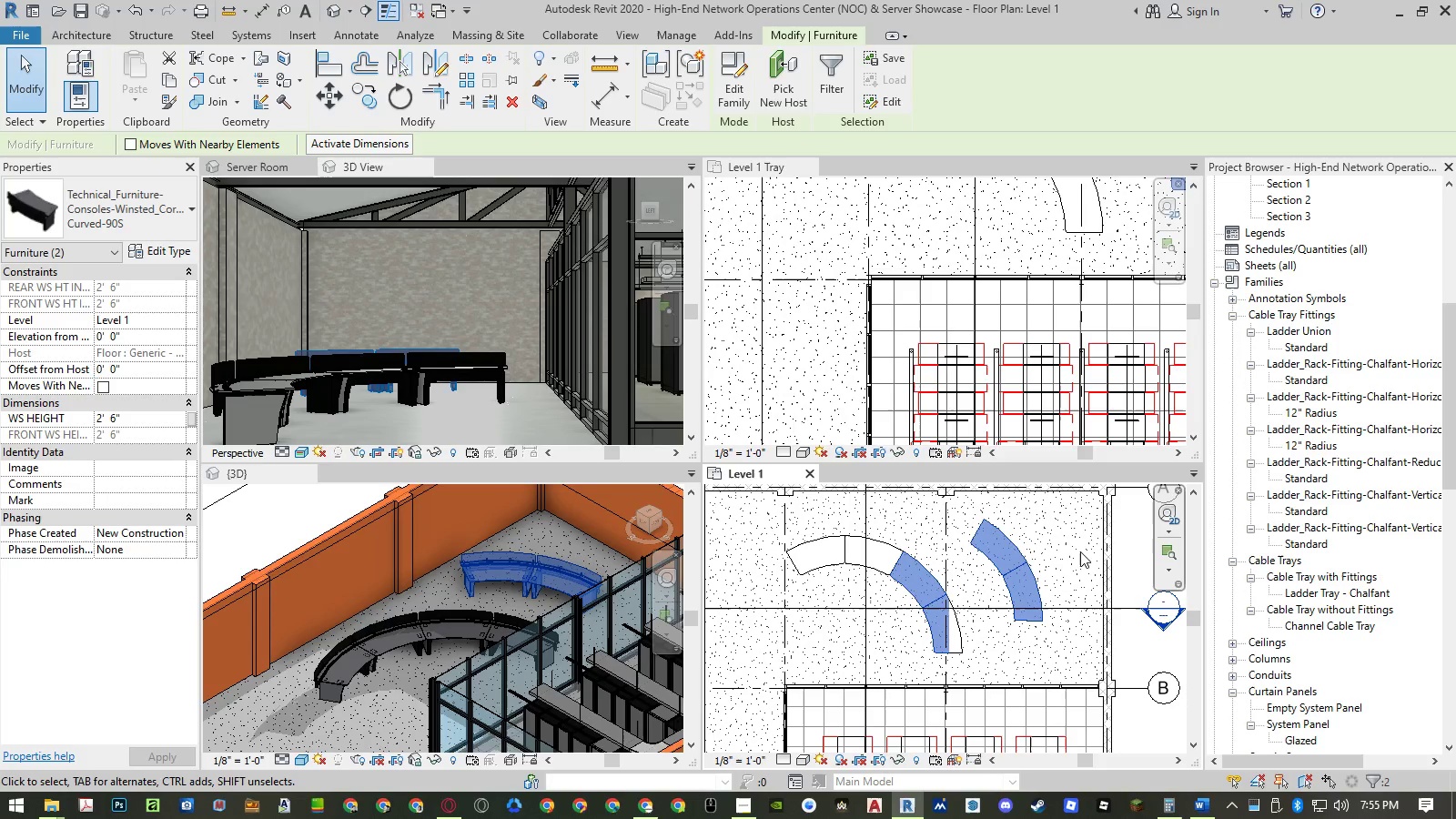 
key(Escape)
 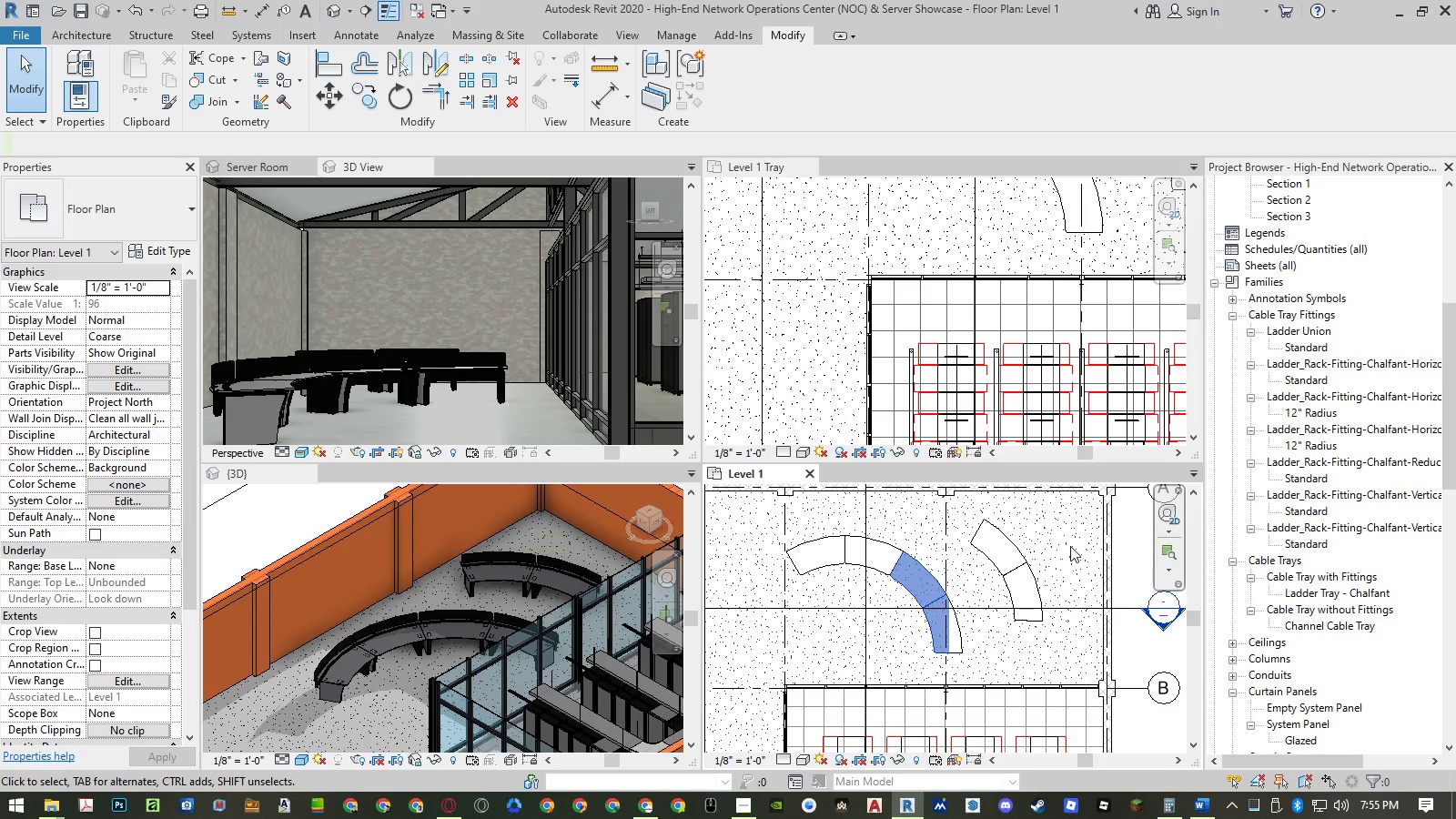 
wait(14.58)
 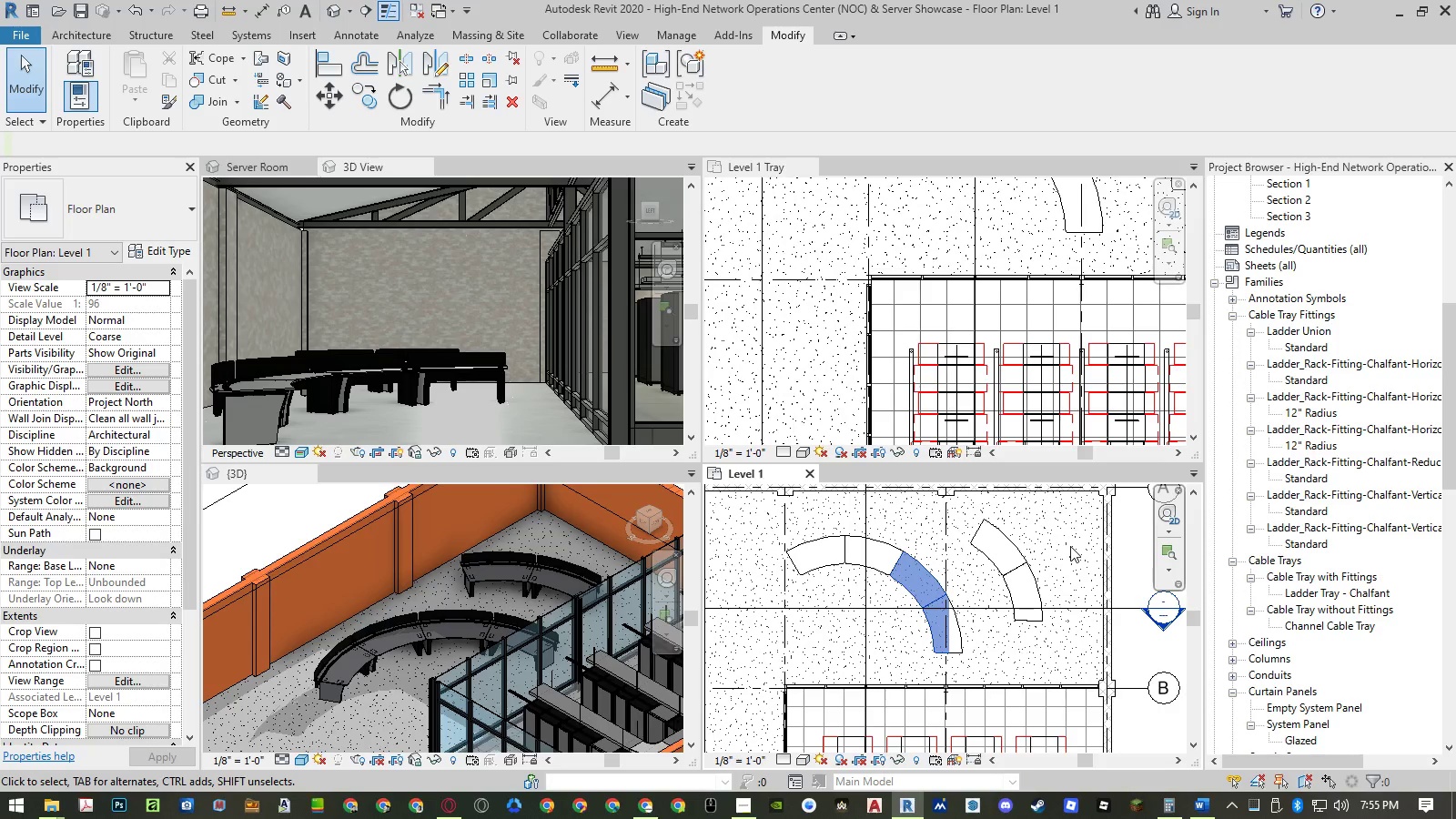 
left_click([651, 801])
 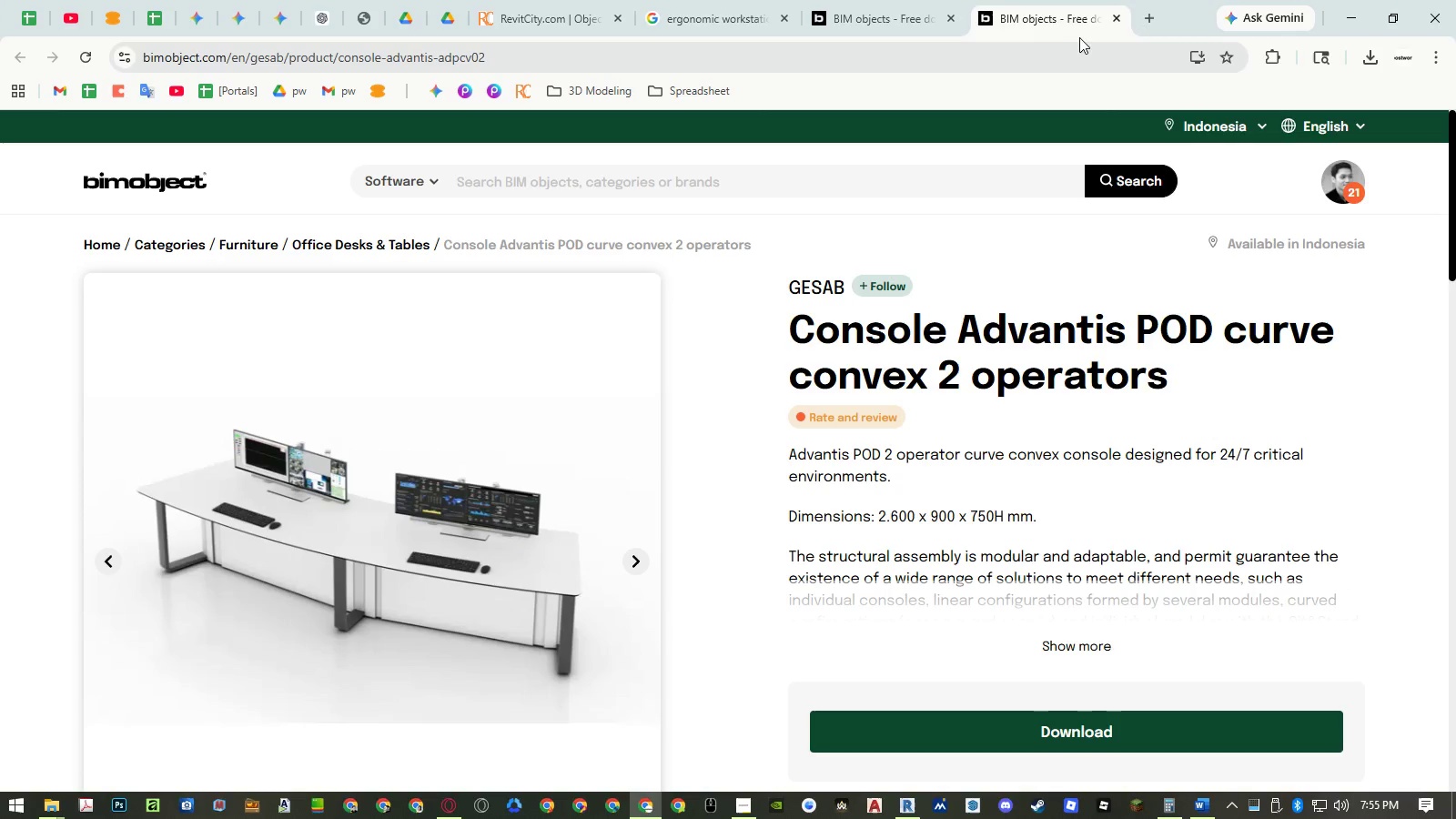 
left_click([1115, 19])
 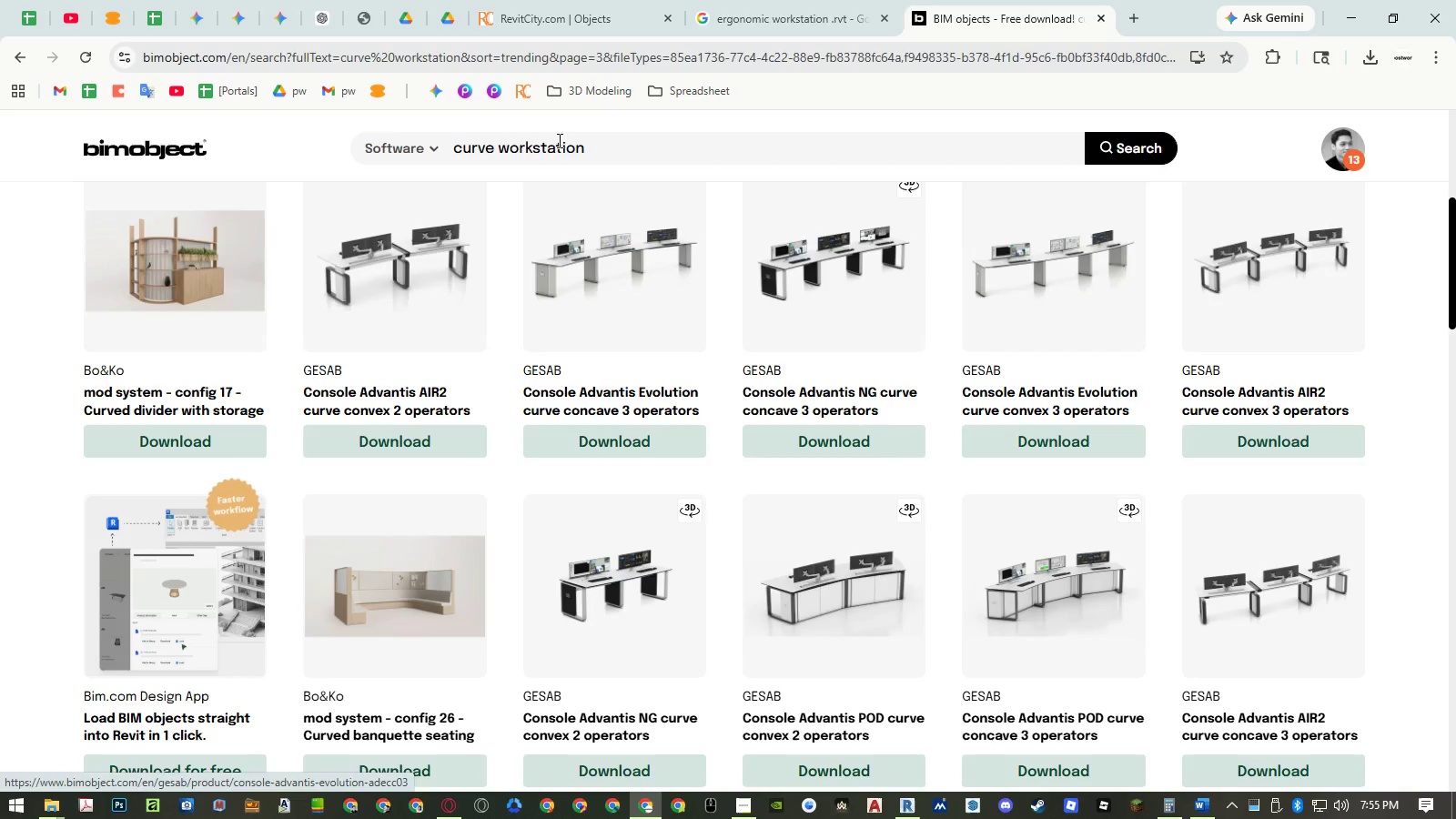 
left_click([483, 153])
 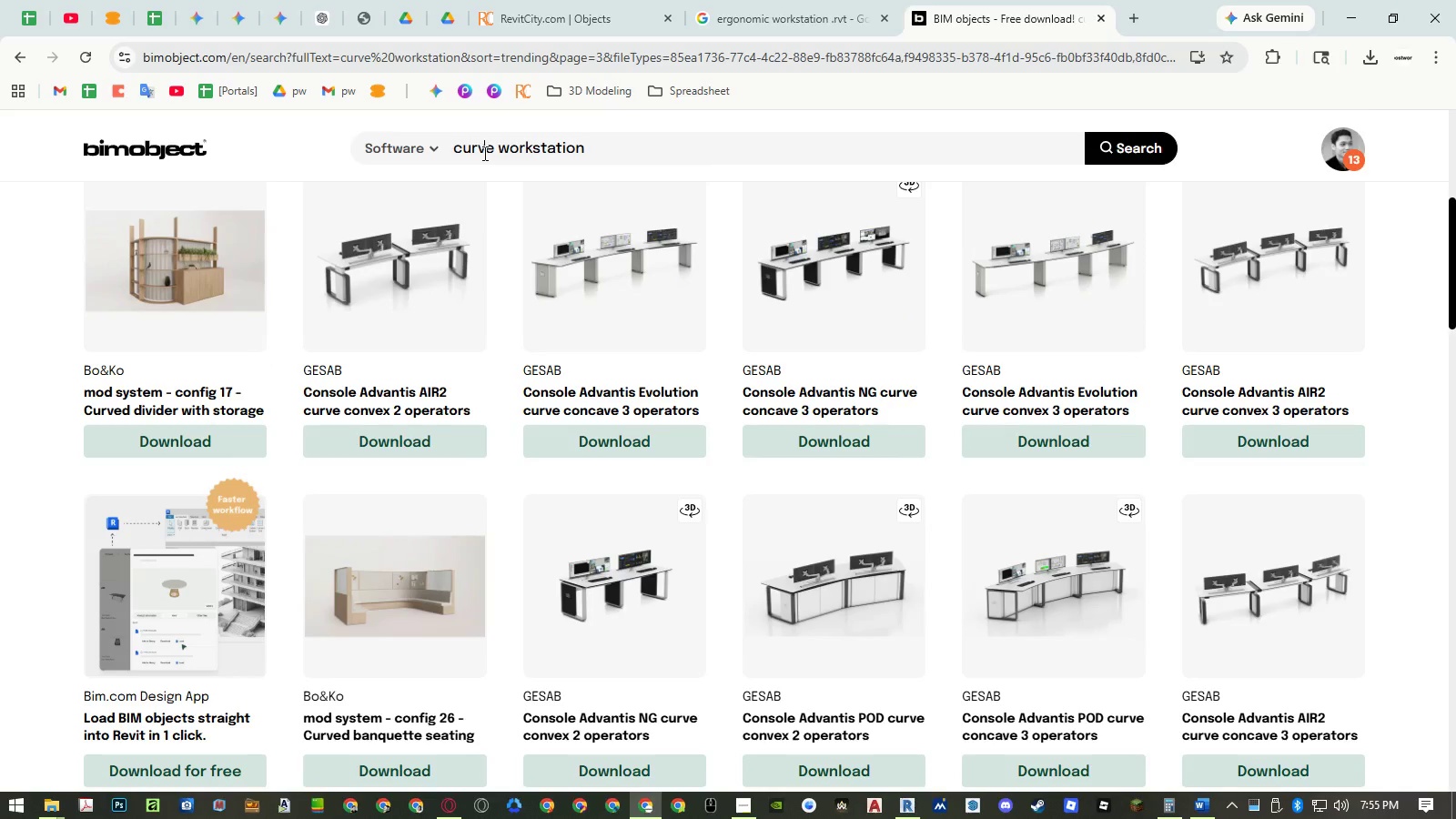 
left_click_drag(start_coordinate=[483, 153], to_coordinate=[589, 156])
 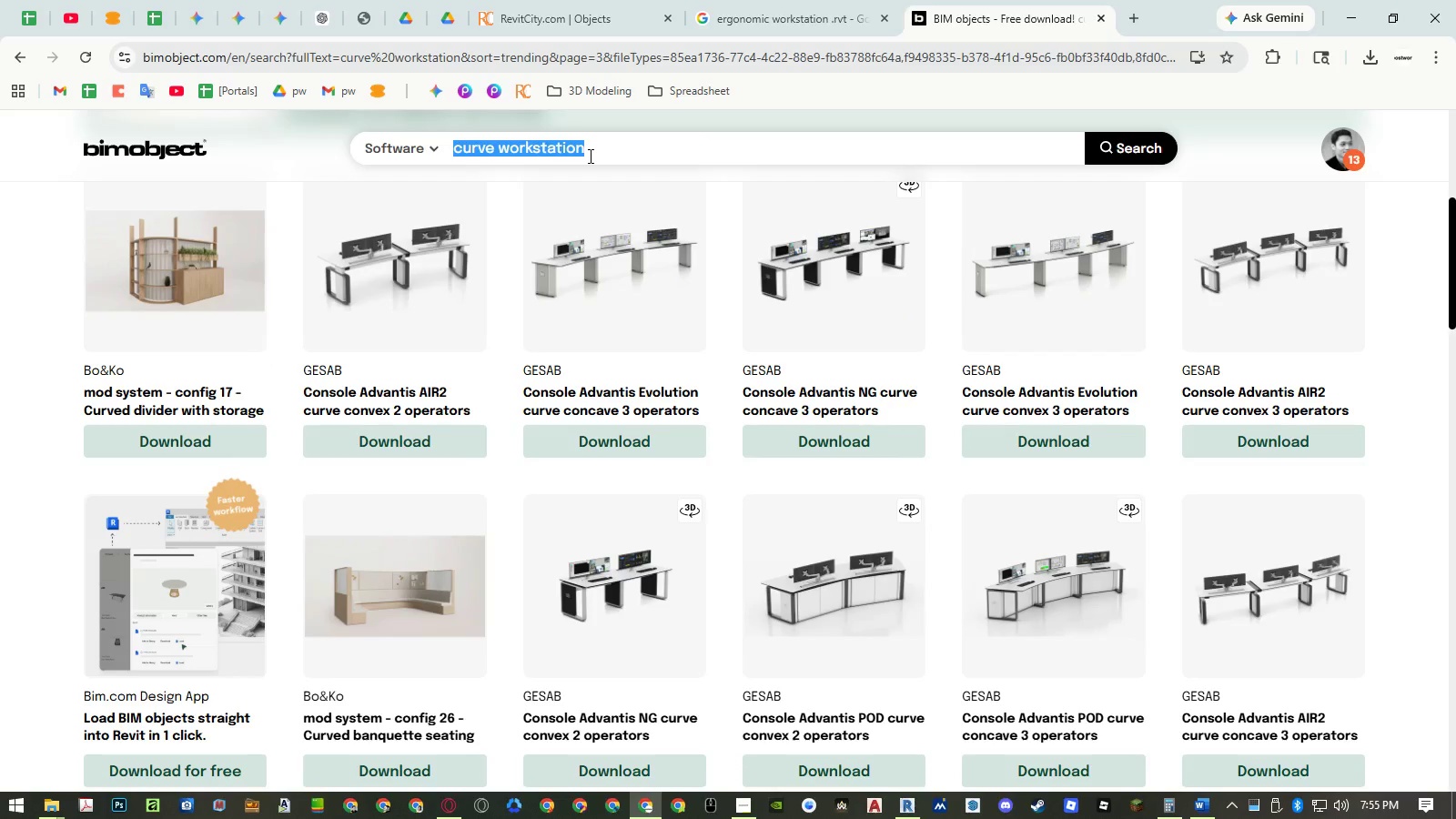 
type(office chair)
 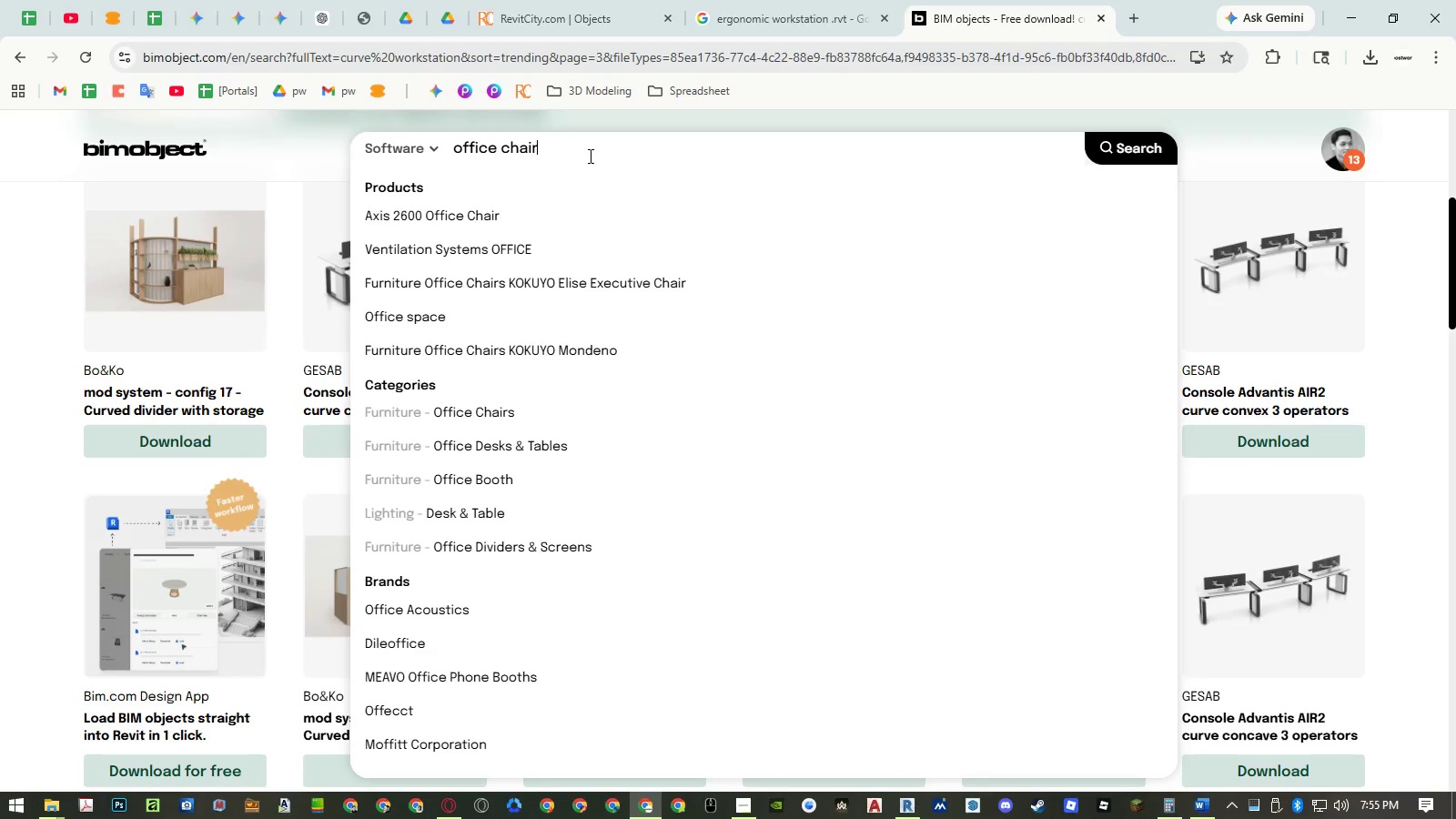 
key(Enter)
 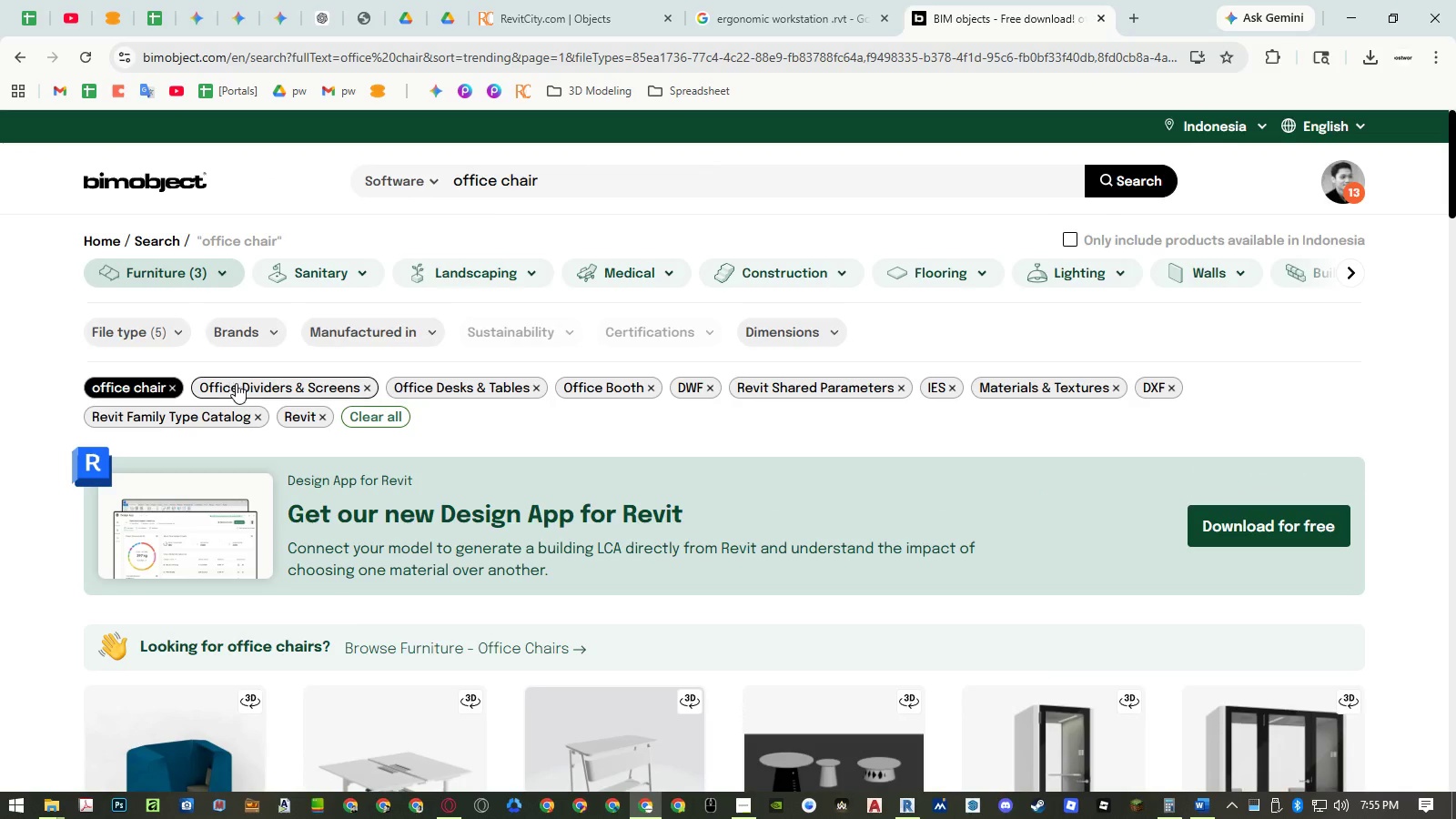 
left_click([154, 338])
 